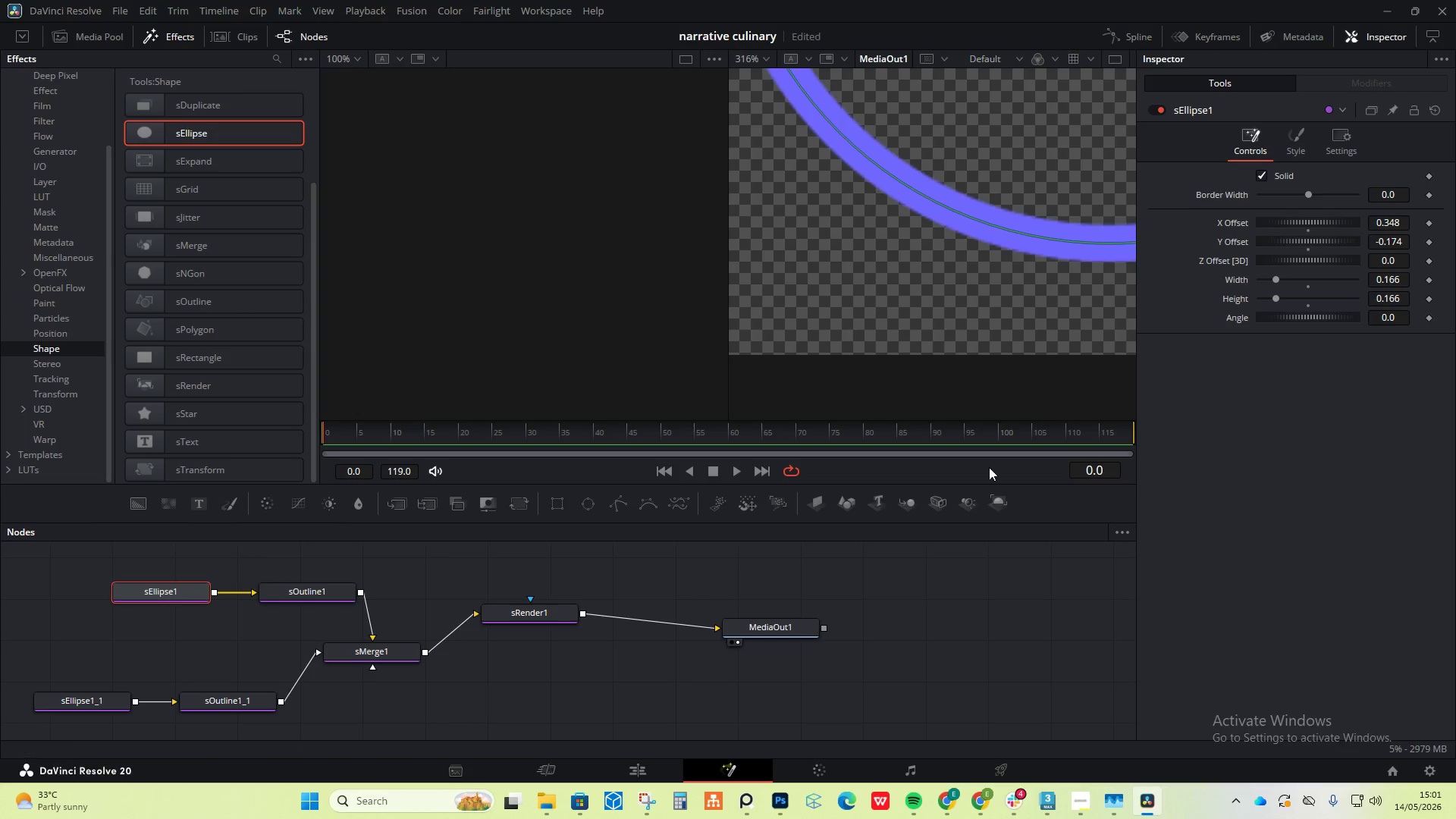 
left_click([753, 624])
 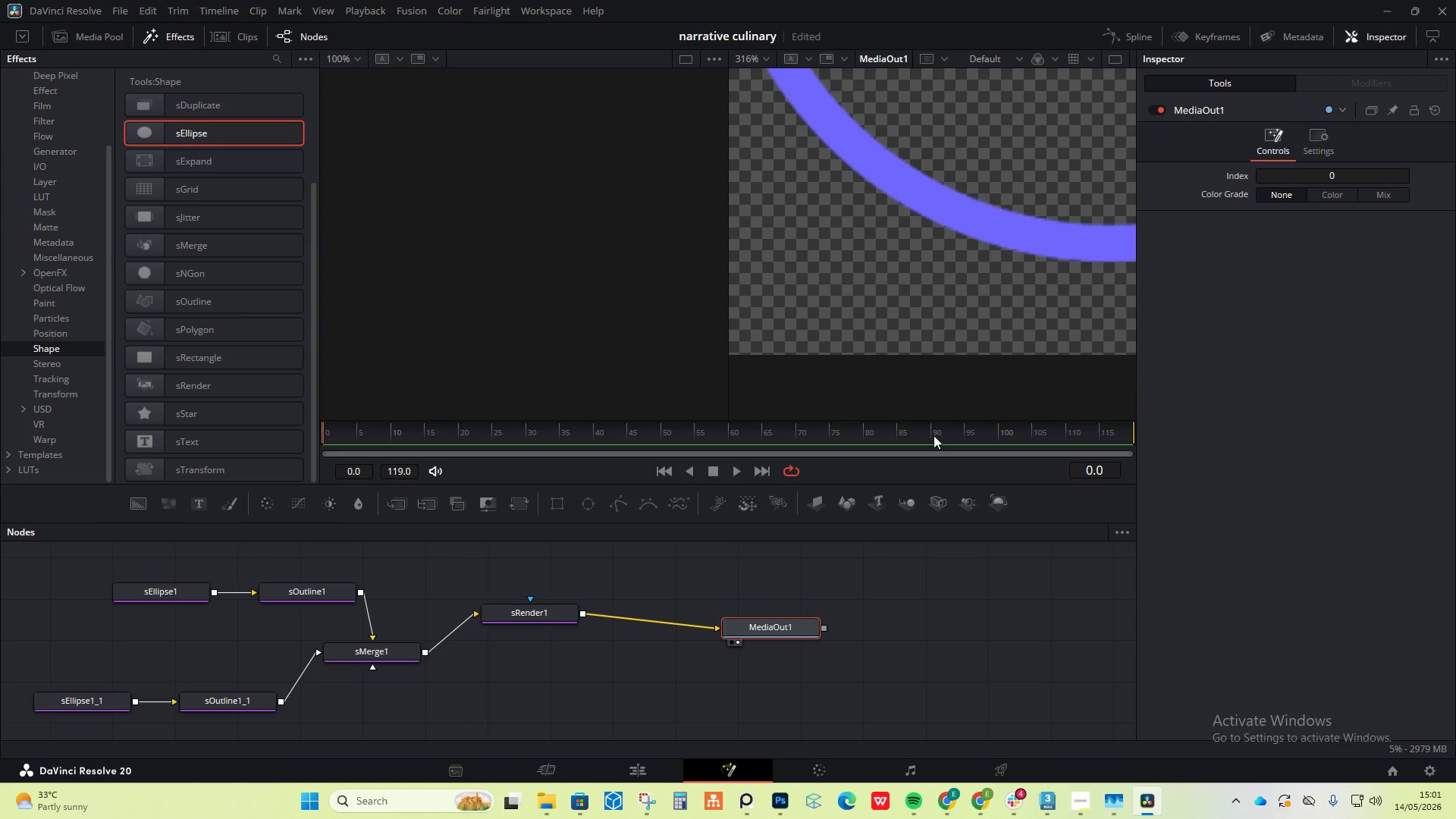 
hold_key(key=AltLeft, duration=0.64)
scroll: coordinate [915, 252], scroll_direction: down, amount: 7.0
 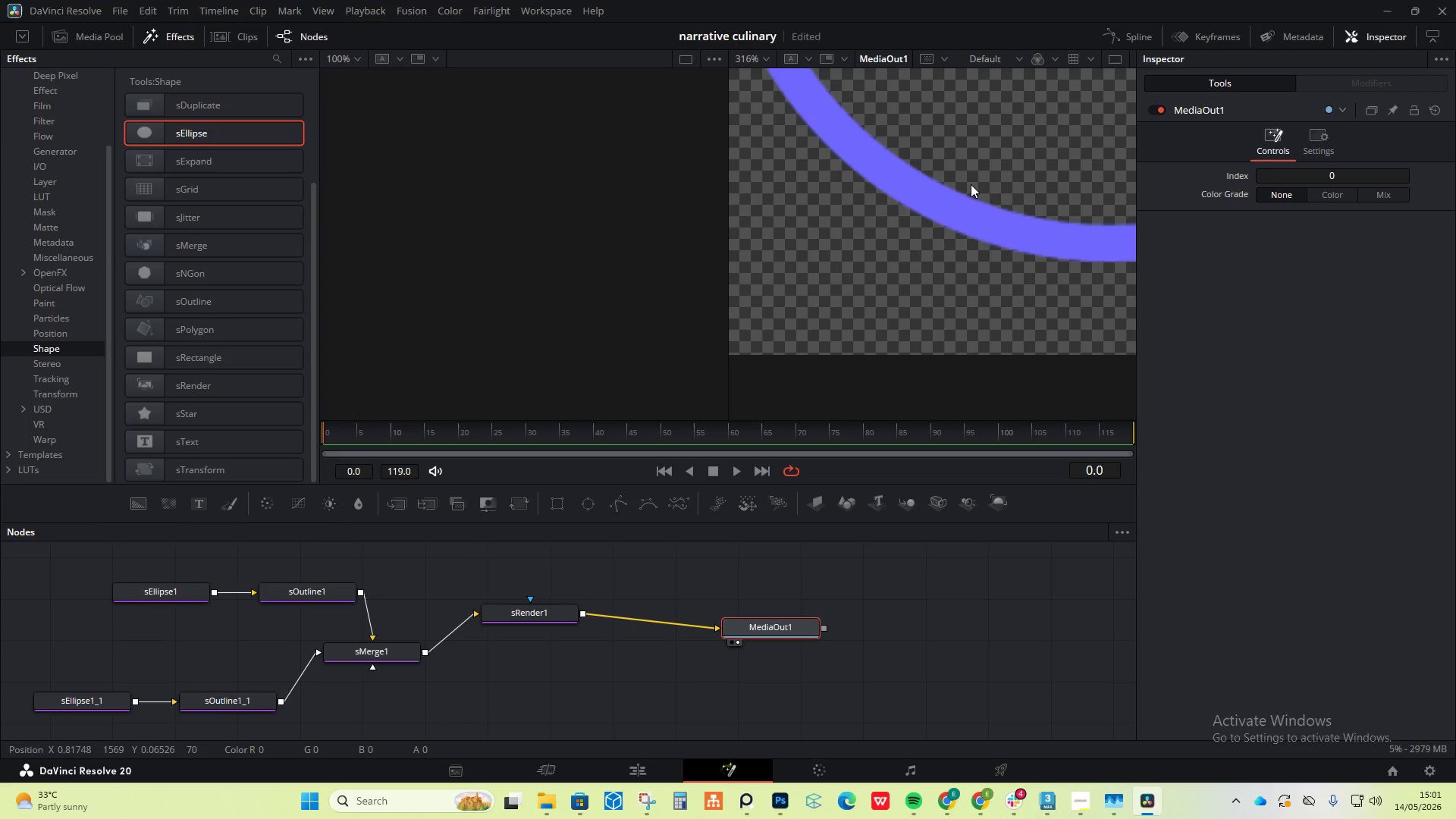 
hold_key(key=AltLeft, duration=0.42)
scroll: coordinate [969, 184], scroll_direction: down, amount: 4.0
 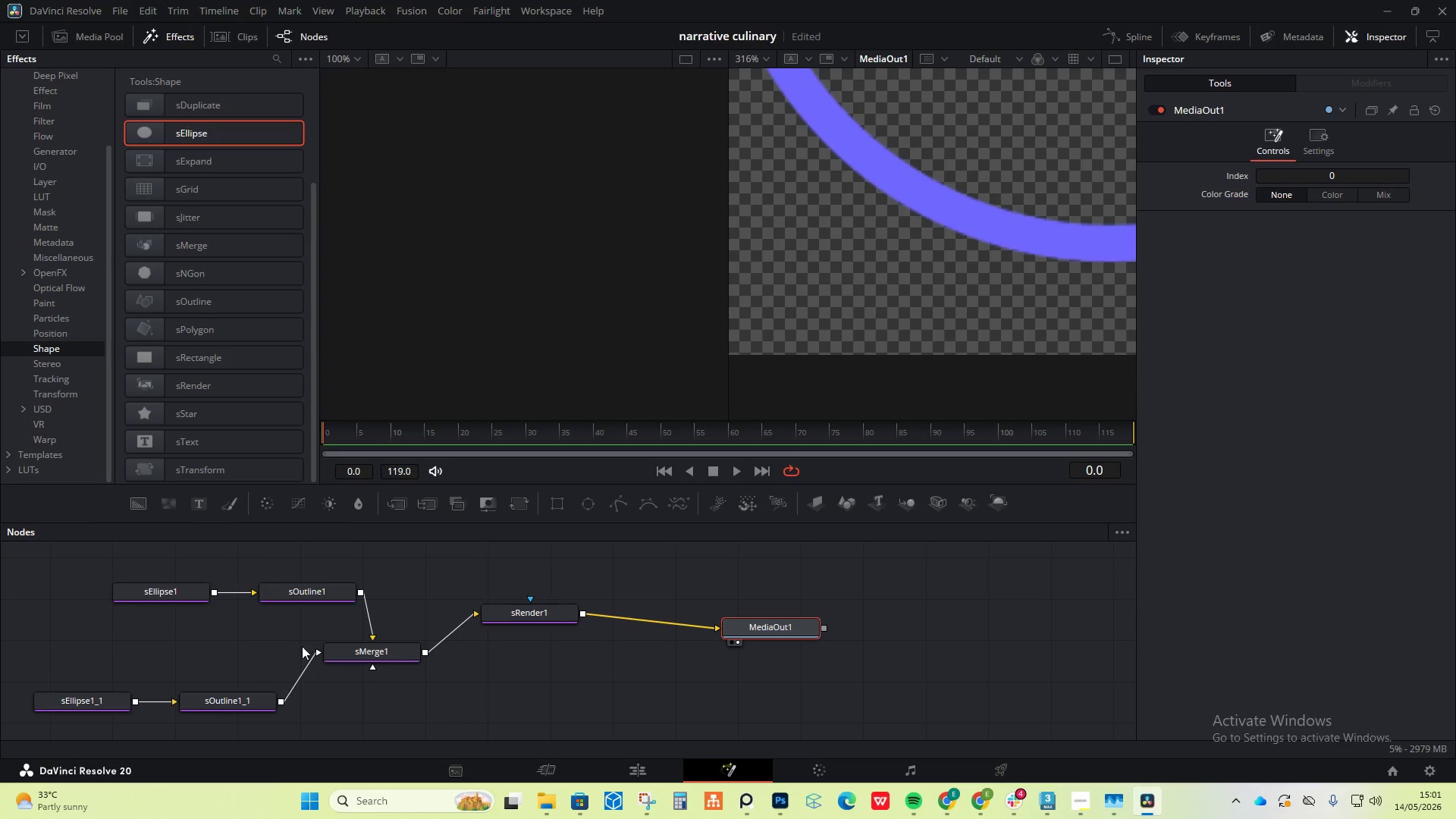 
hold_key(key=AltLeft, duration=0.98)
scroll: coordinate [921, 213], scroll_direction: down, amount: 1.0
 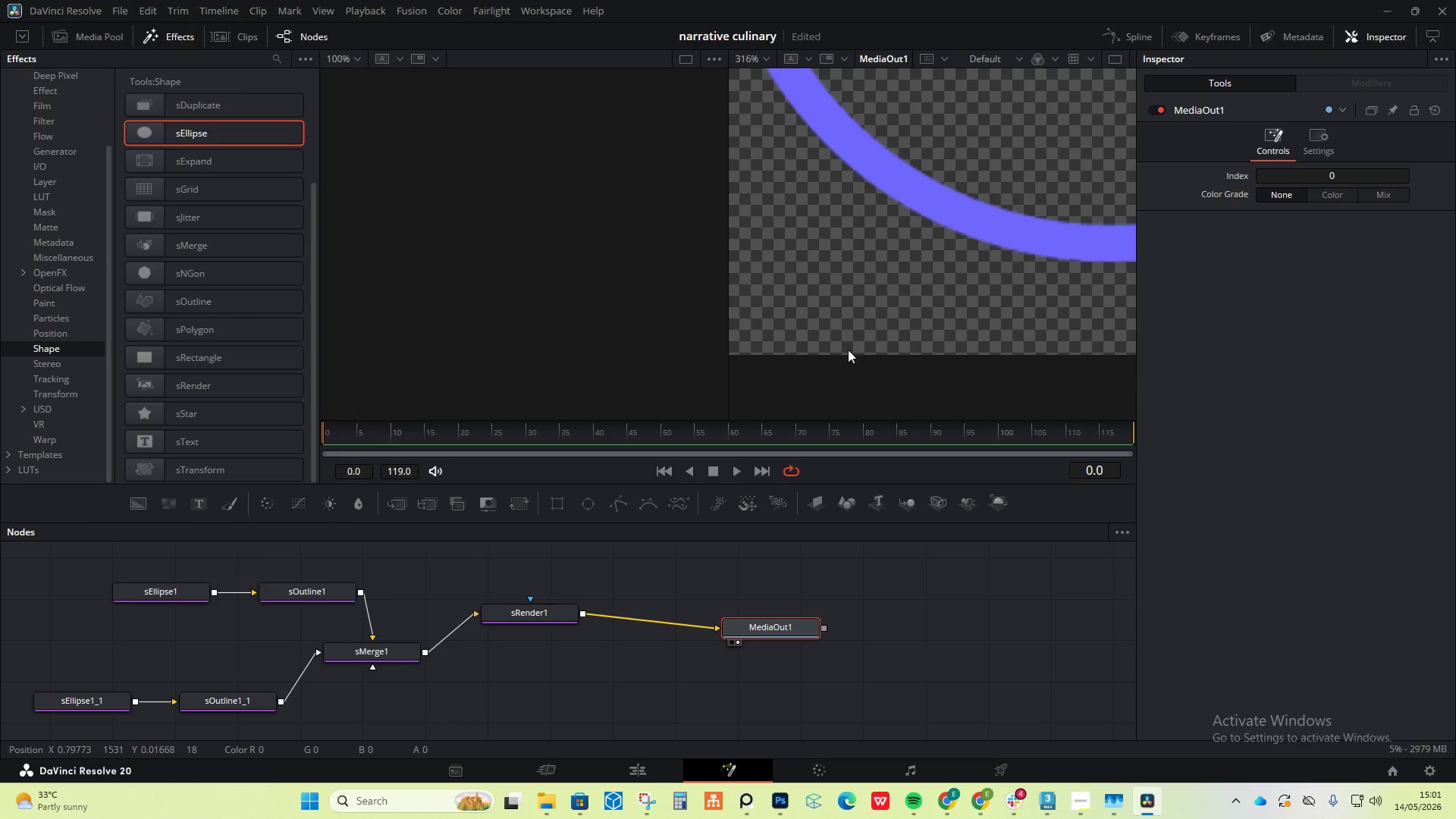 
hold_key(key=ControlLeft, duration=2.08)
scroll: coordinate [915, 303], scroll_direction: down, amount: 6.0
 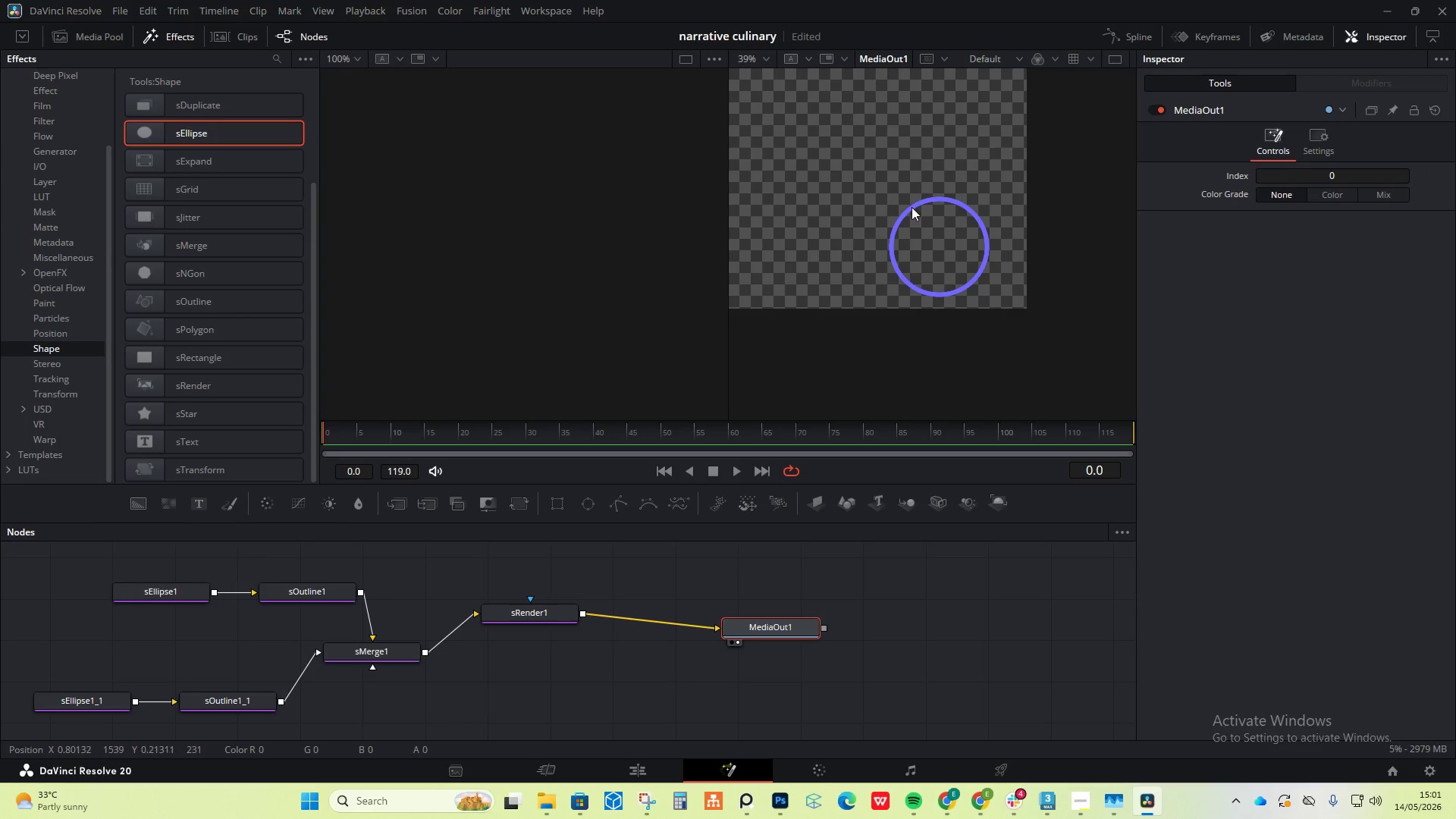 
scroll: coordinate [912, 202], scroll_direction: up, amount: 1.0
 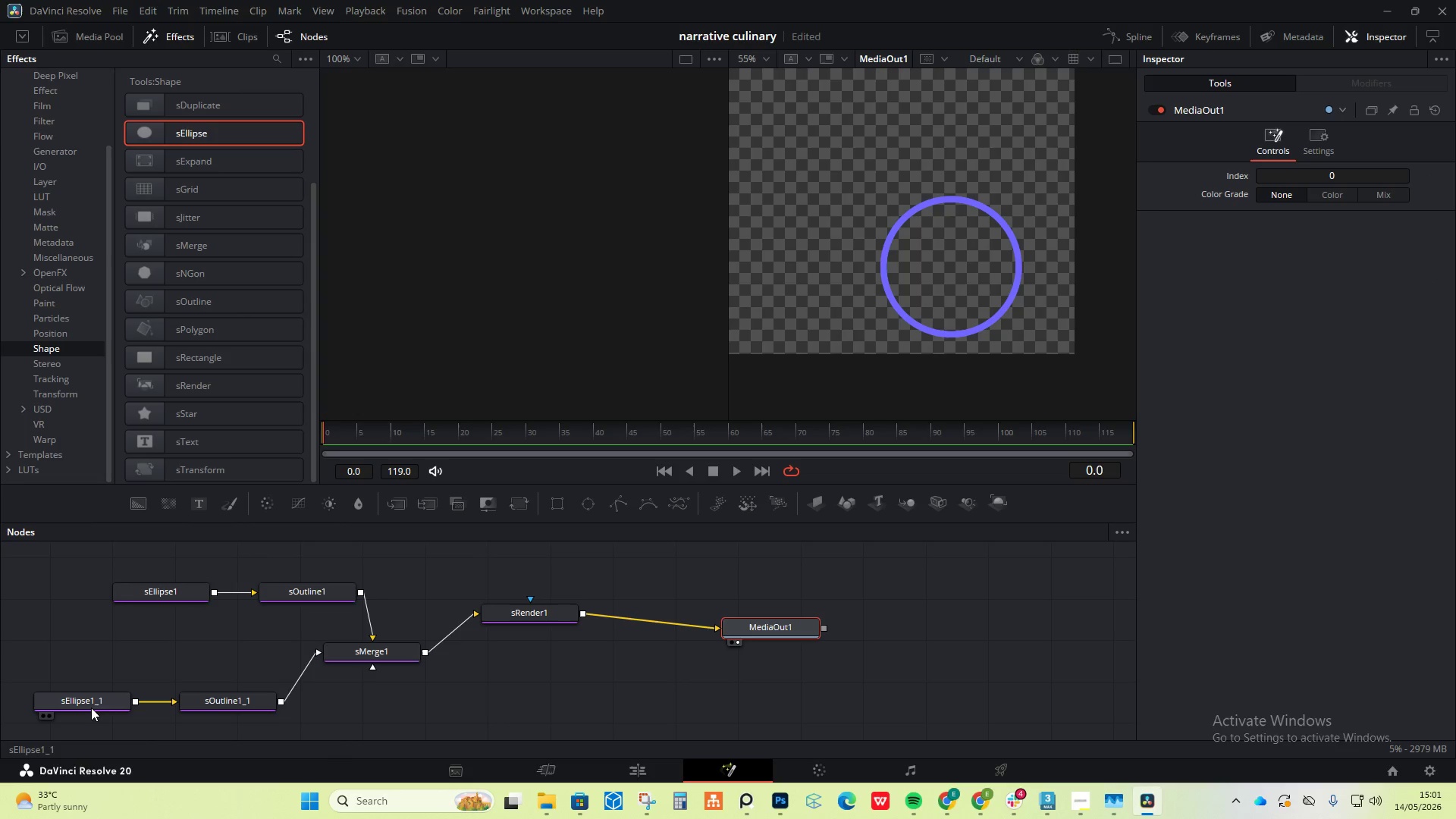 
left_click([93, 704])
 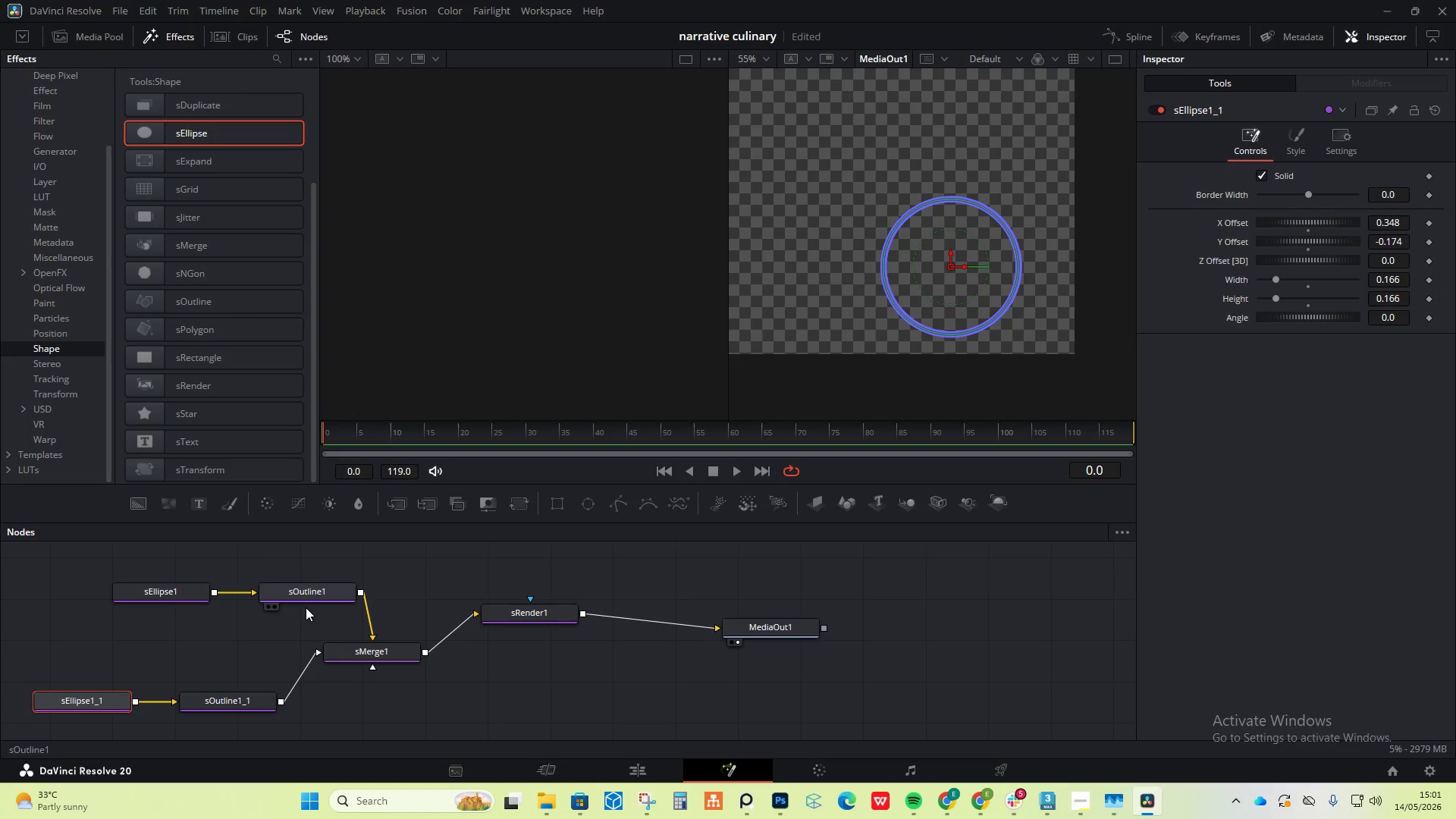 
mouse_move([196, 598])
 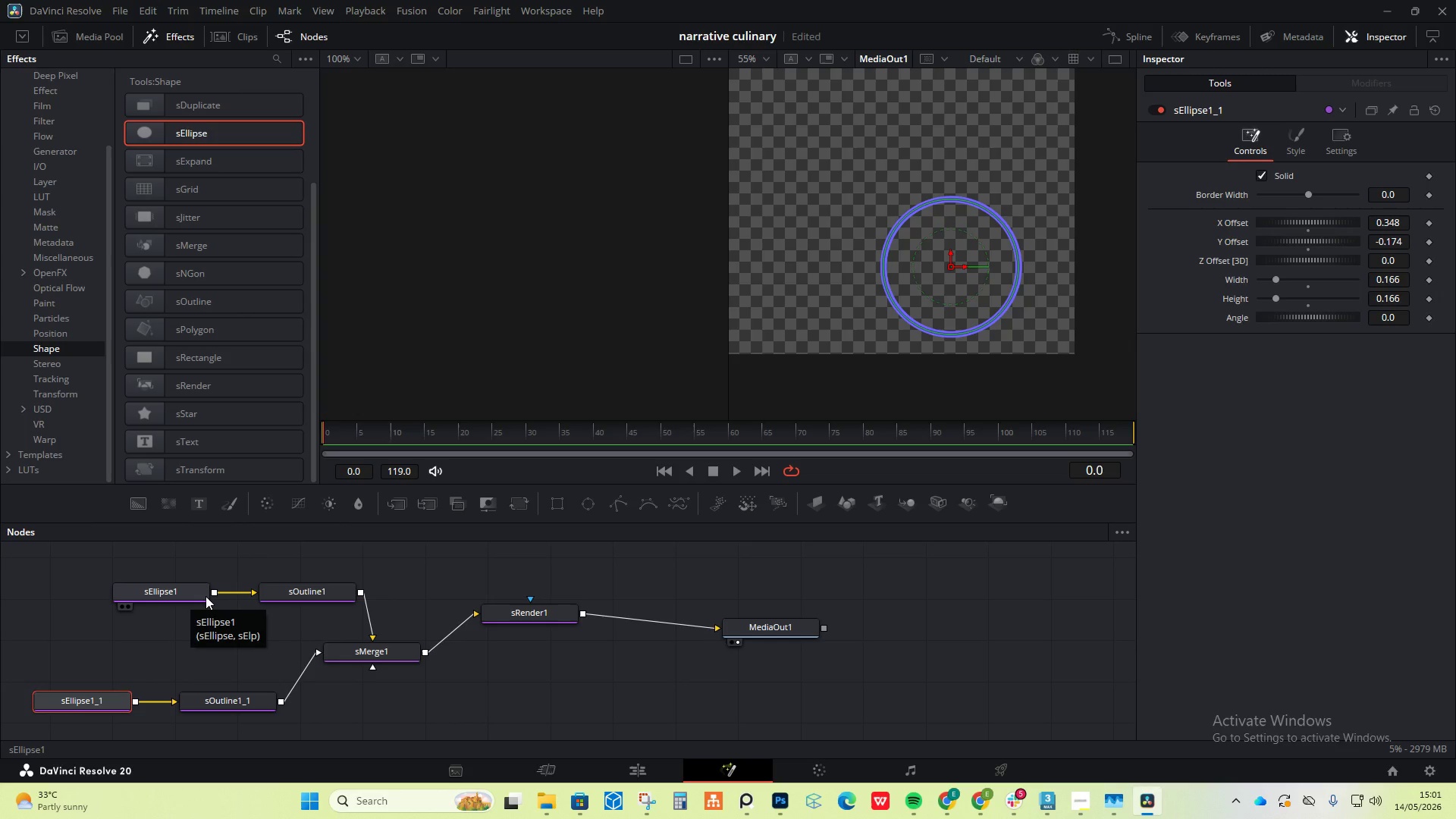 
wait(8.68)
 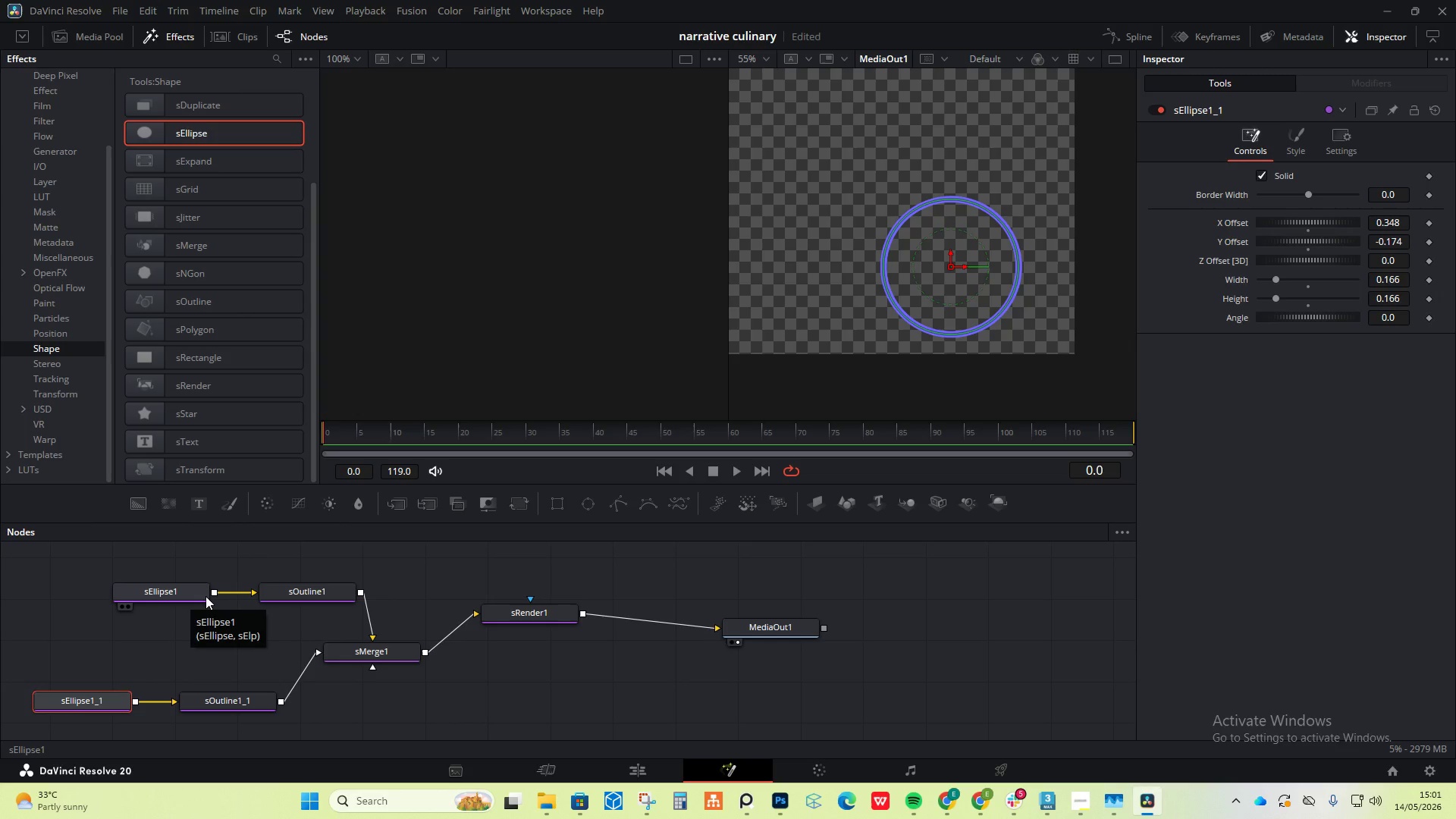 
left_click([231, 712])
 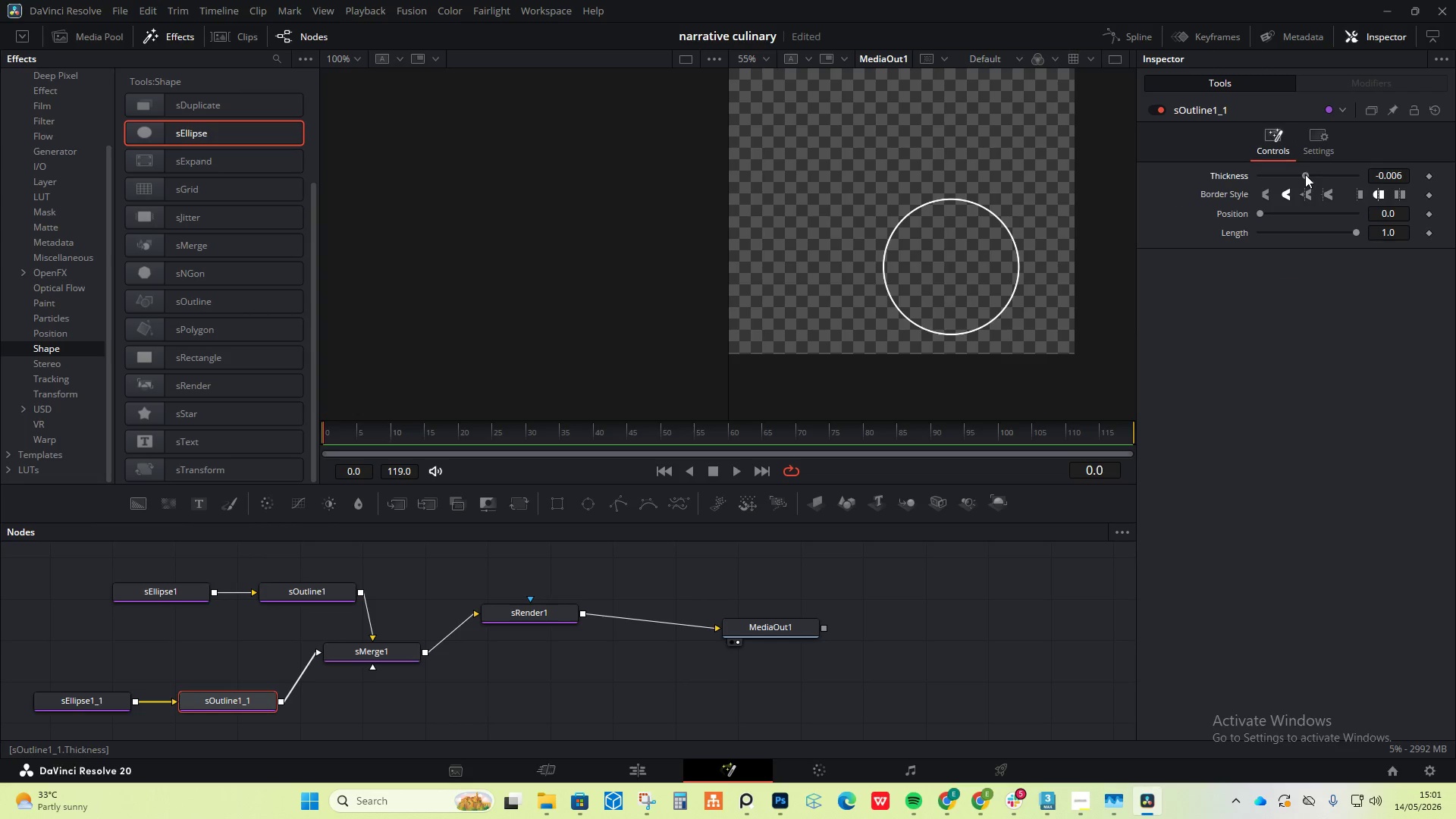 
wait(5.98)
 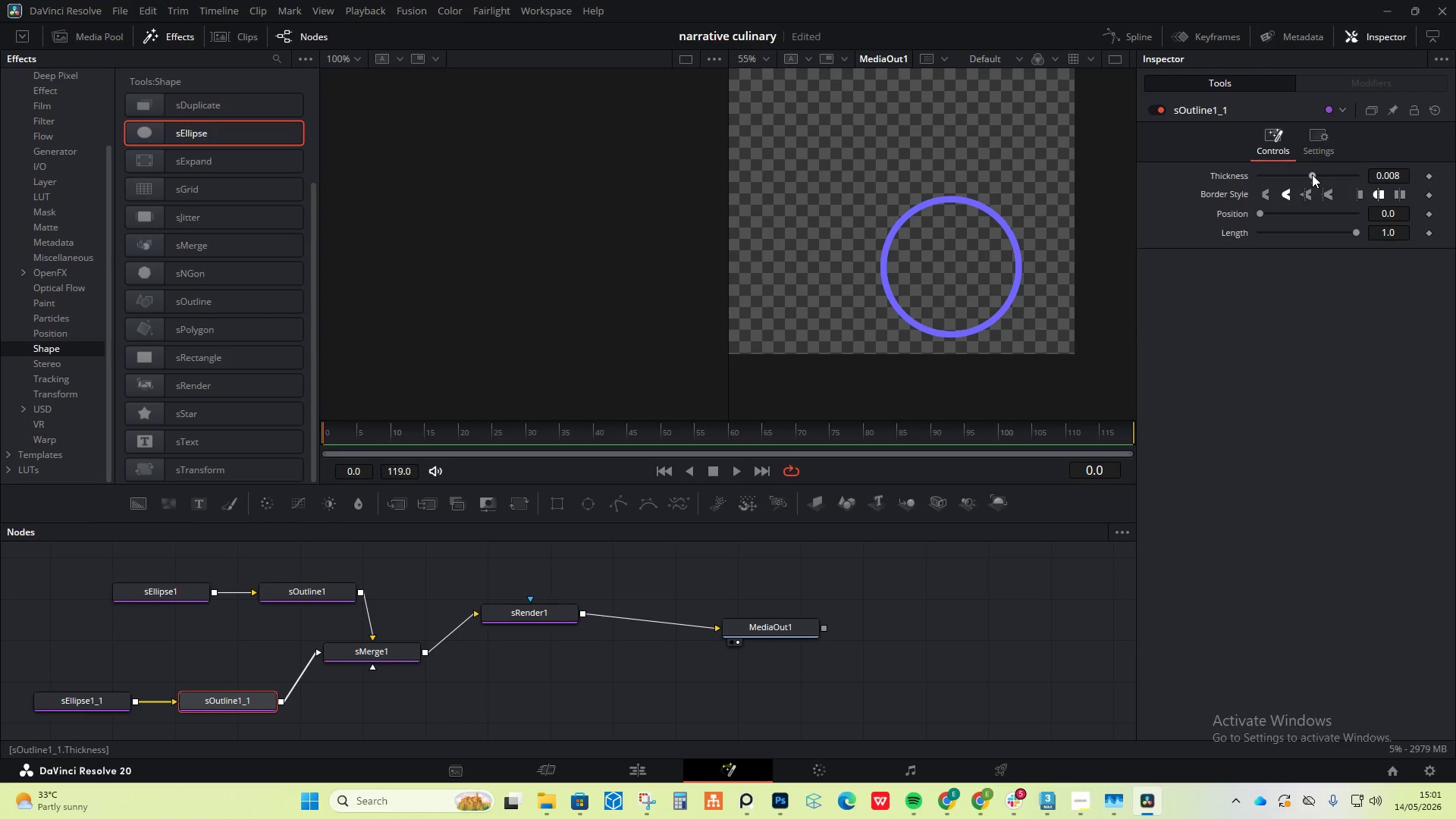 
key(Control+Z)
 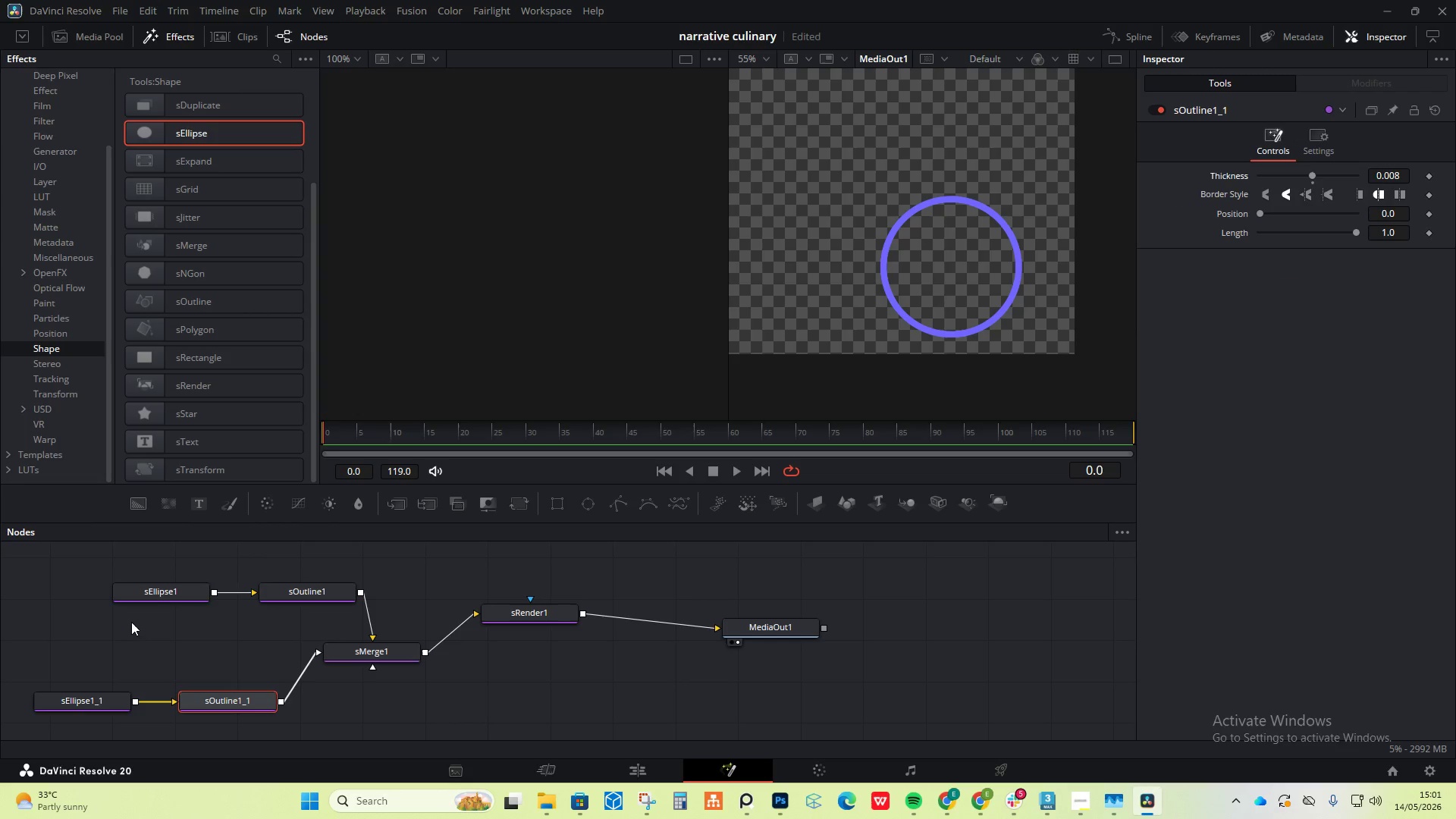 
left_click([167, 594])
 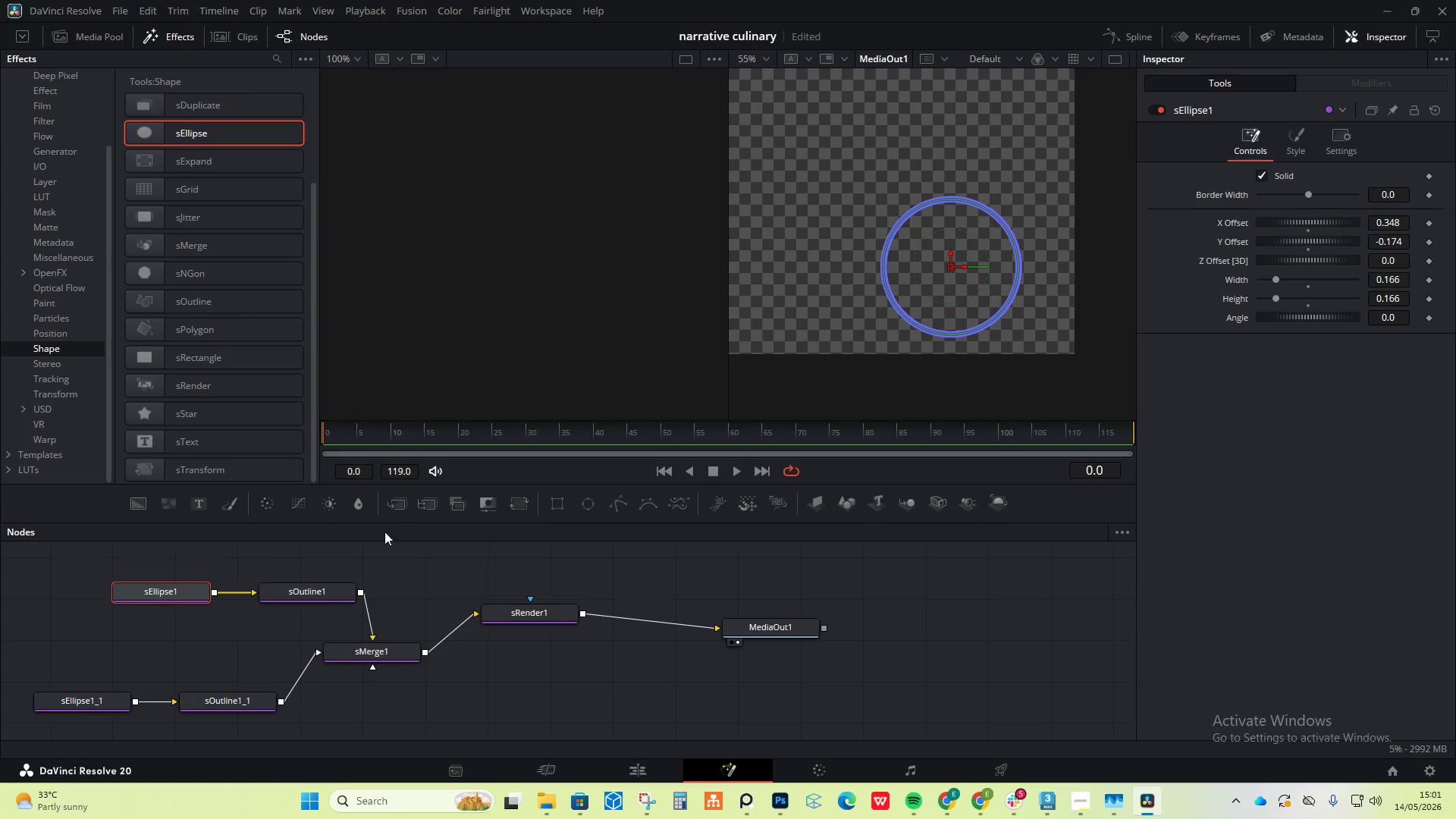 
left_click([301, 588])
 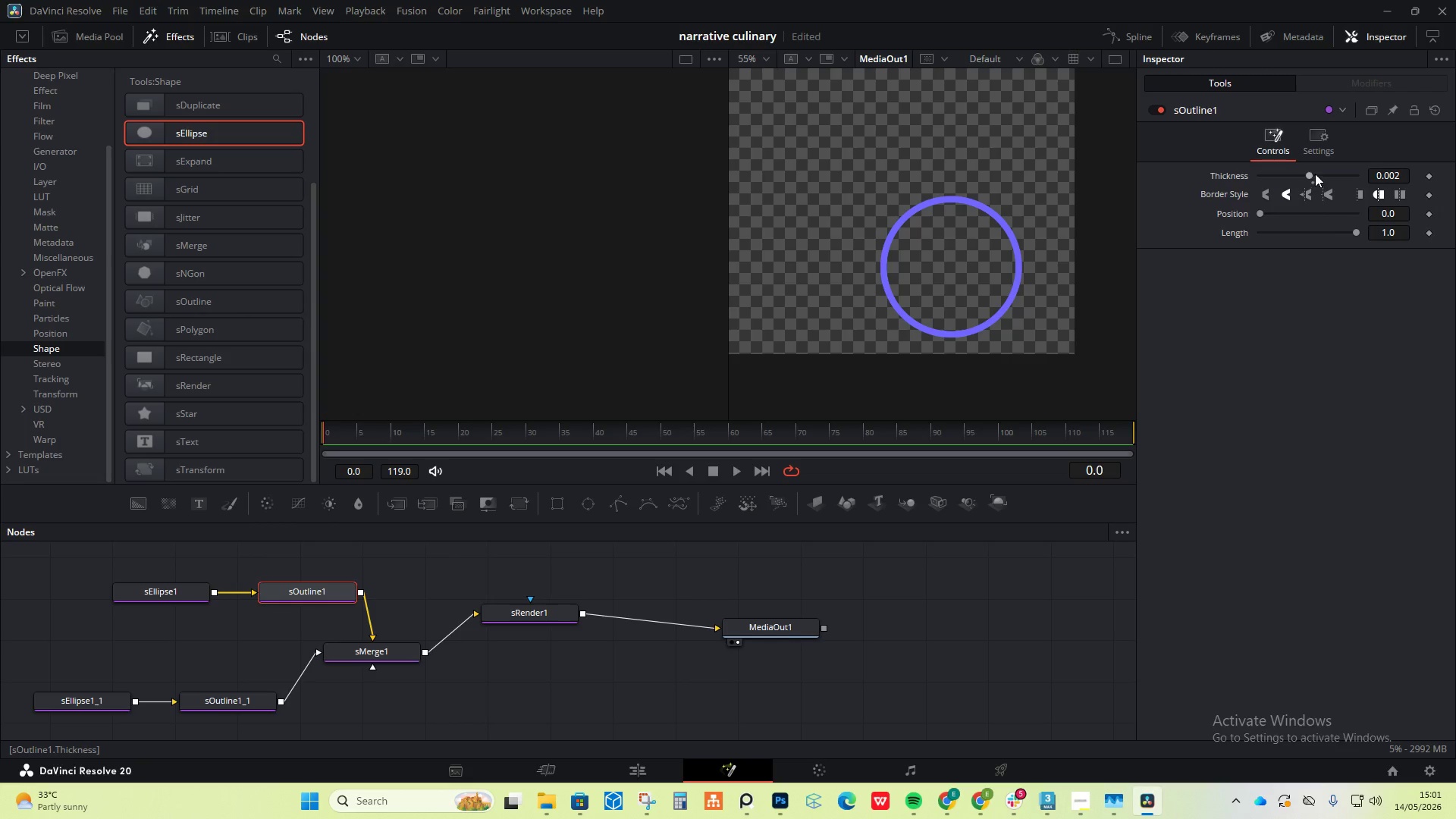 
left_click_drag(start_coordinate=[1315, 174], to_coordinate=[1320, 175])
 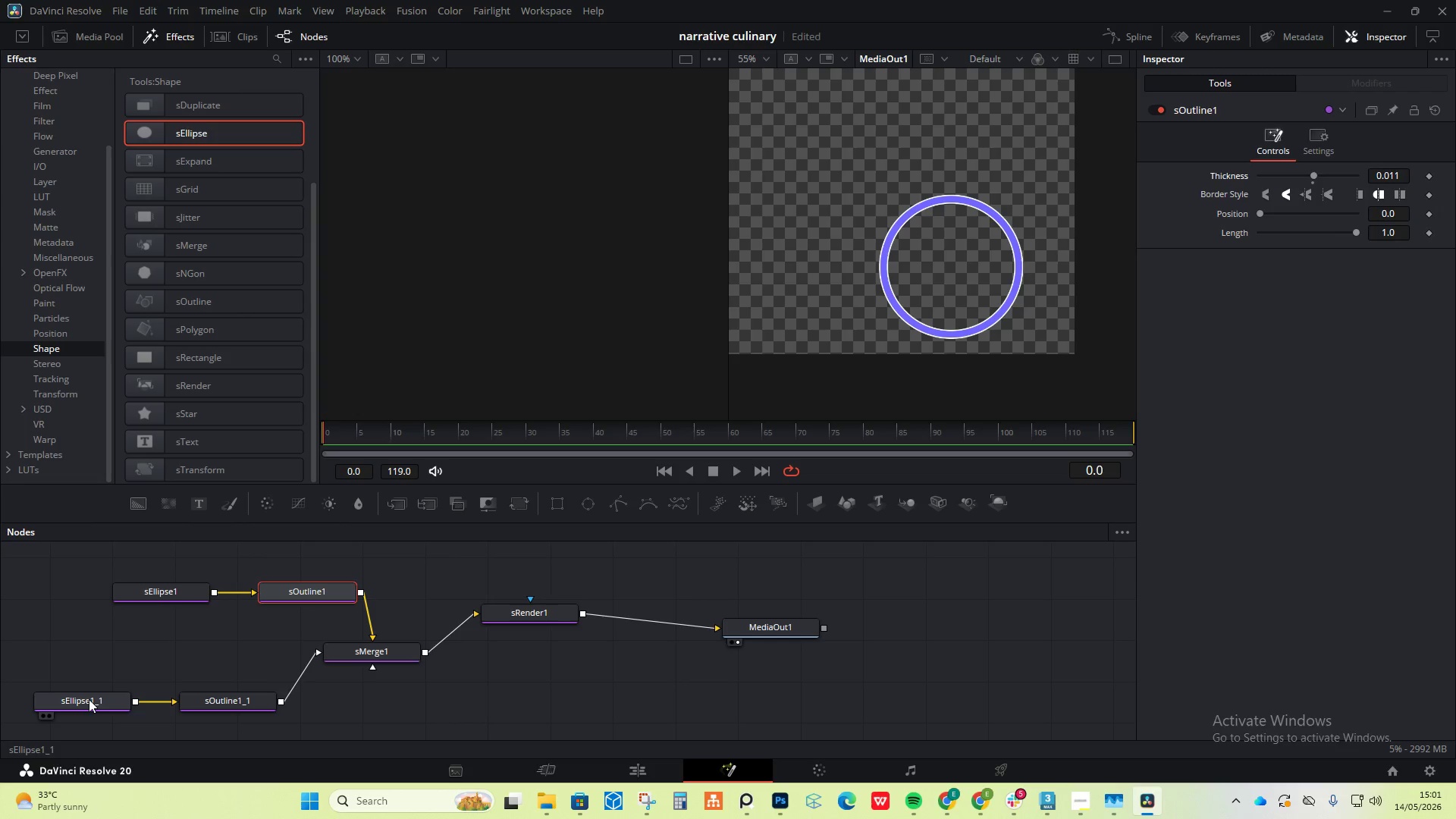 
left_click([89, 699])
 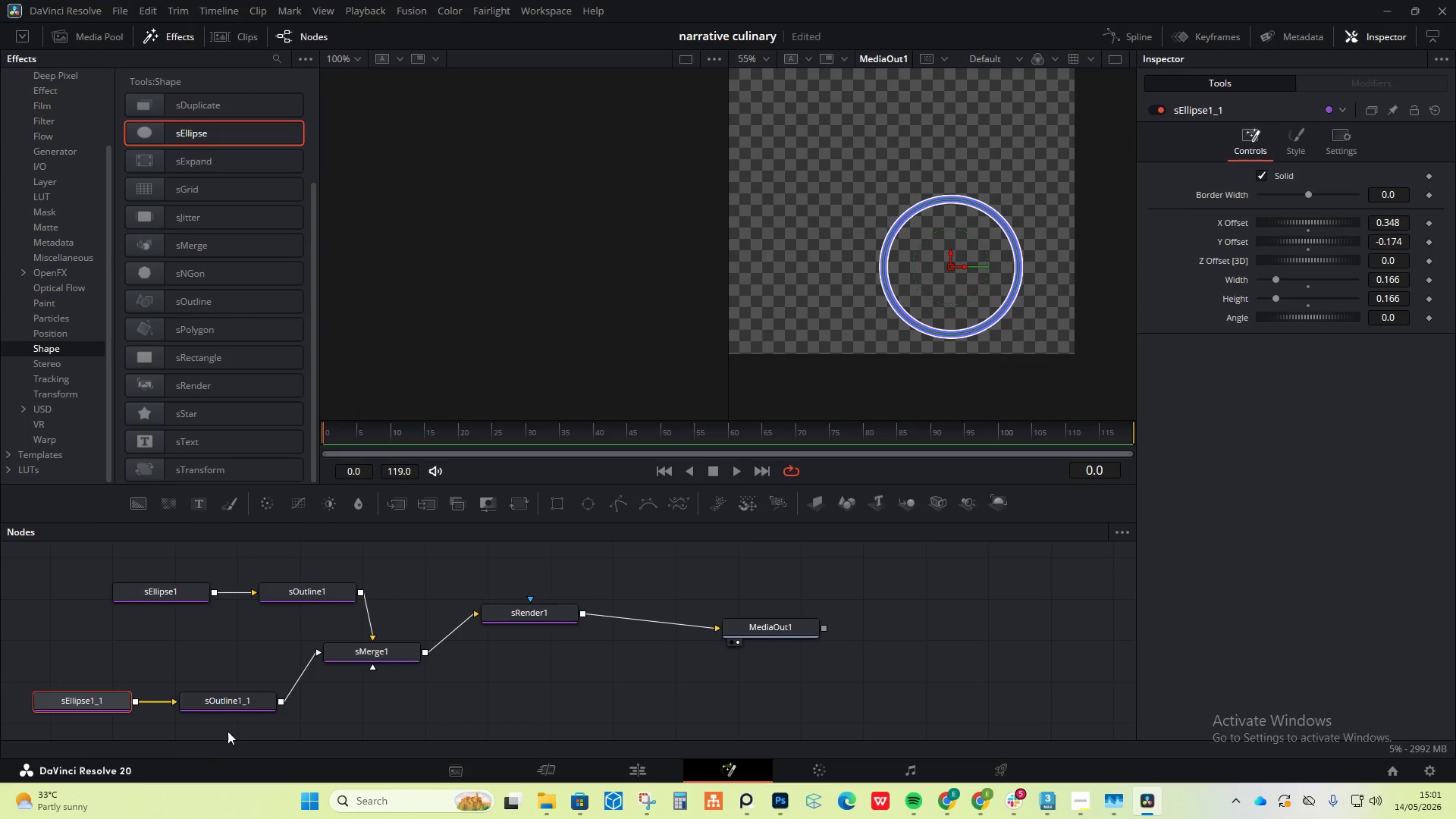 
left_click([259, 698])
 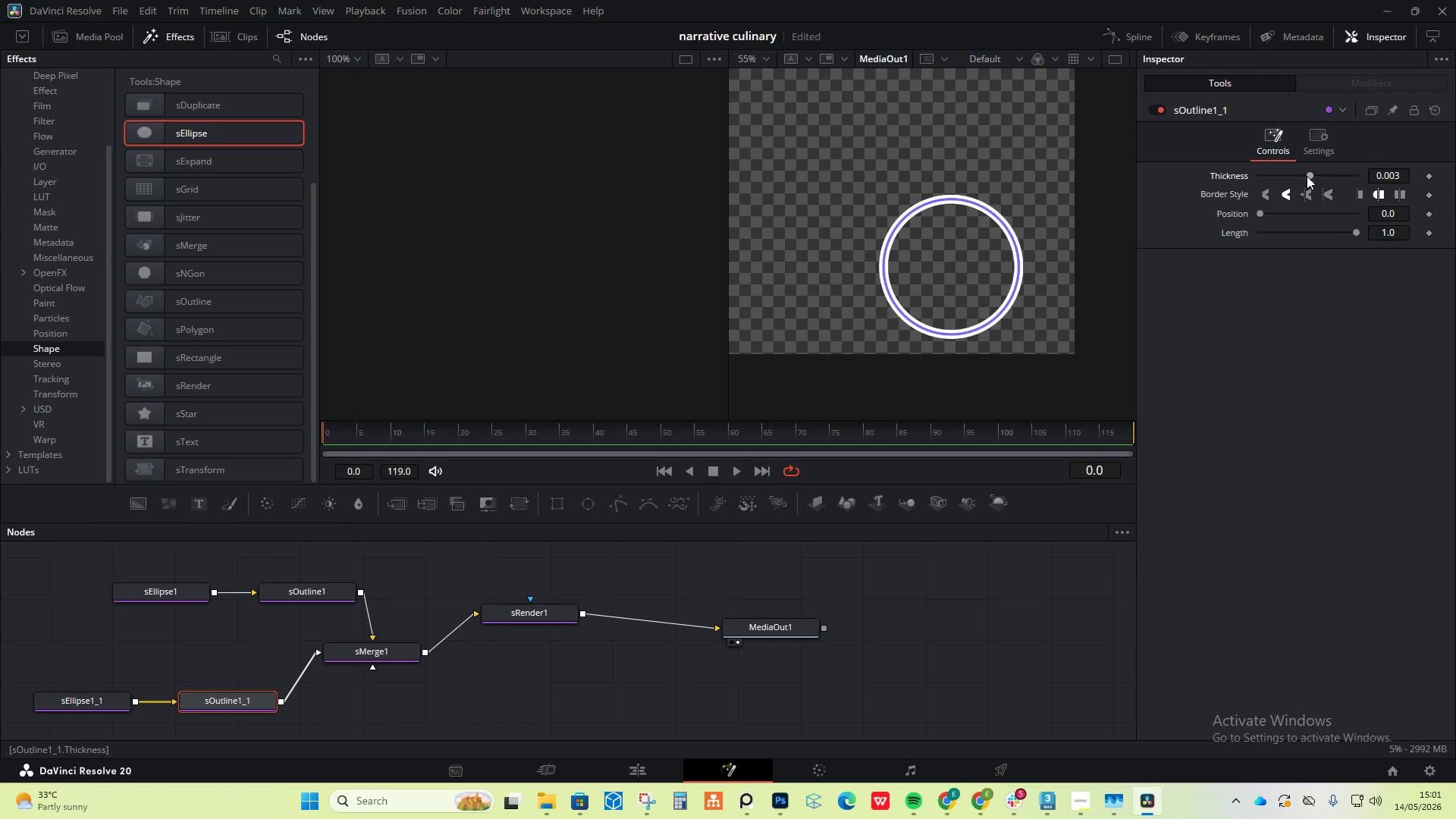 
left_click([166, 599])
 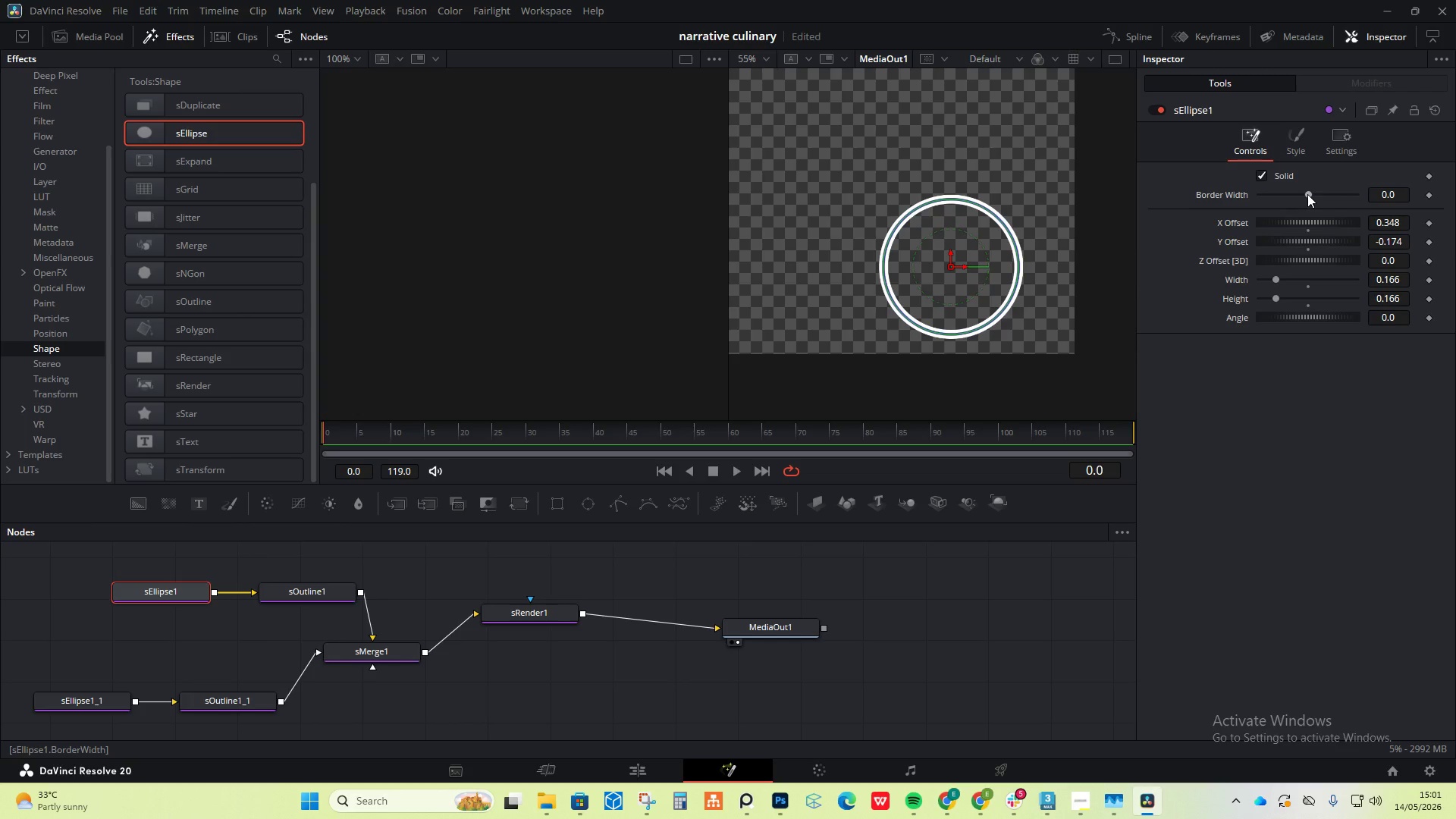 
left_click_drag(start_coordinate=[1307, 194], to_coordinate=[1304, 194])
 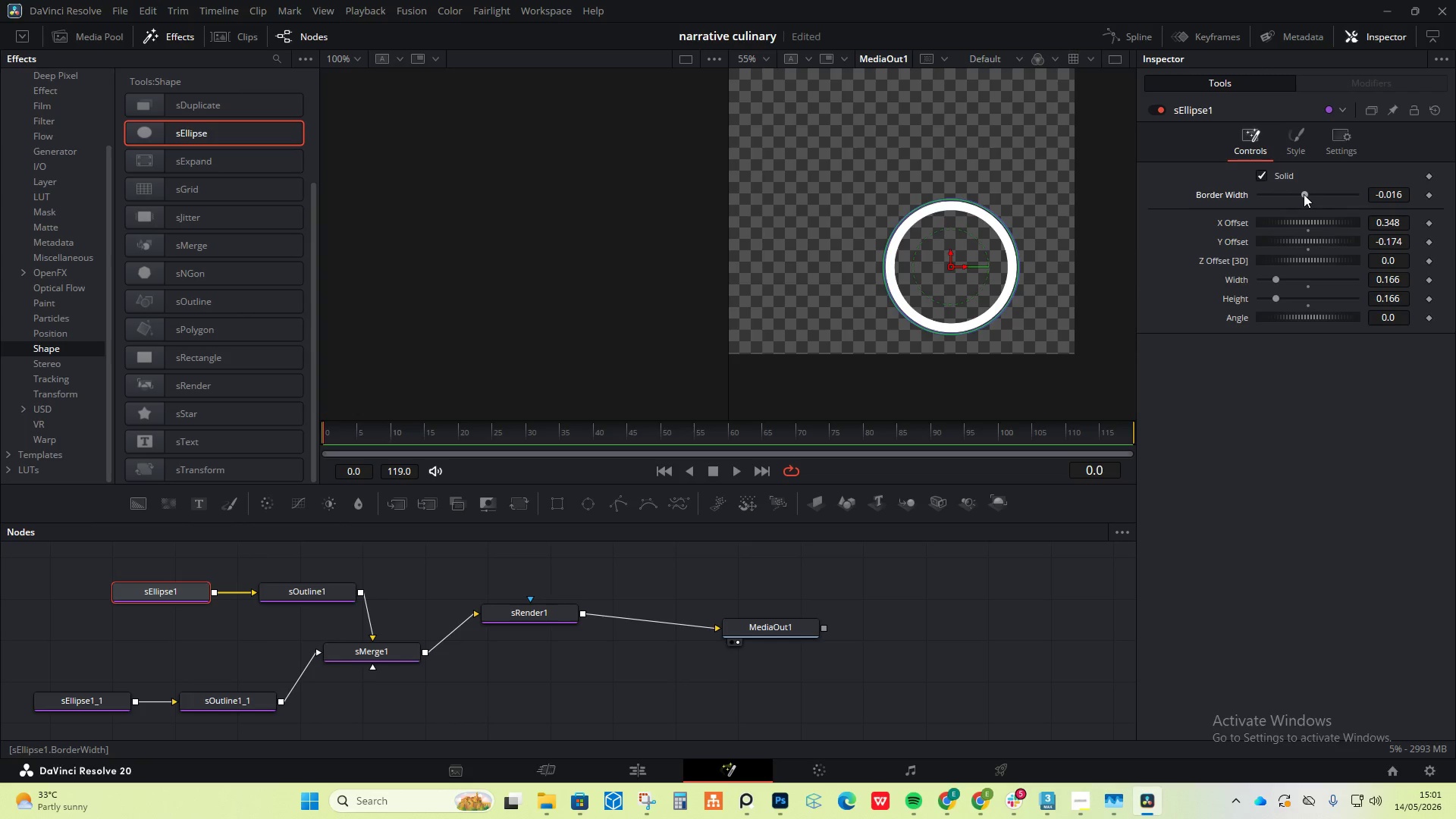 
key(Control+Z)
 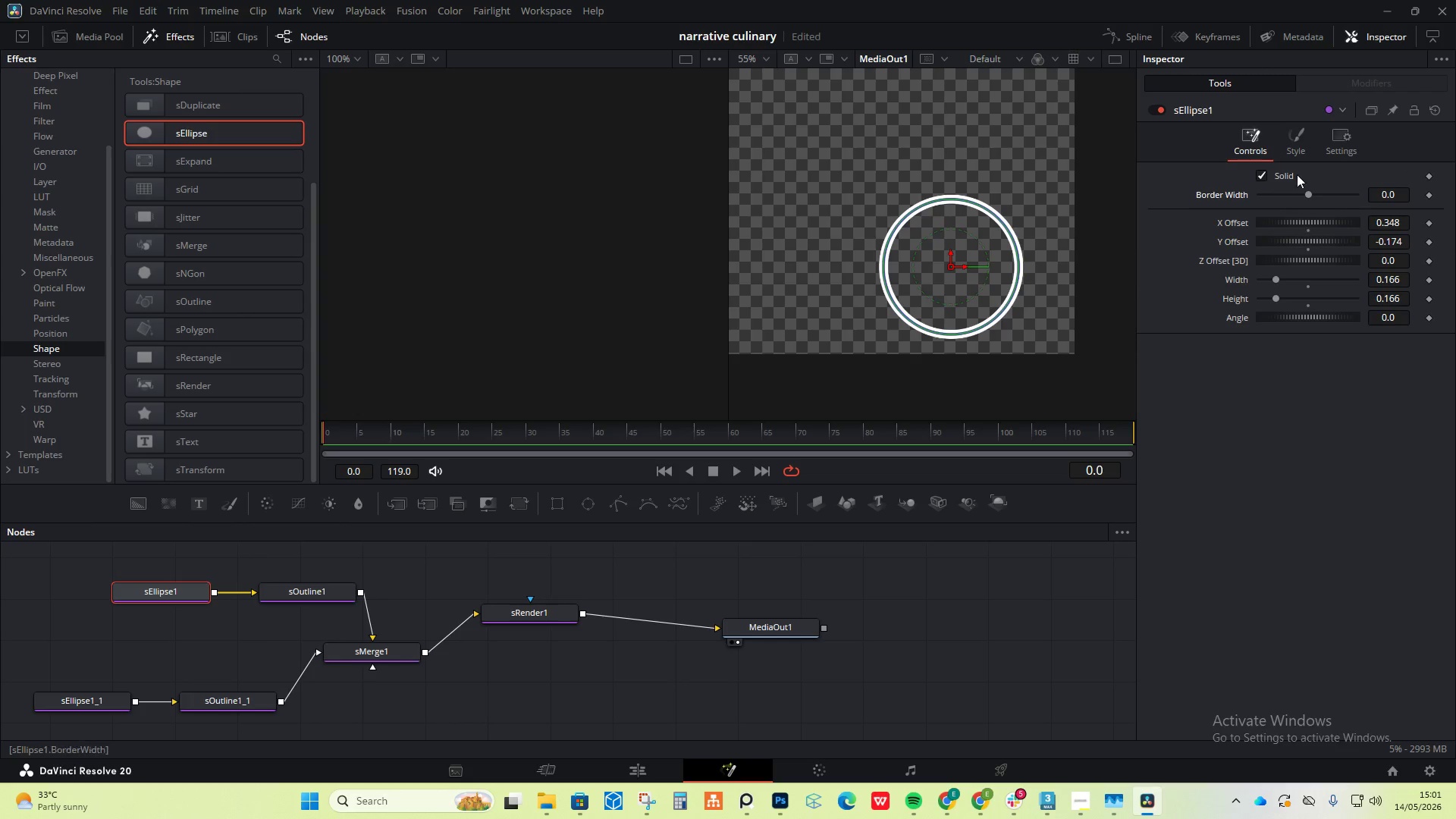 
left_click([322, 590])
 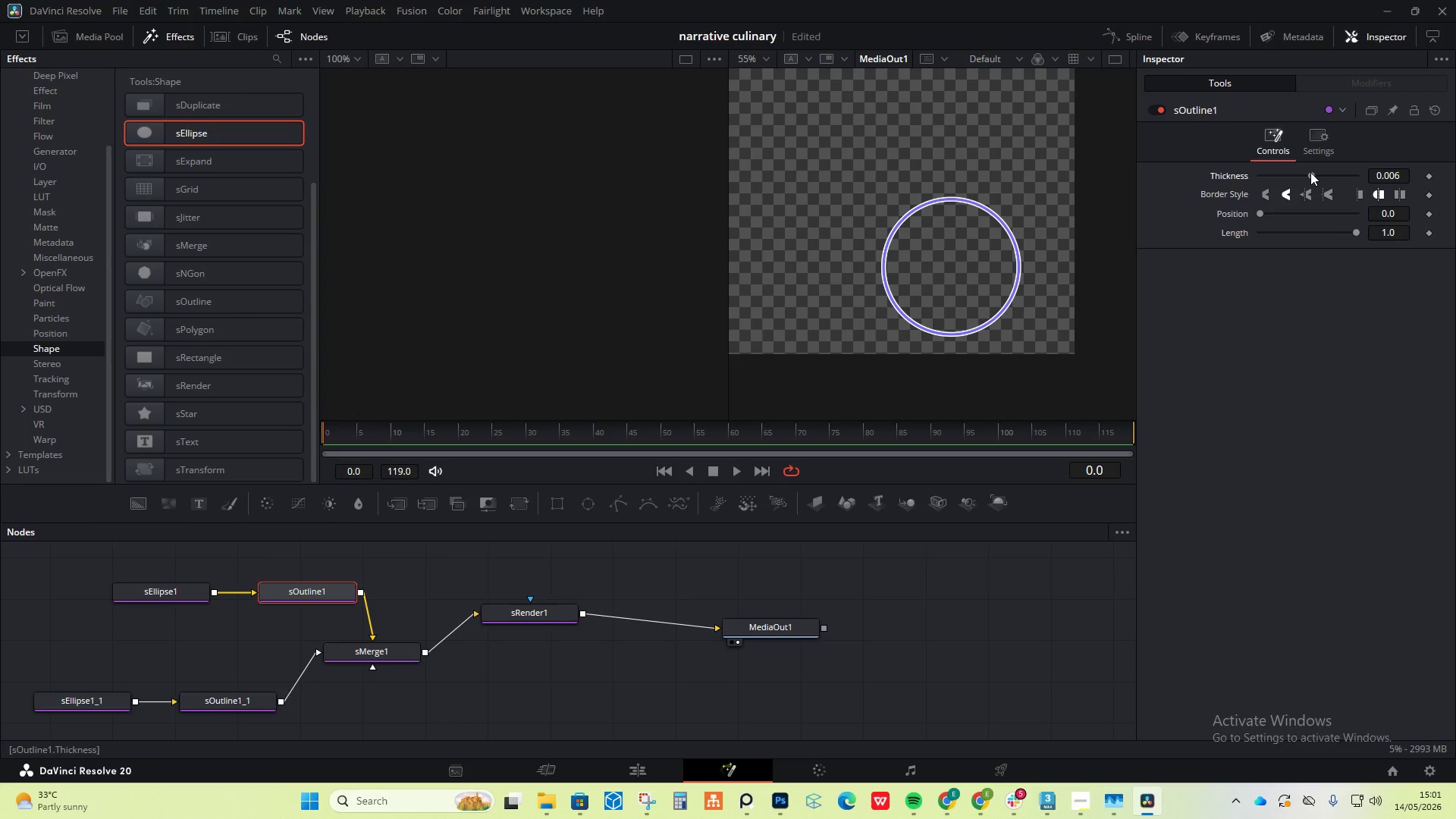 
left_click([1029, 300])
 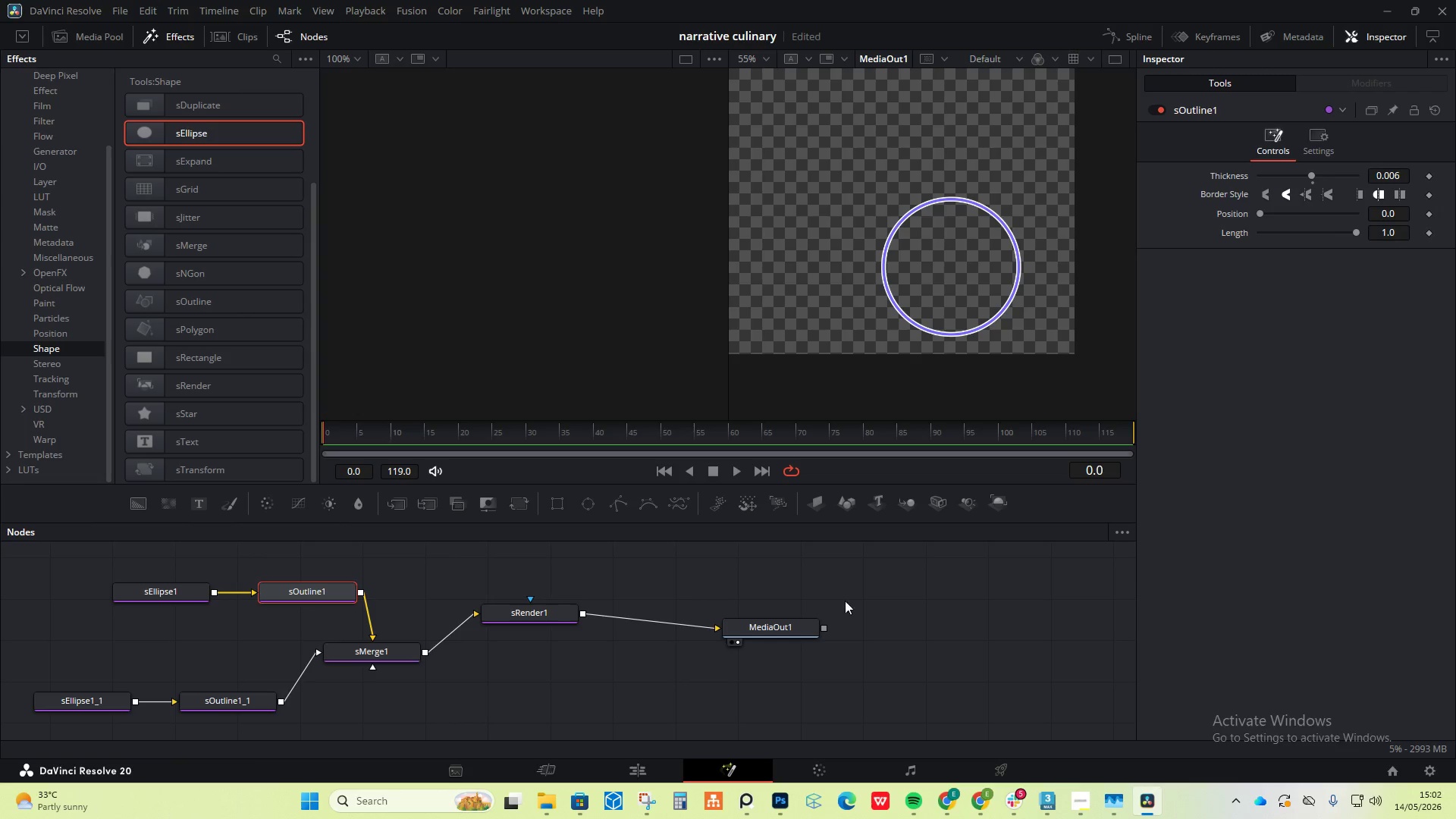 
left_click([849, 683])
 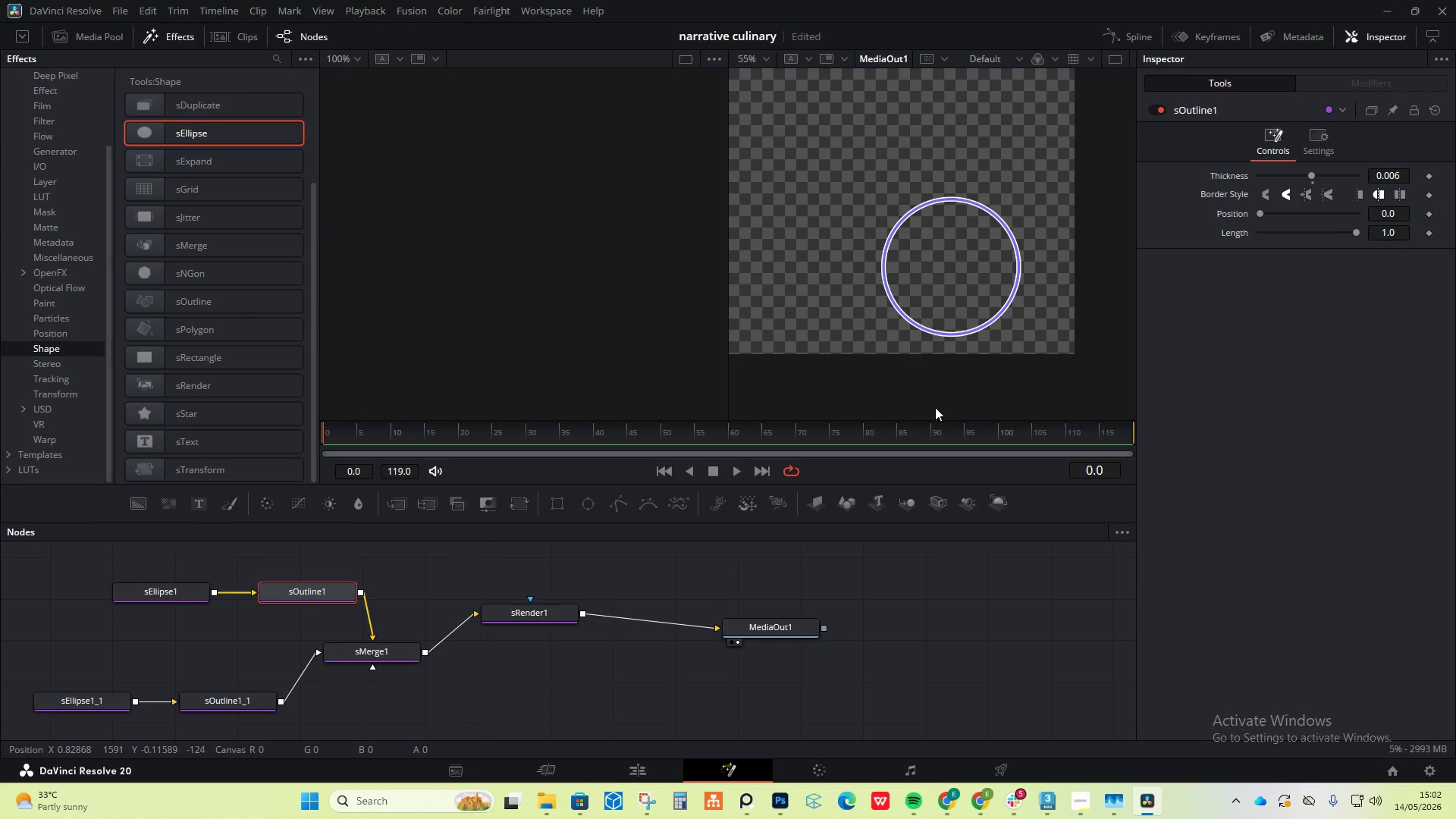 
hold_key(key=AltLeft, duration=0.42)
hold_key(key=AltLeft, duration=0.53)
hold_key(key=ControlLeft, duration=1.95)
scroll: coordinate [859, 222], scroll_direction: down, amount: 17.0
 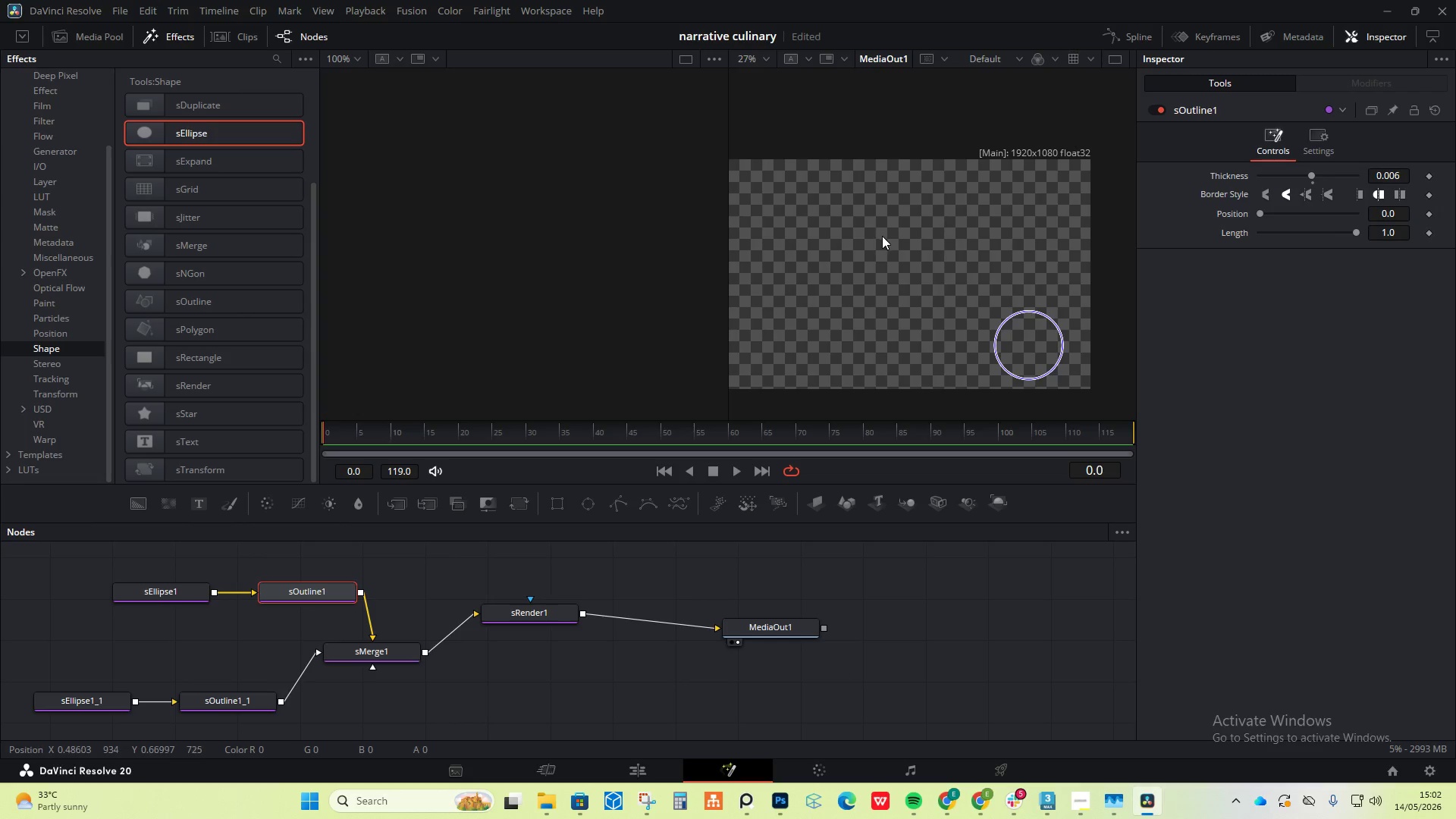 
left_click_drag(start_coordinate=[204, 443], to_coordinate=[547, 554])
 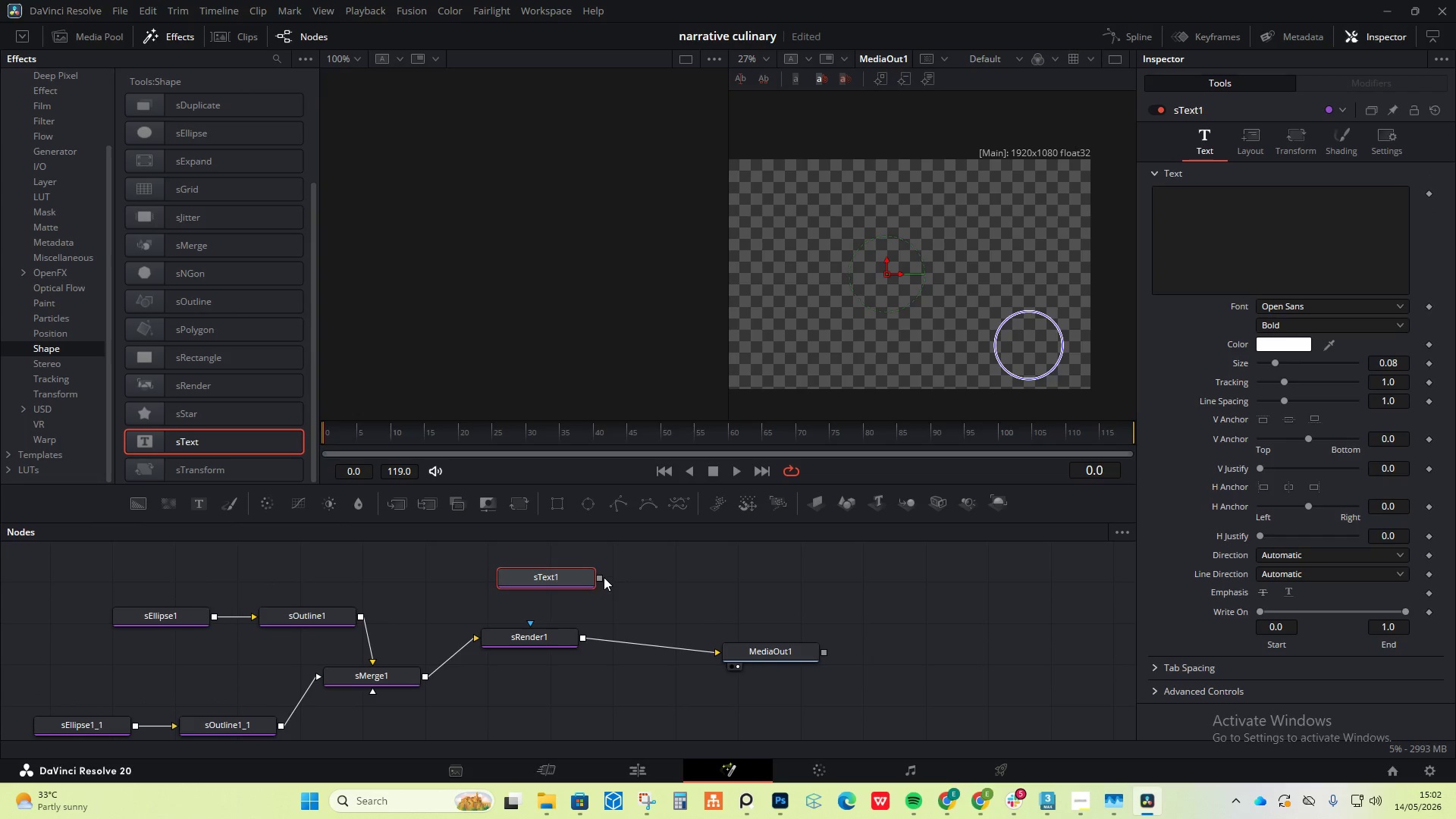 
left_click([612, 583])
 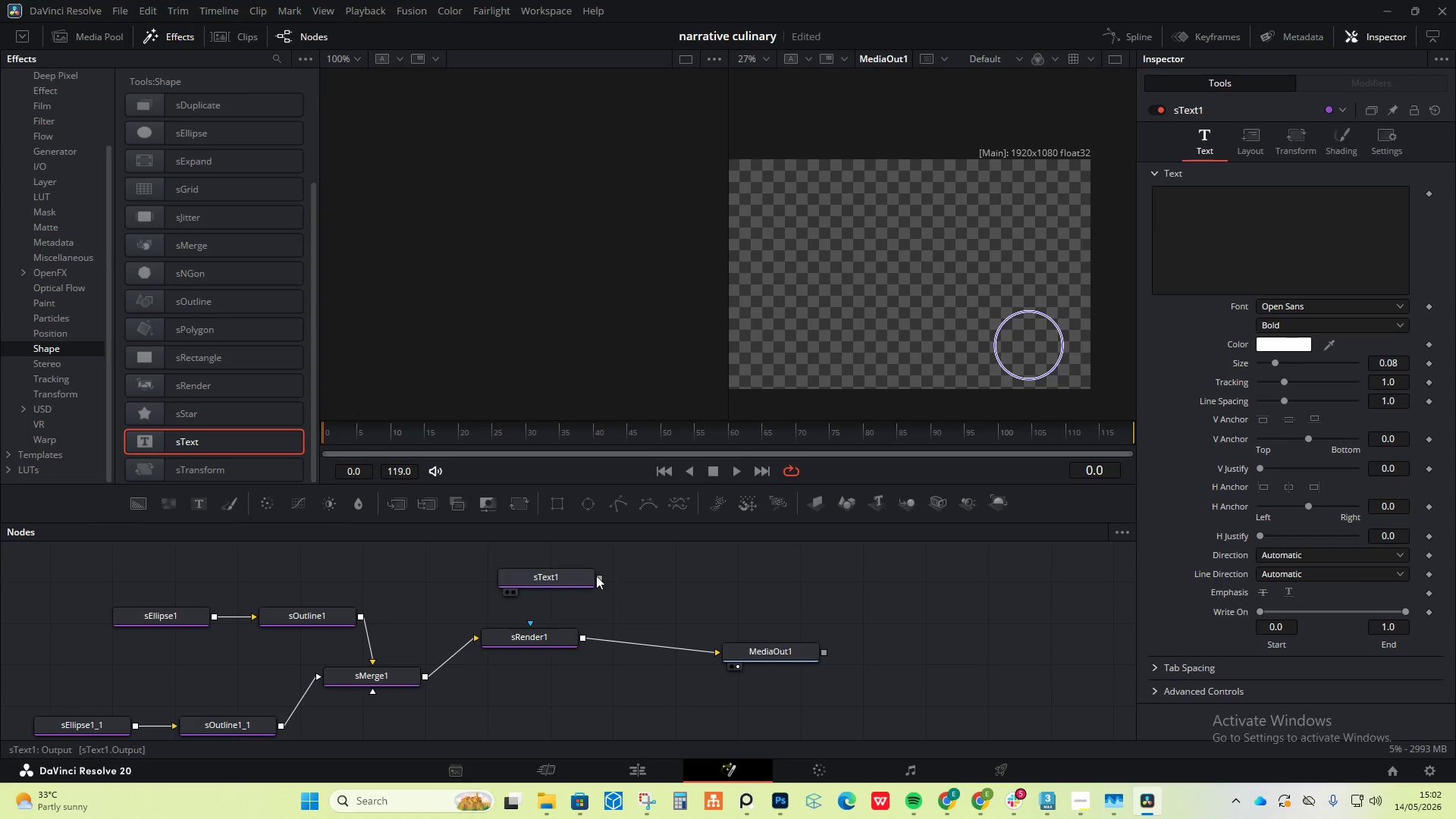 
left_click_drag(start_coordinate=[596, 576], to_coordinate=[581, 637])
 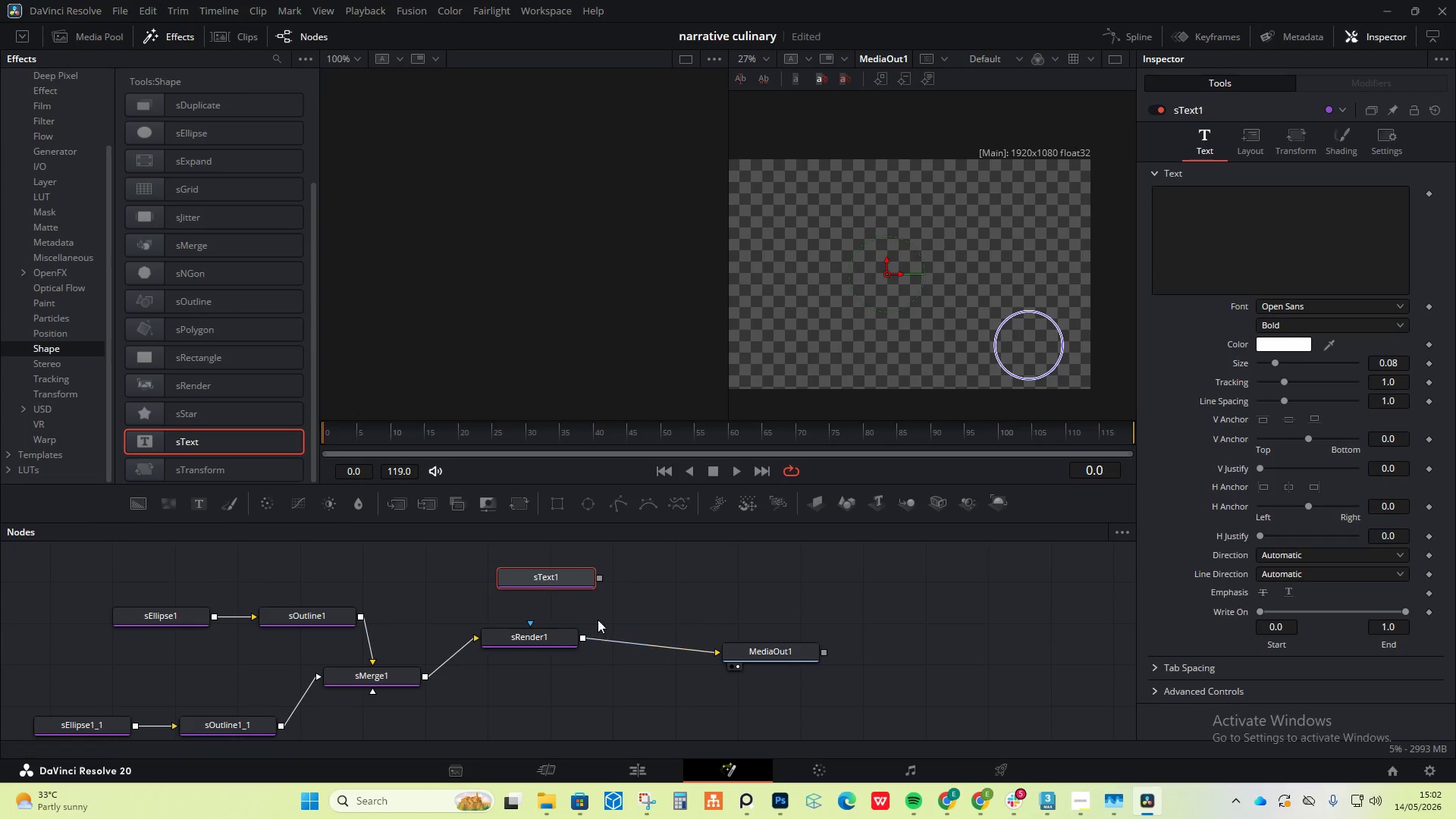 
mouse_move([596, 576])
 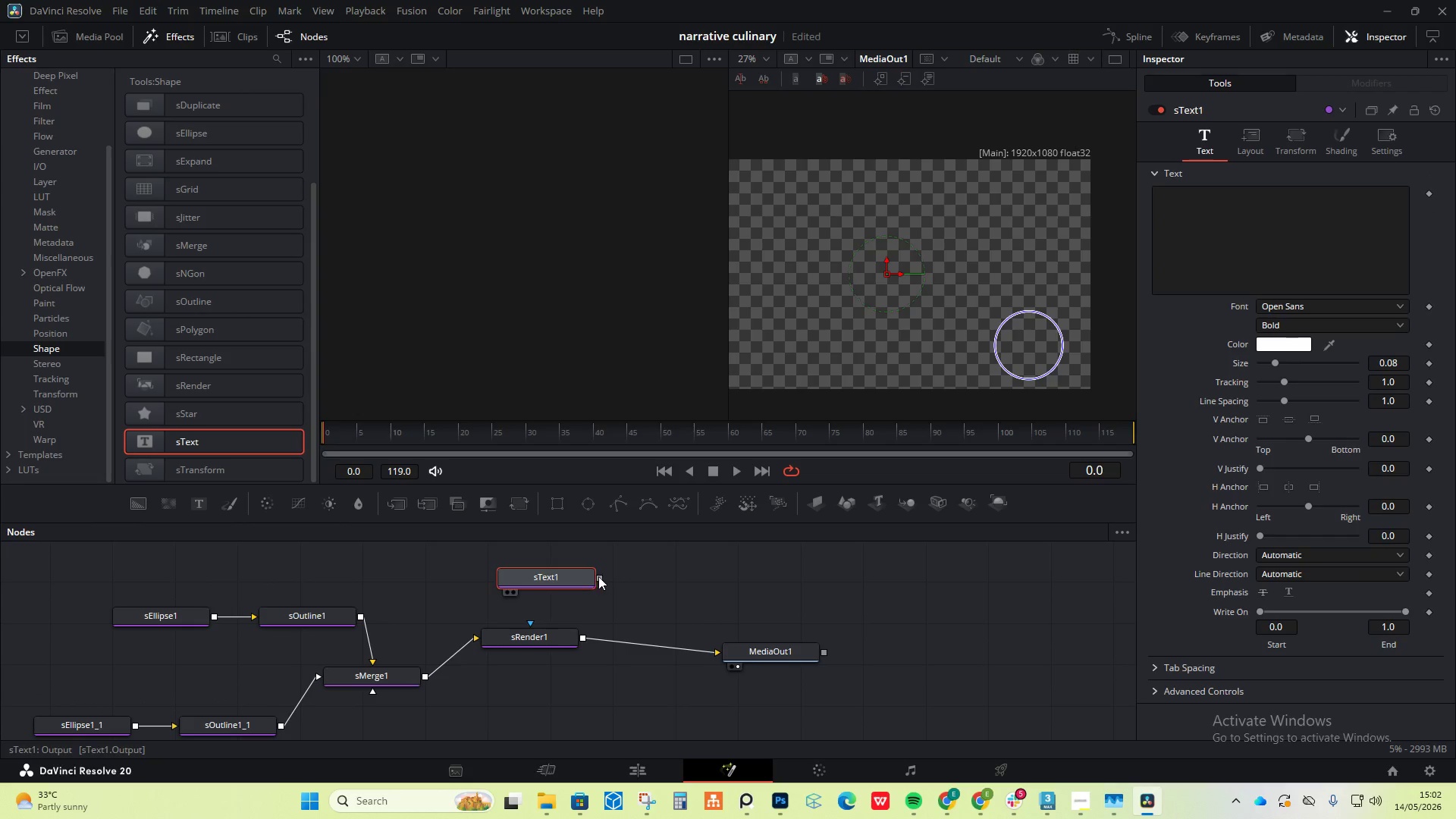 
left_click_drag(start_coordinate=[598, 576], to_coordinate=[572, 636])
 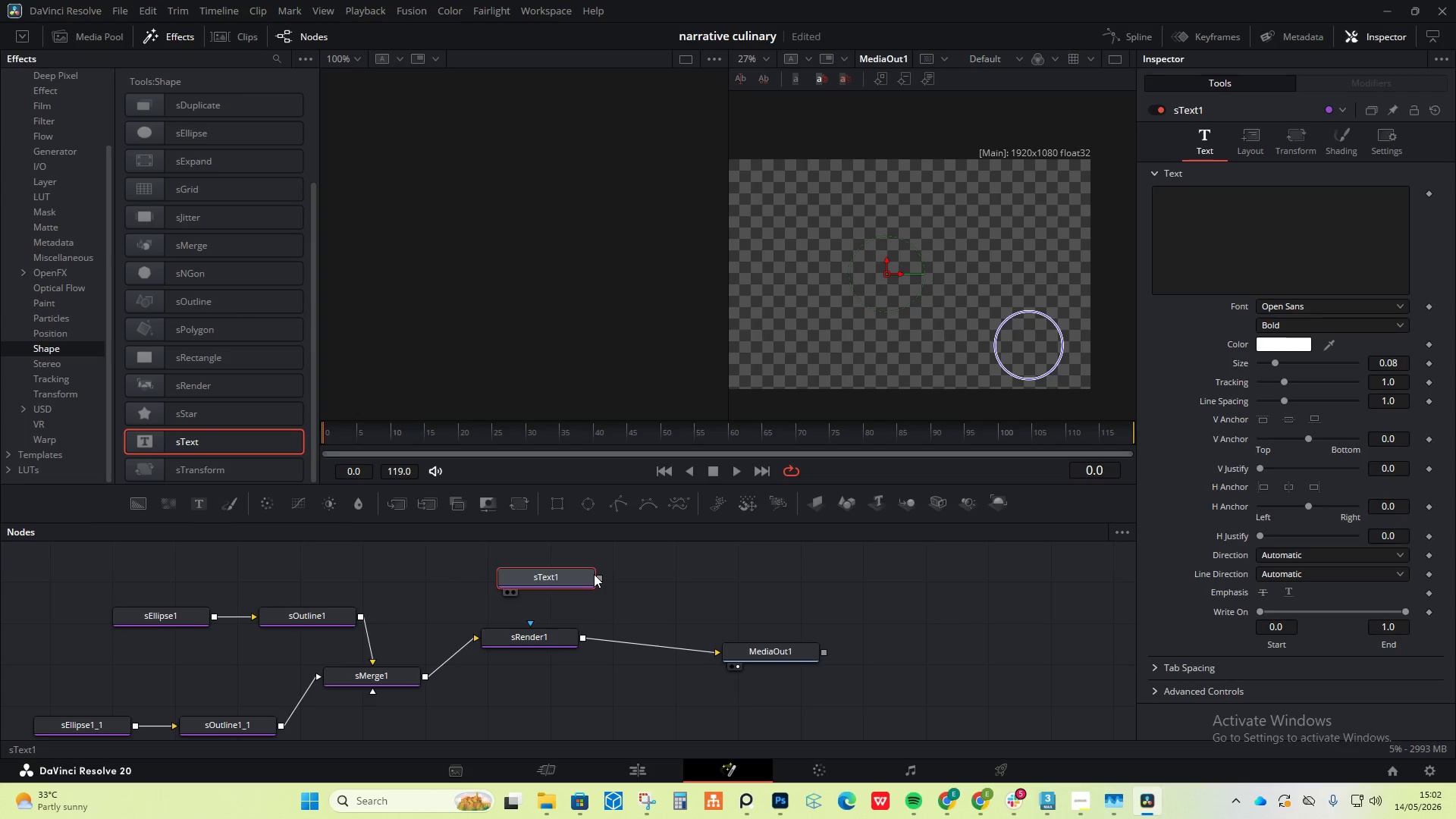 
left_click_drag(start_coordinate=[594, 575], to_coordinate=[563, 569])
 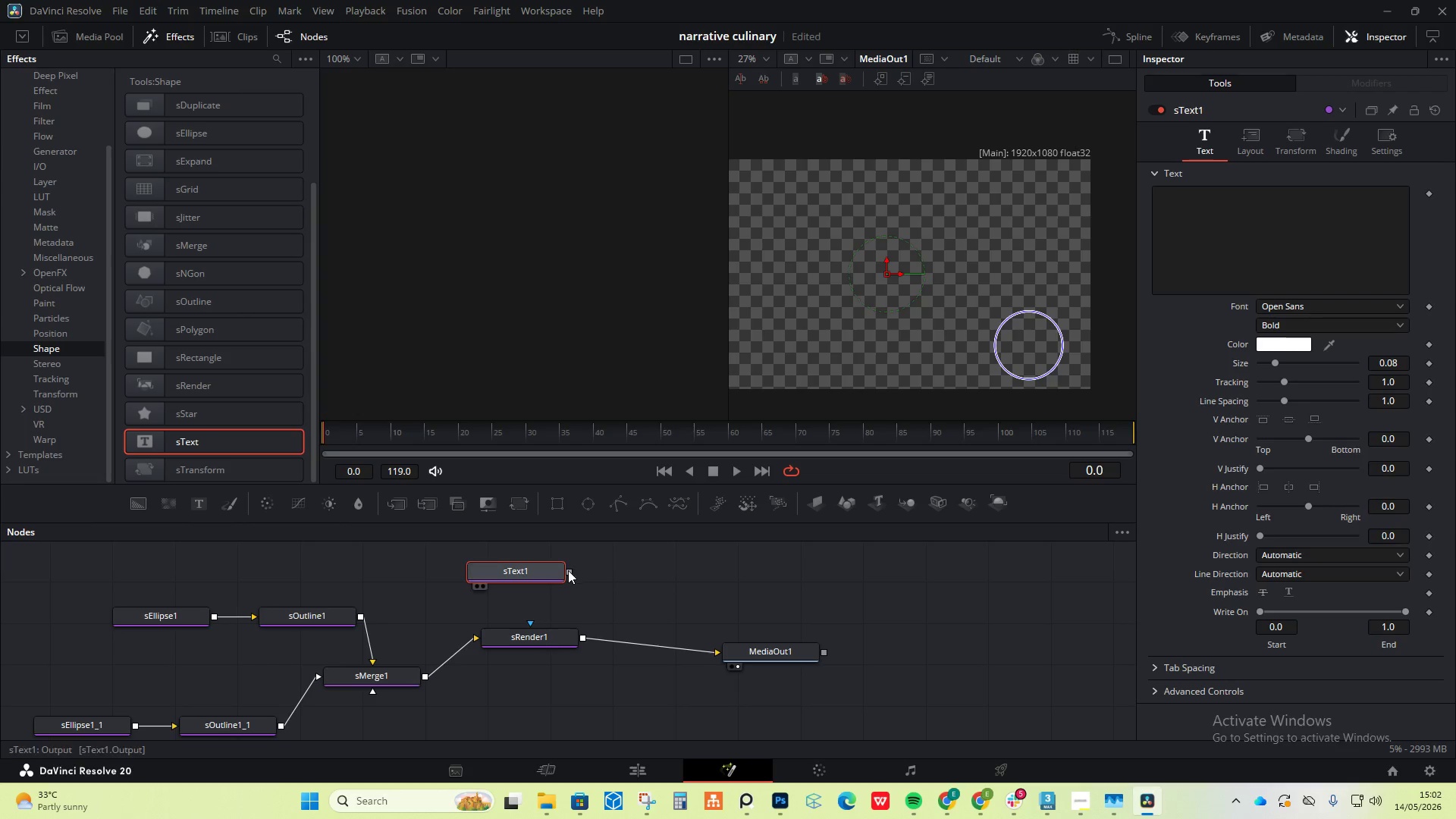 
left_click_drag(start_coordinate=[566, 572], to_coordinate=[582, 640])
 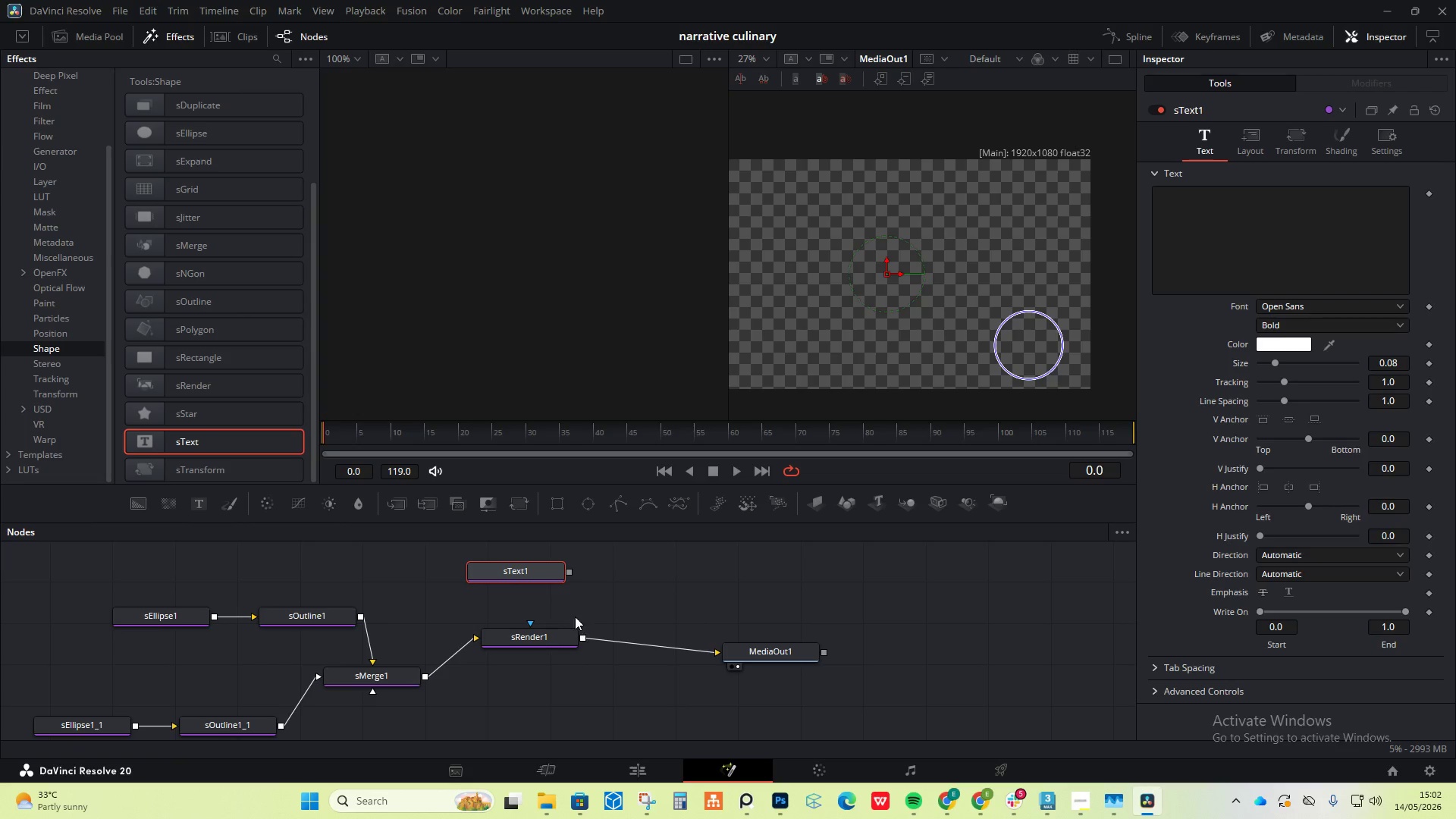 
mouse_move([548, 575])
 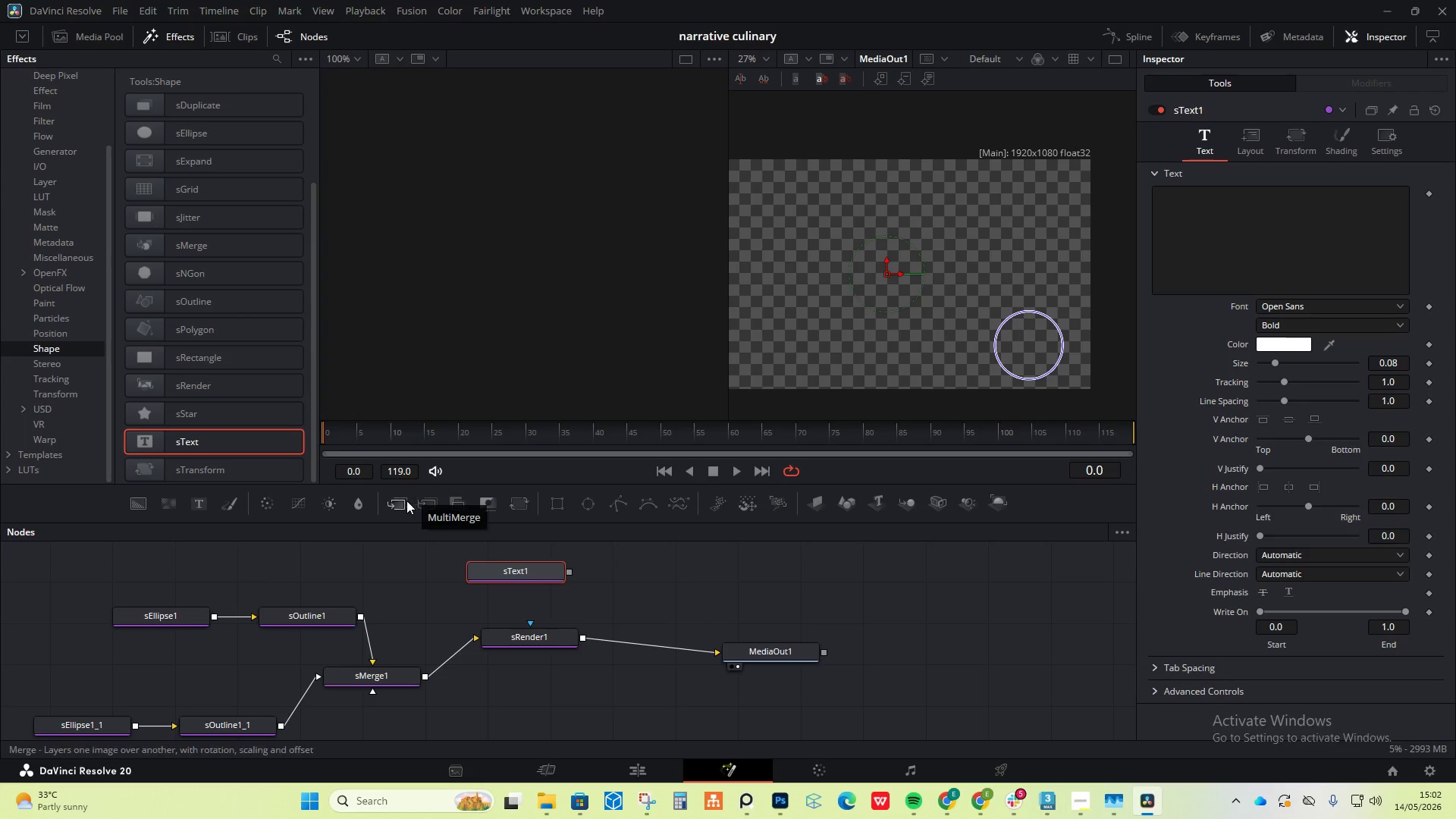 
left_click_drag(start_coordinate=[406, 502], to_coordinate=[516, 605])
 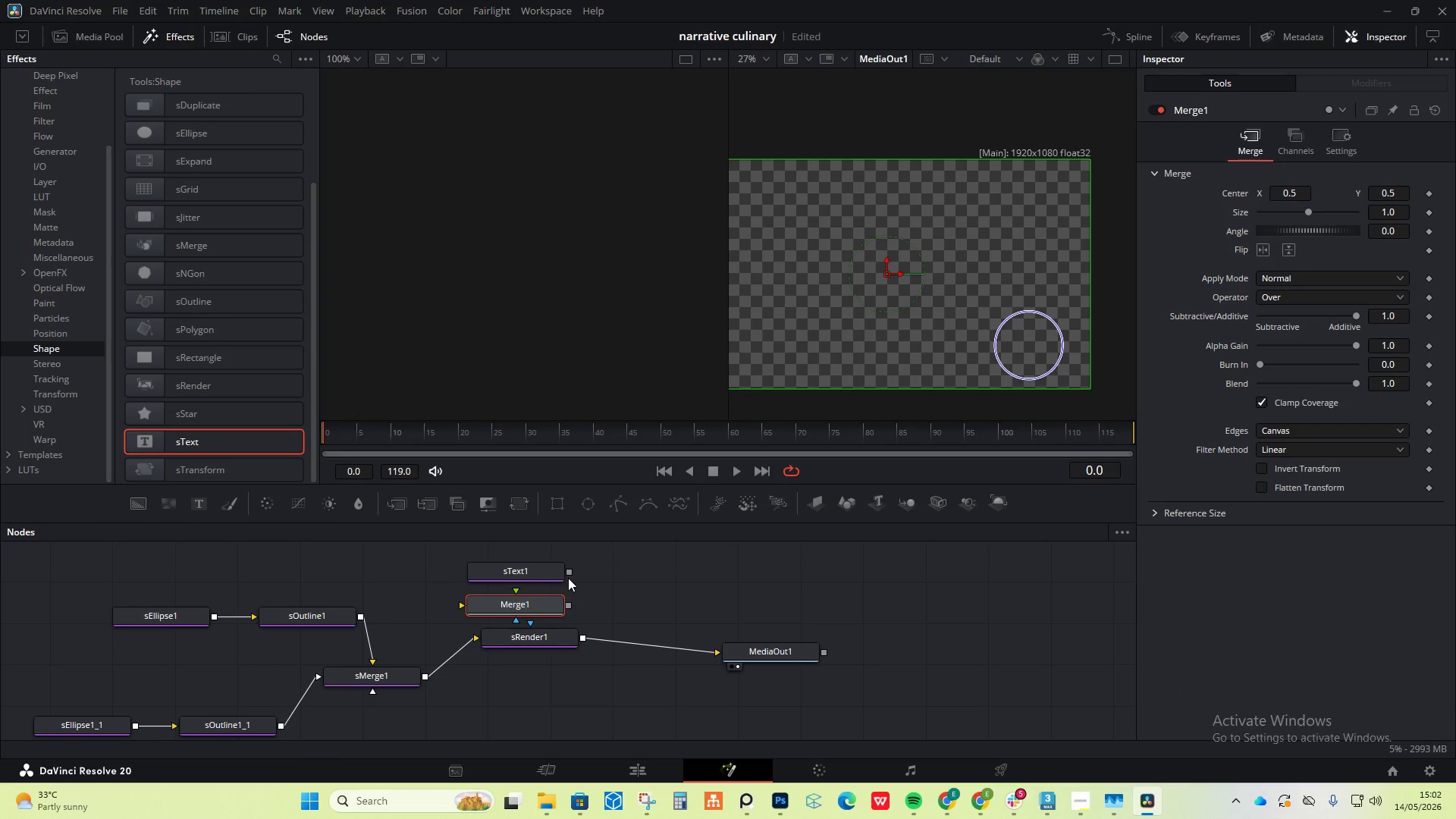 
left_click_drag(start_coordinate=[567, 572], to_coordinate=[519, 593])
 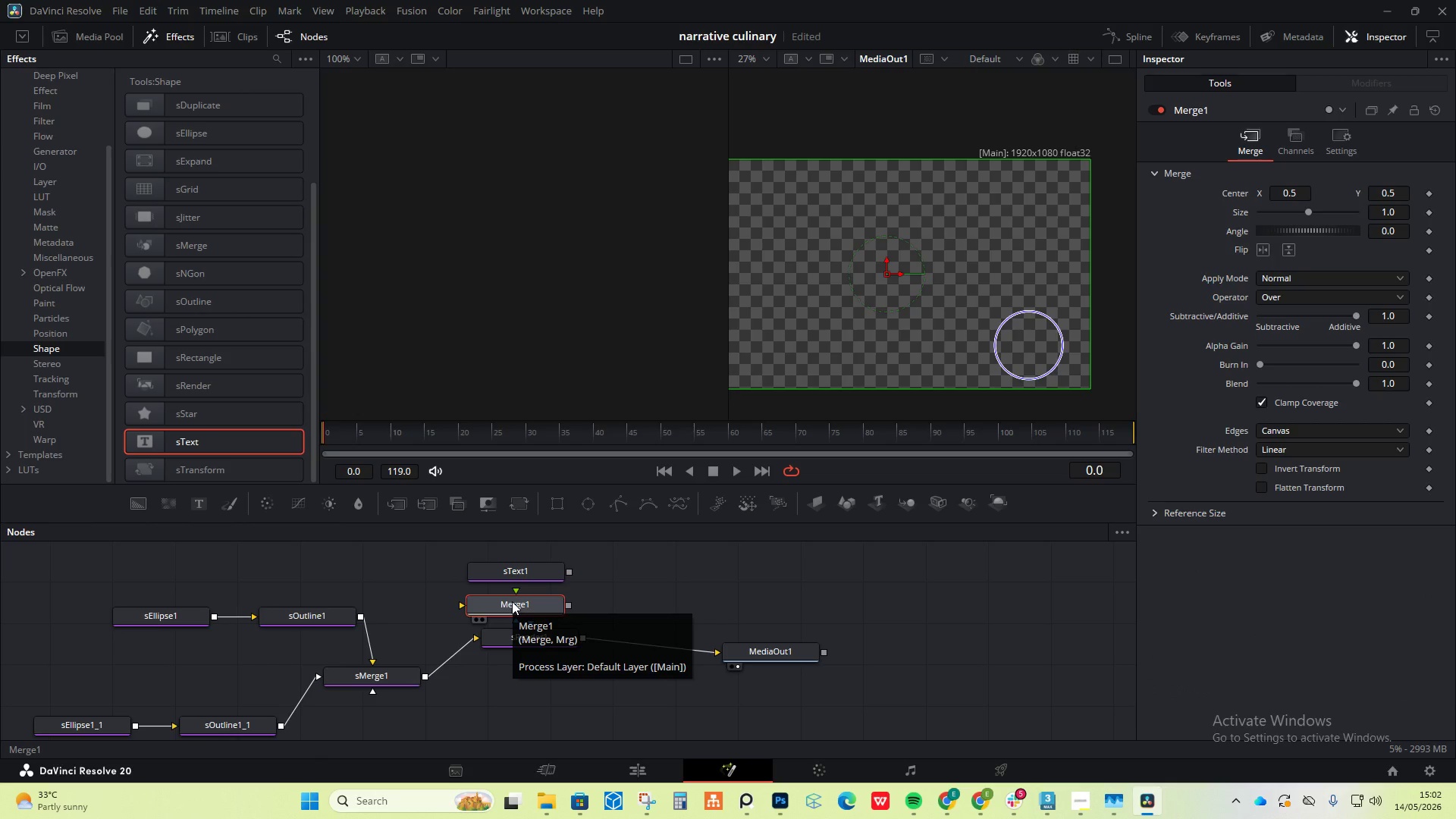 
left_click_drag(start_coordinate=[527, 575], to_coordinate=[515, 557])
 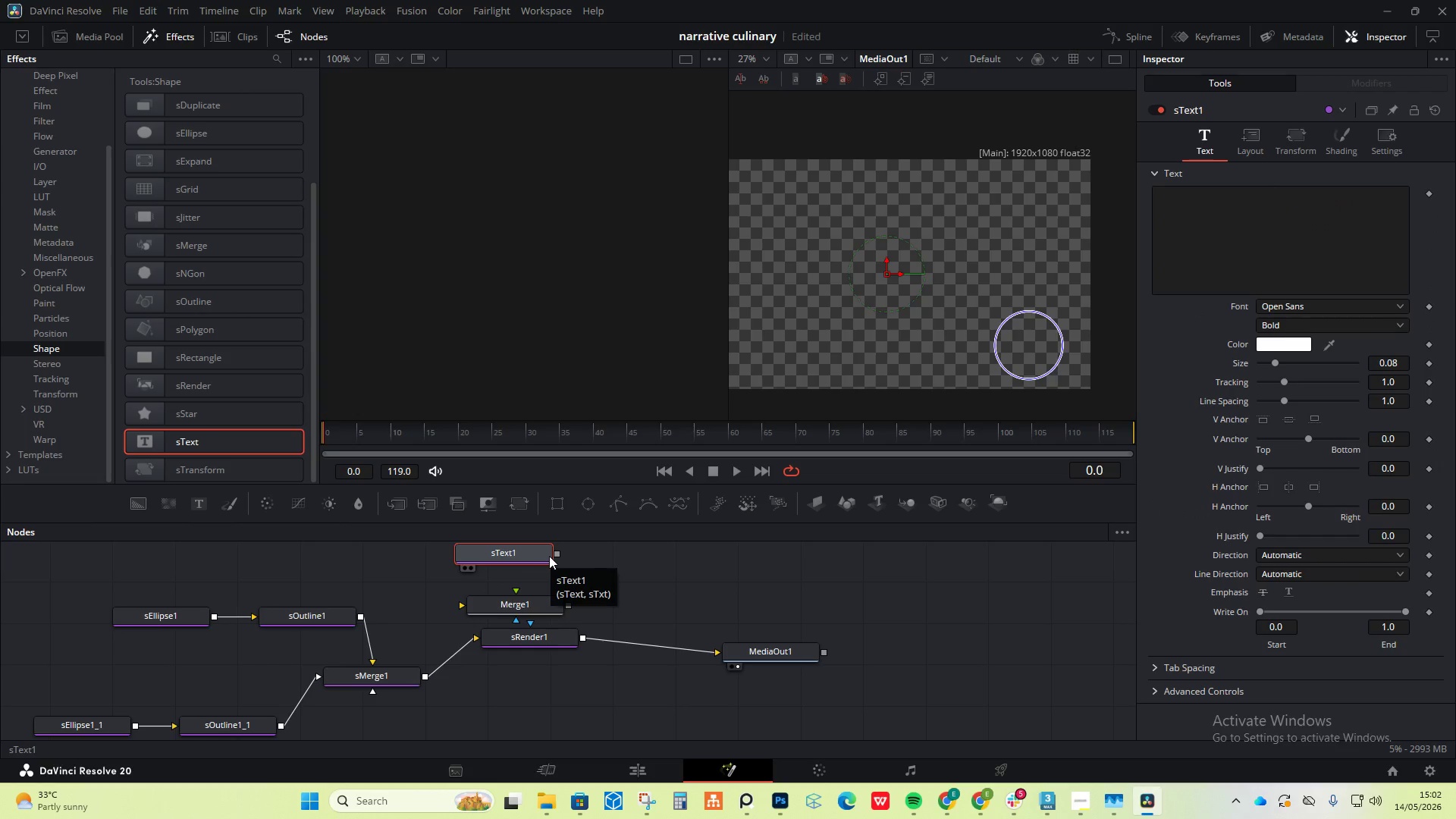 
left_click([549, 554])
 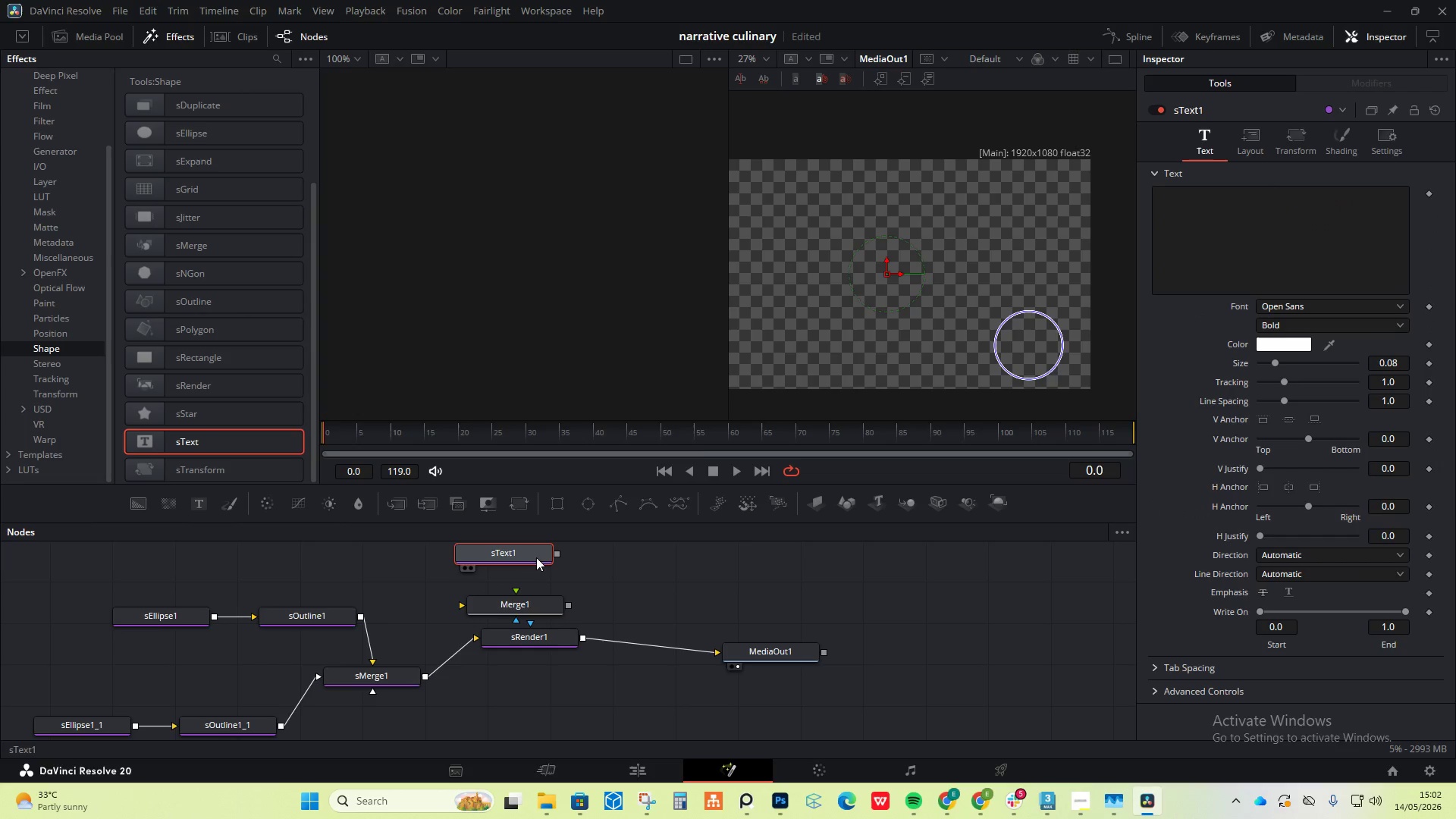 
right_click([535, 557])
 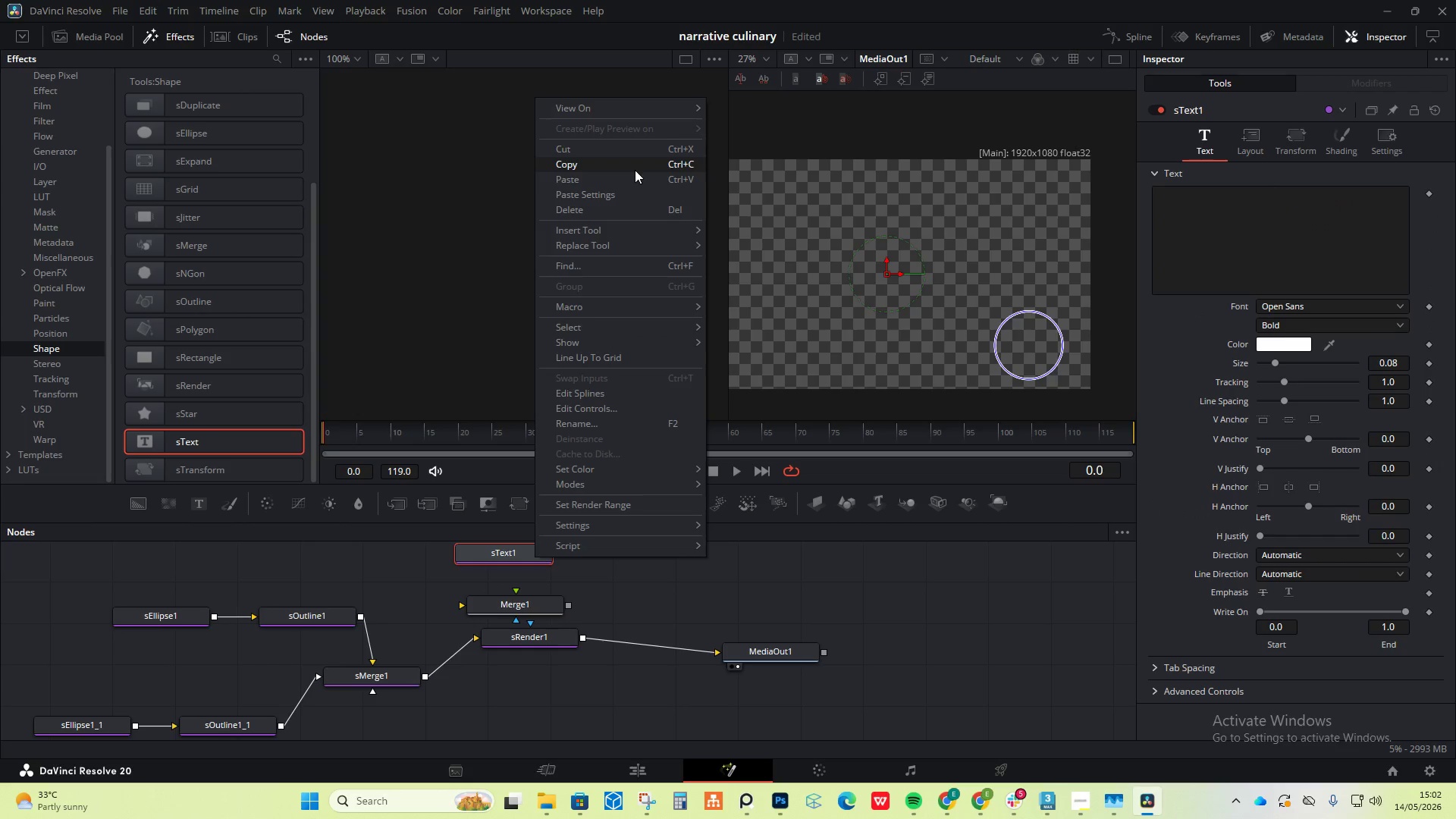 
left_click([601, 206])
 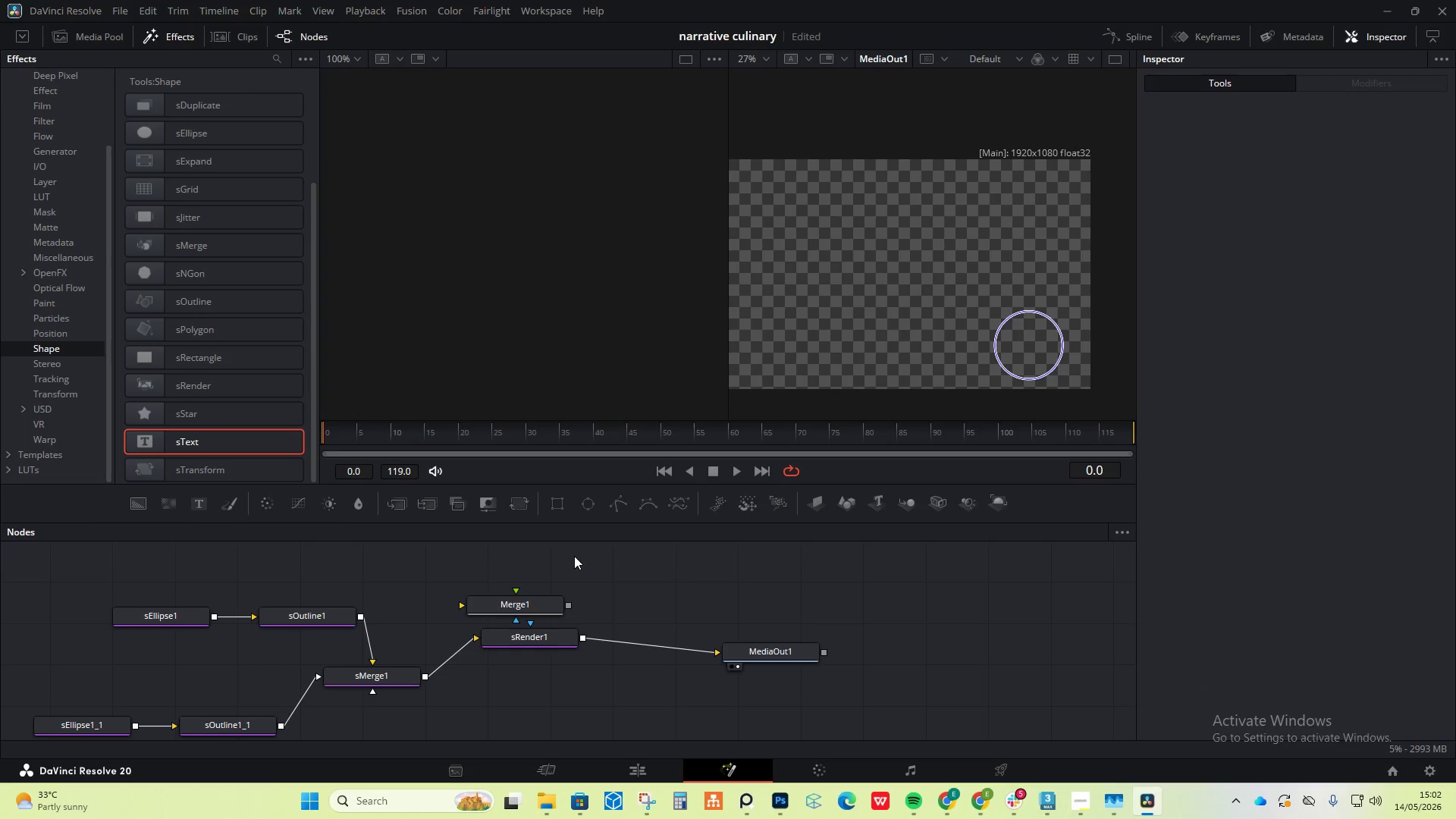 
left_click([204, 507])
 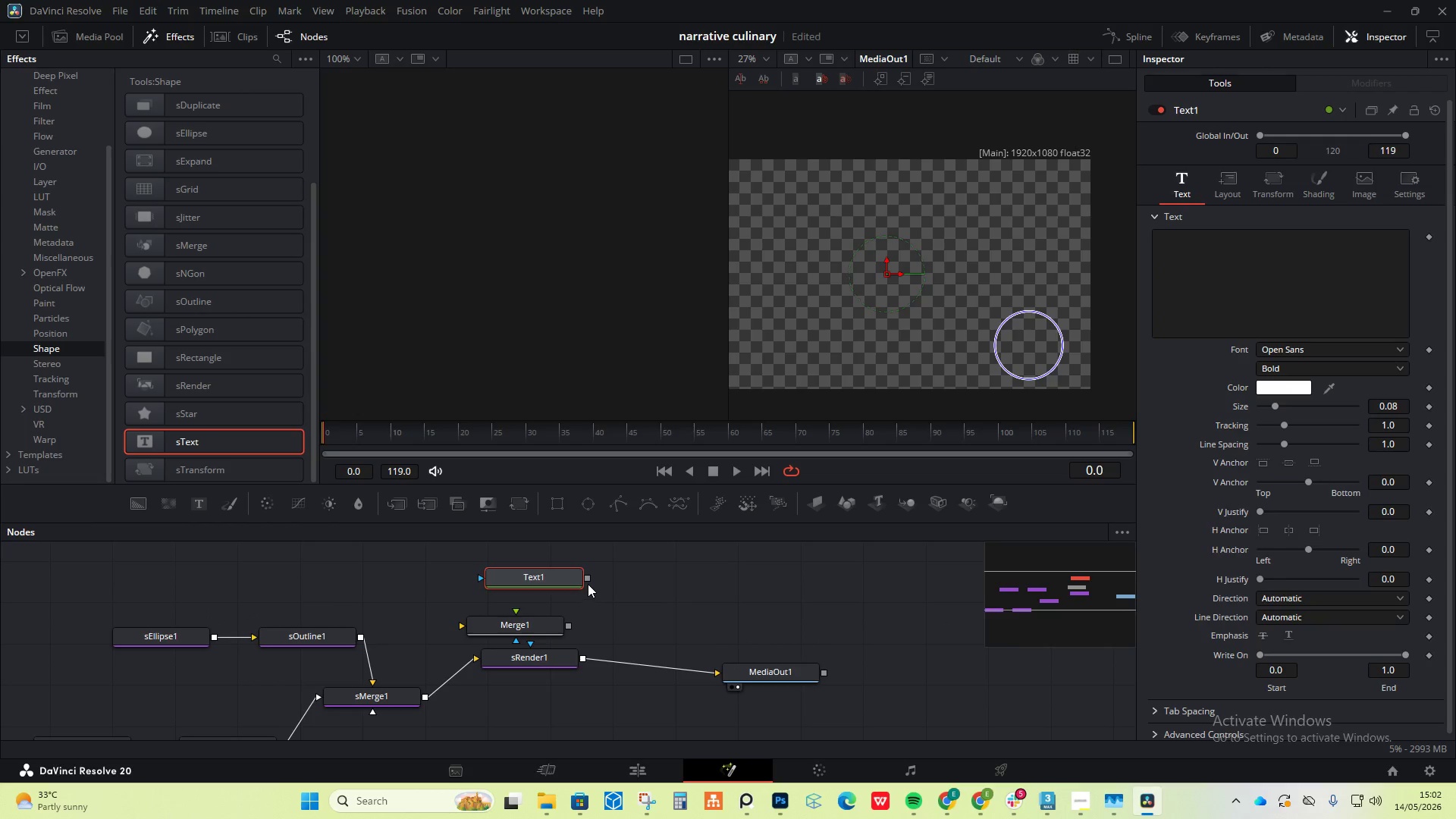 
left_click_drag(start_coordinate=[588, 579], to_coordinate=[582, 655])
 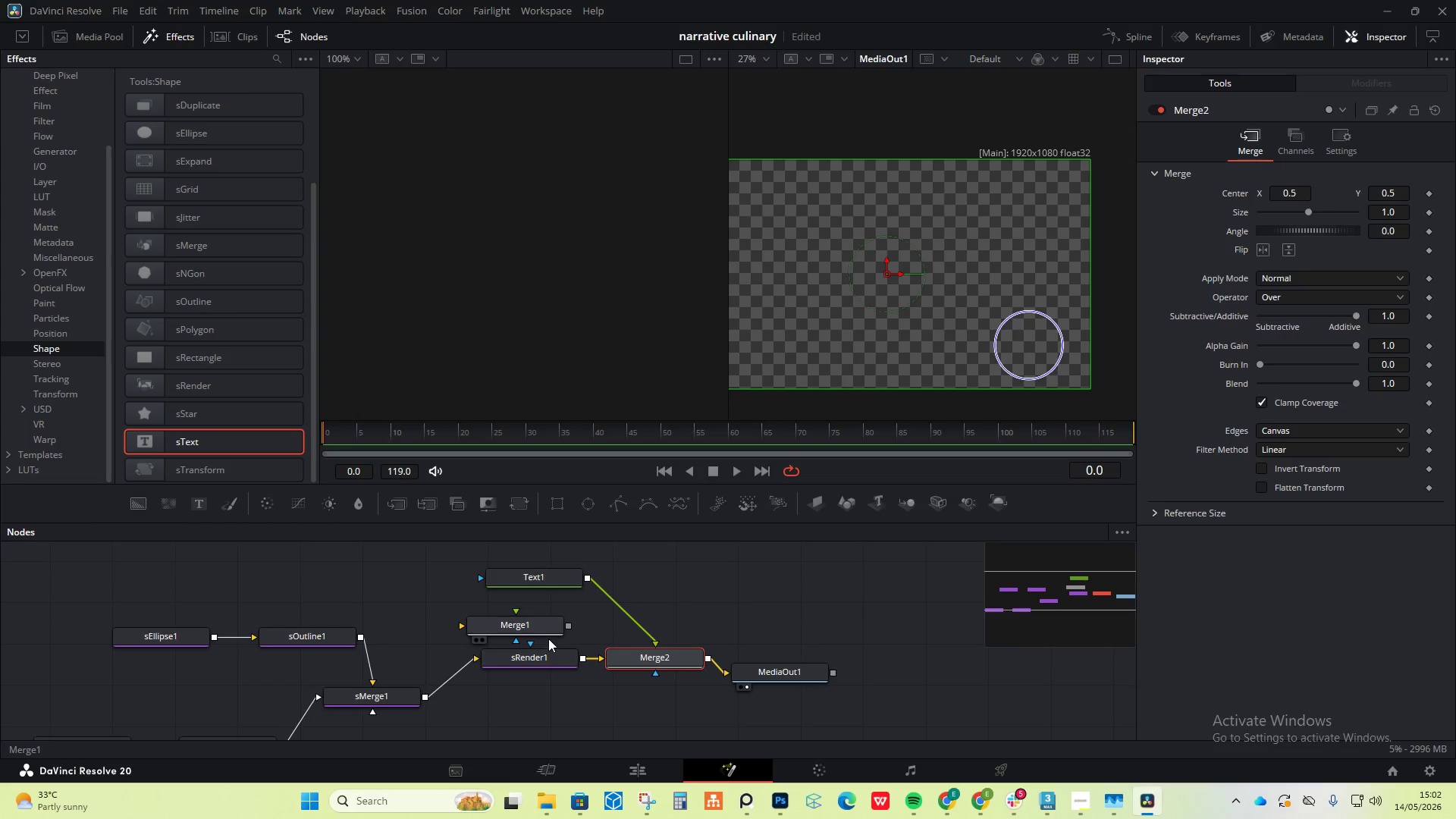 
left_click([542, 629])
 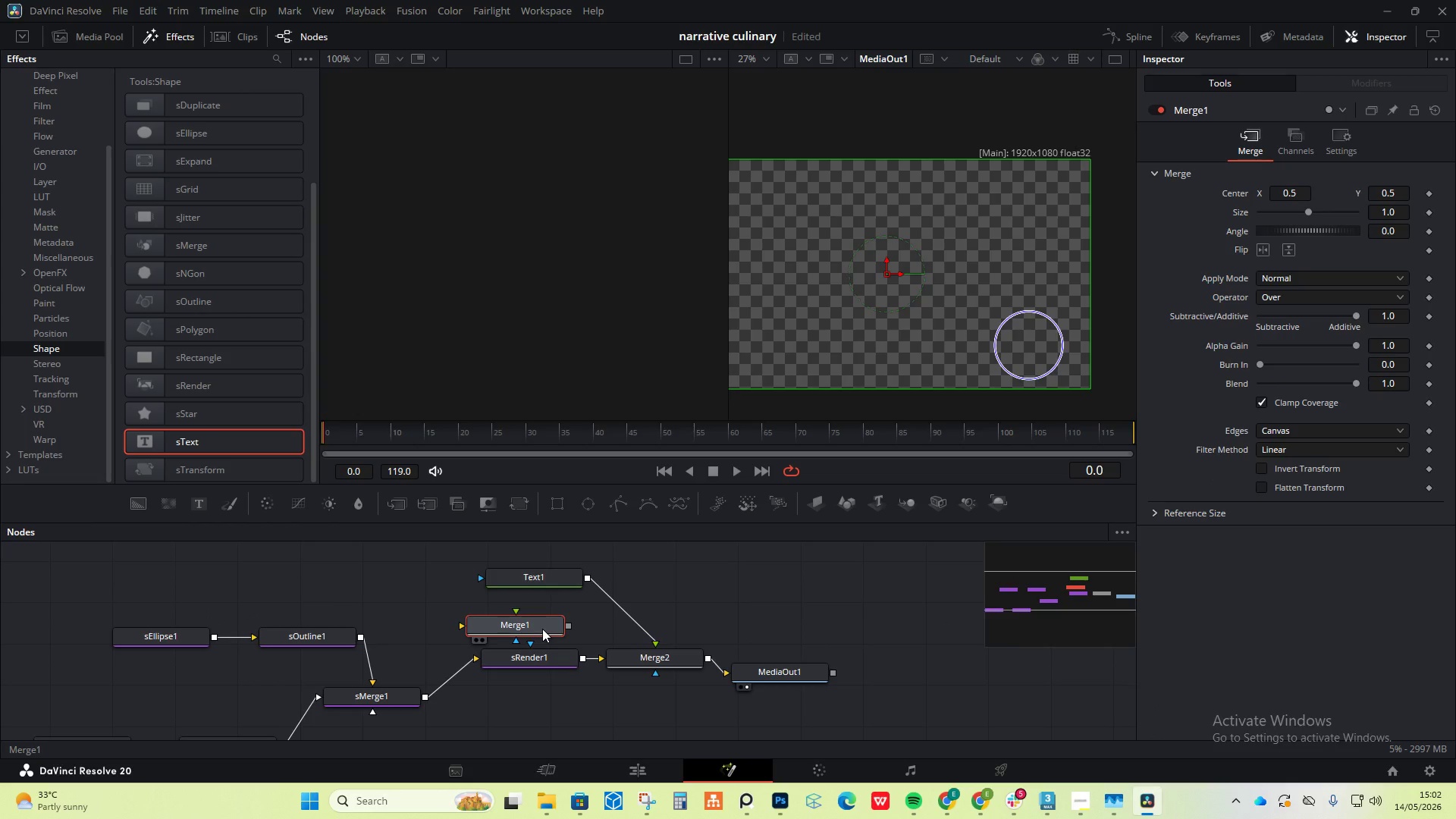 
right_click([542, 629])
 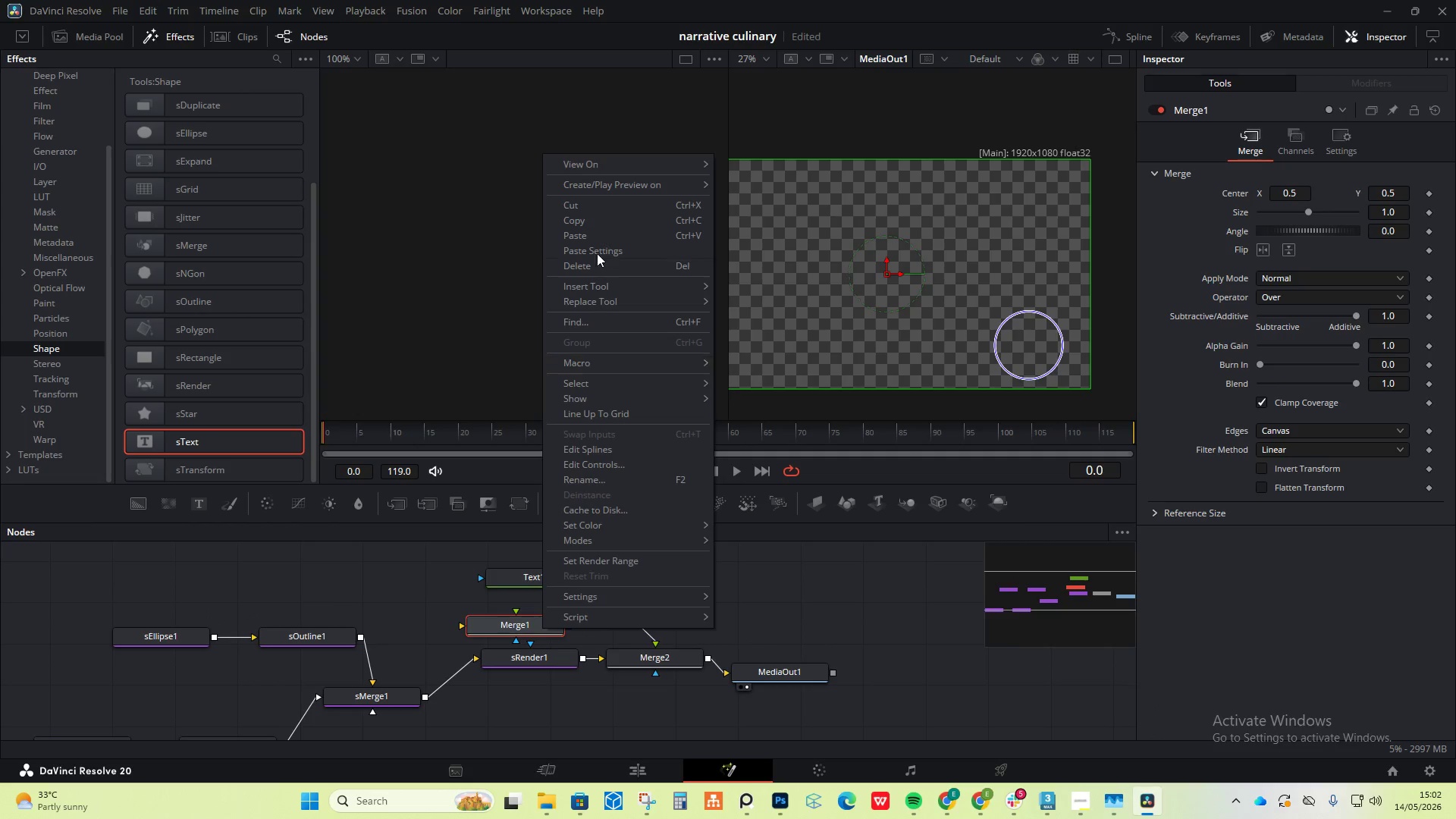 
left_click([596, 263])
 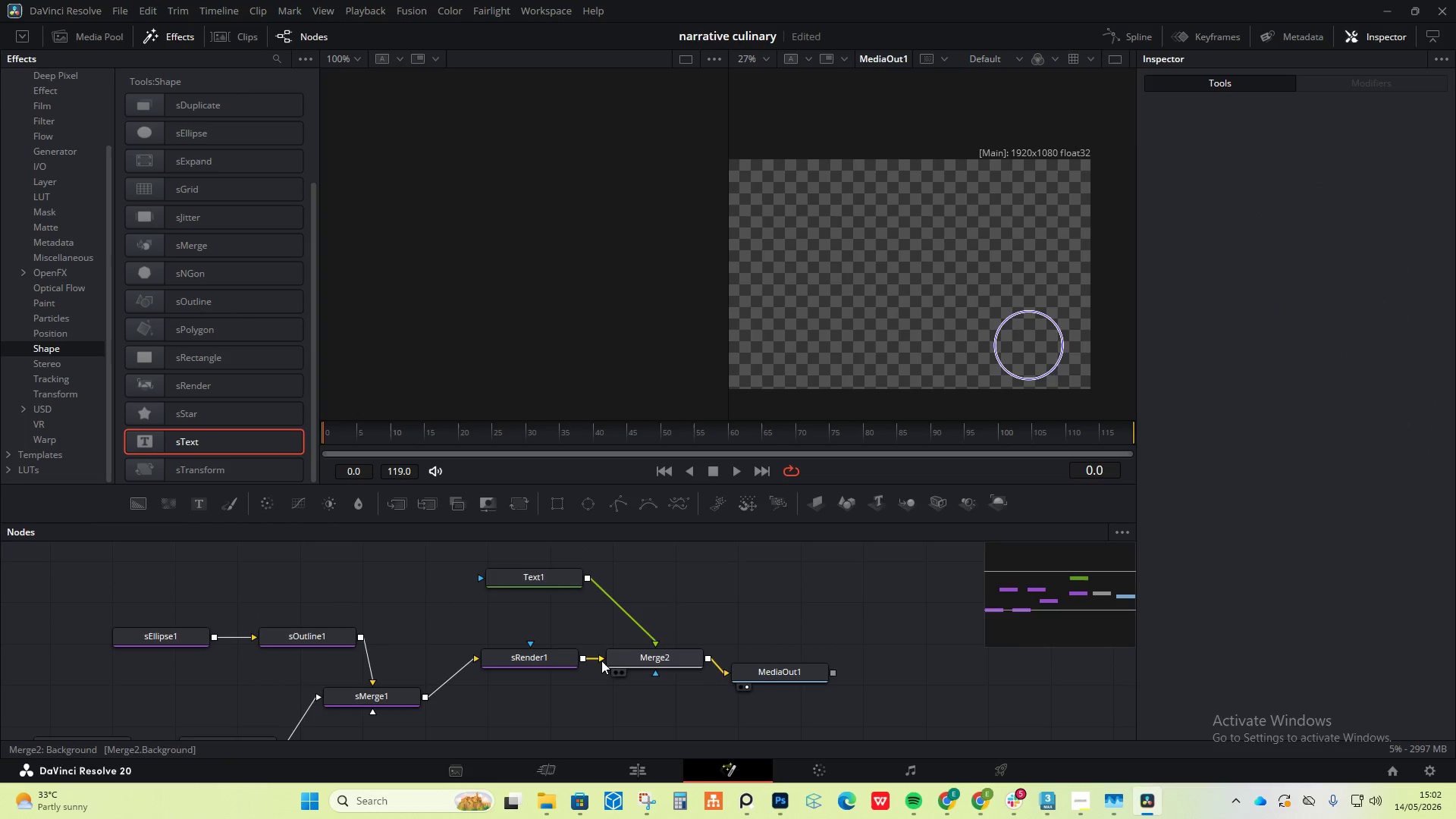 
left_click([645, 664])
 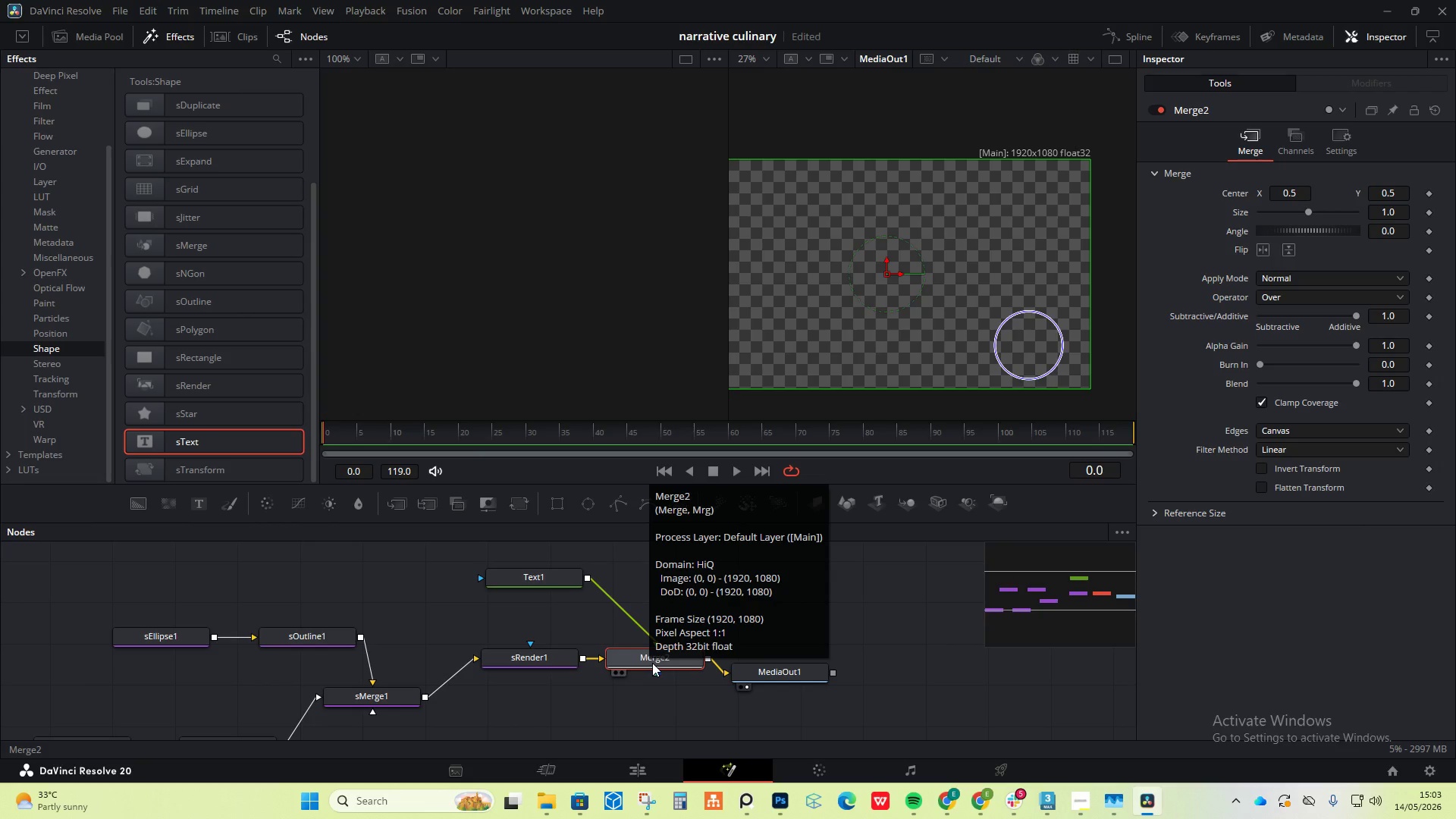 
left_click([547, 581])
 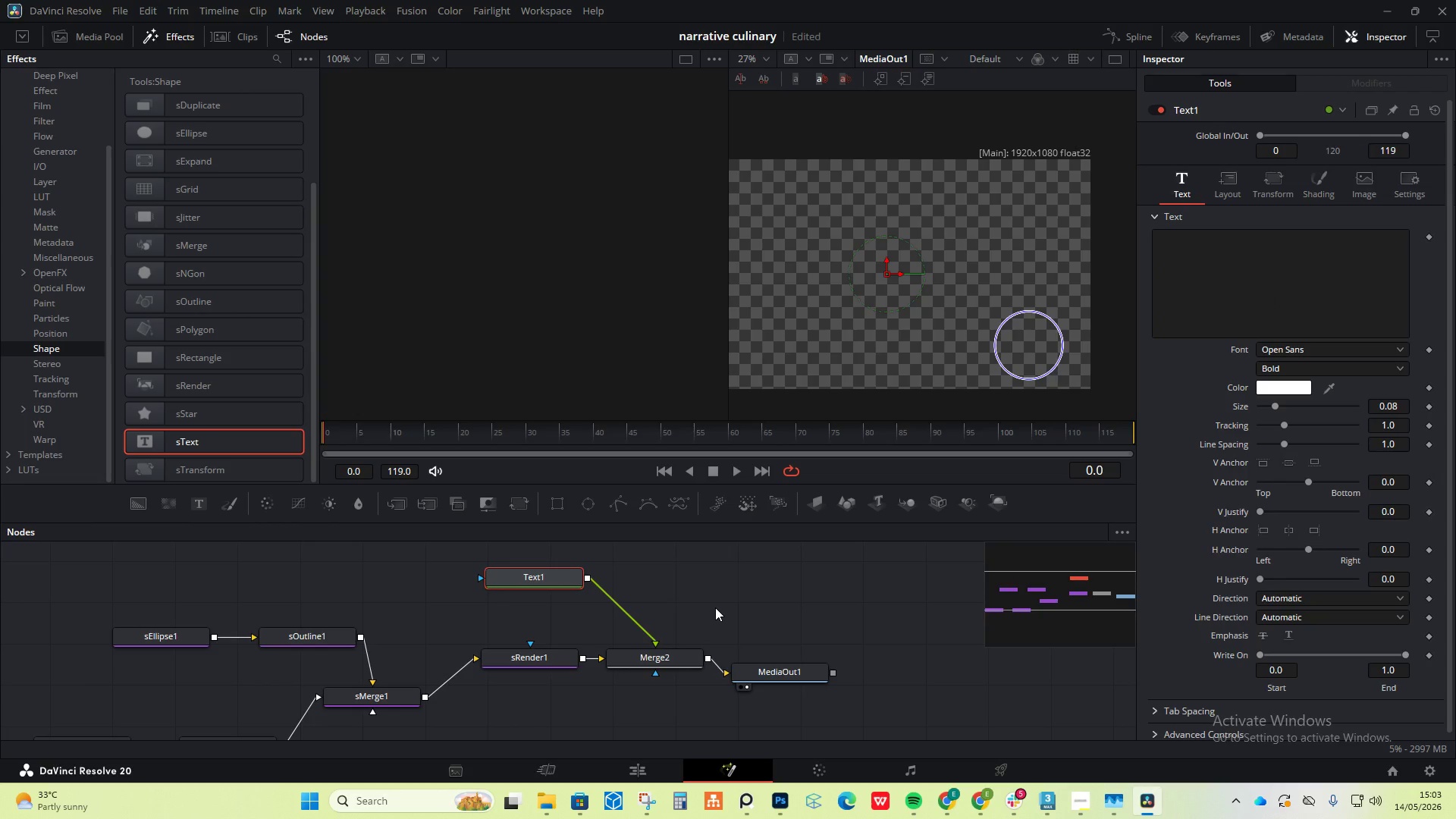 
wait(5.08)
 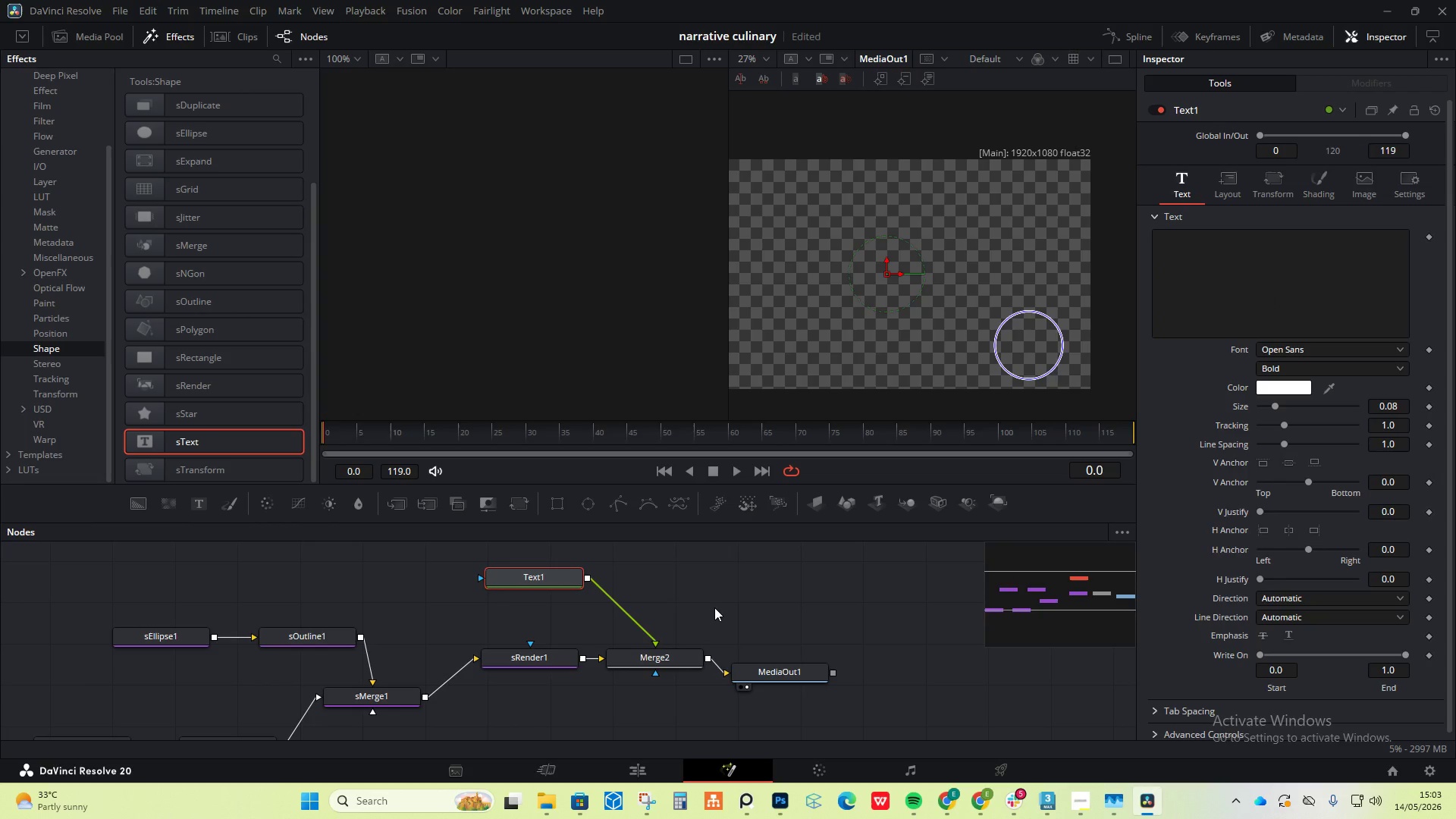 
left_click([1231, 253])
 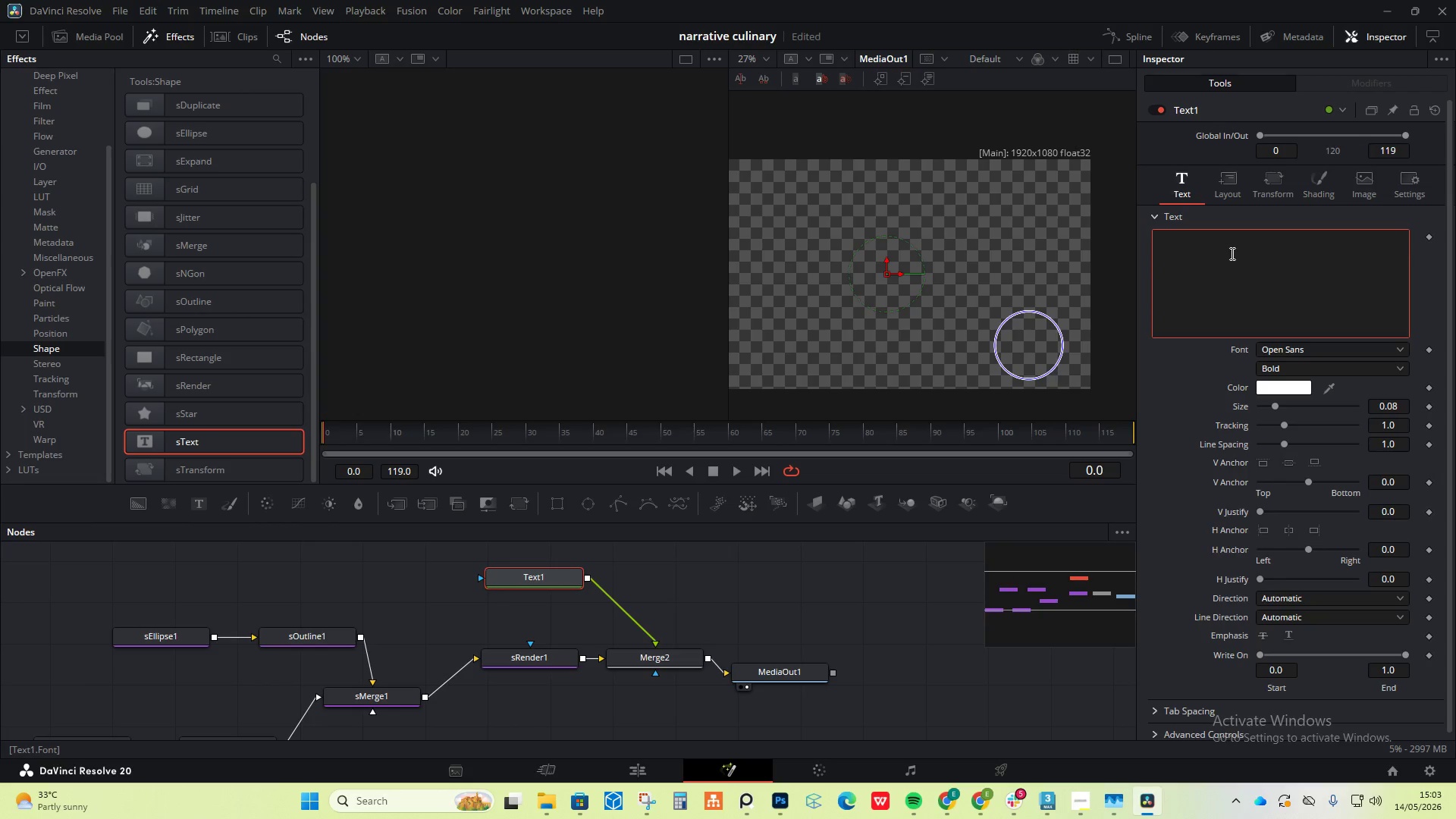 
right_click([1231, 253])
 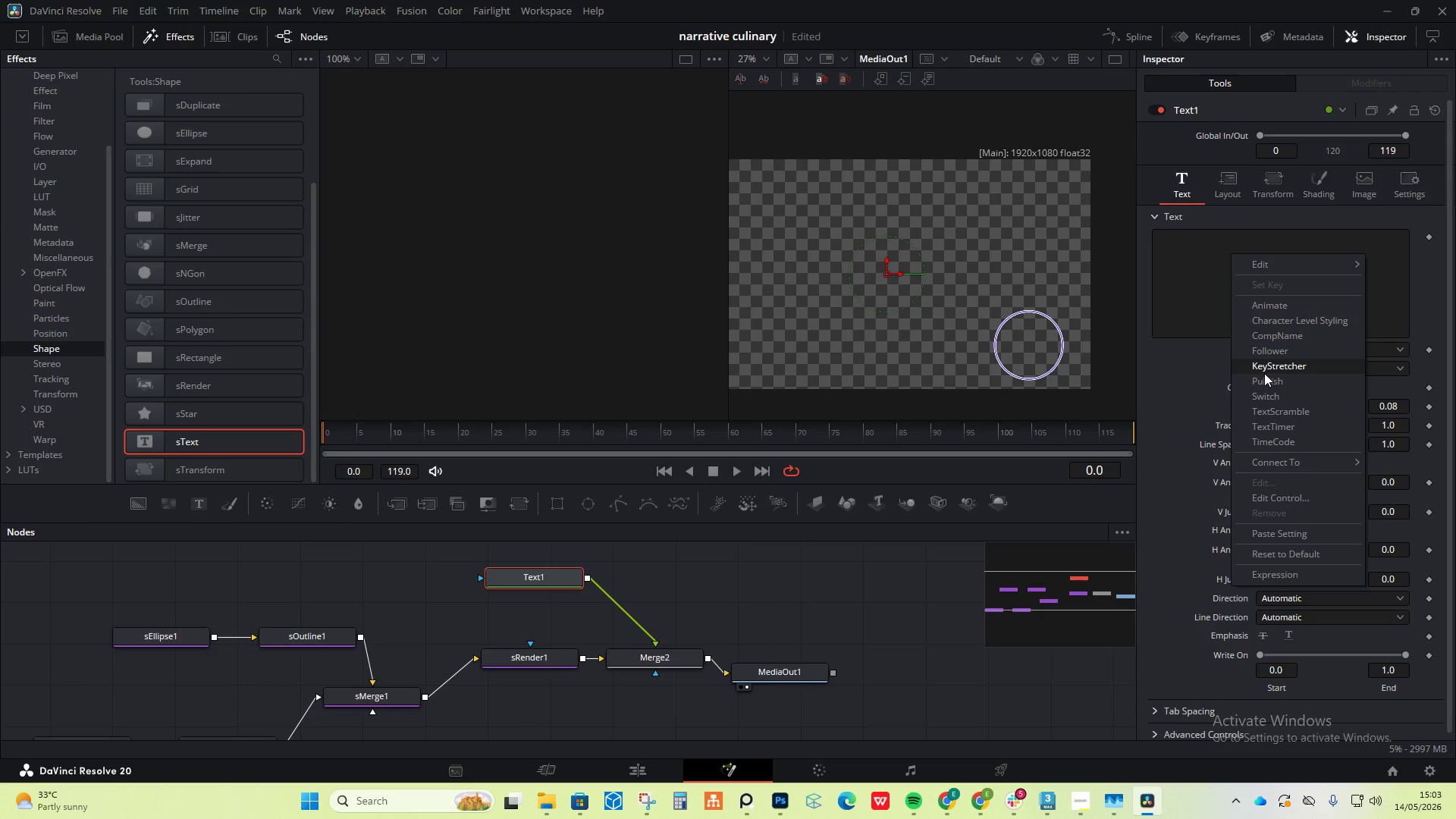 
wait(6.3)
 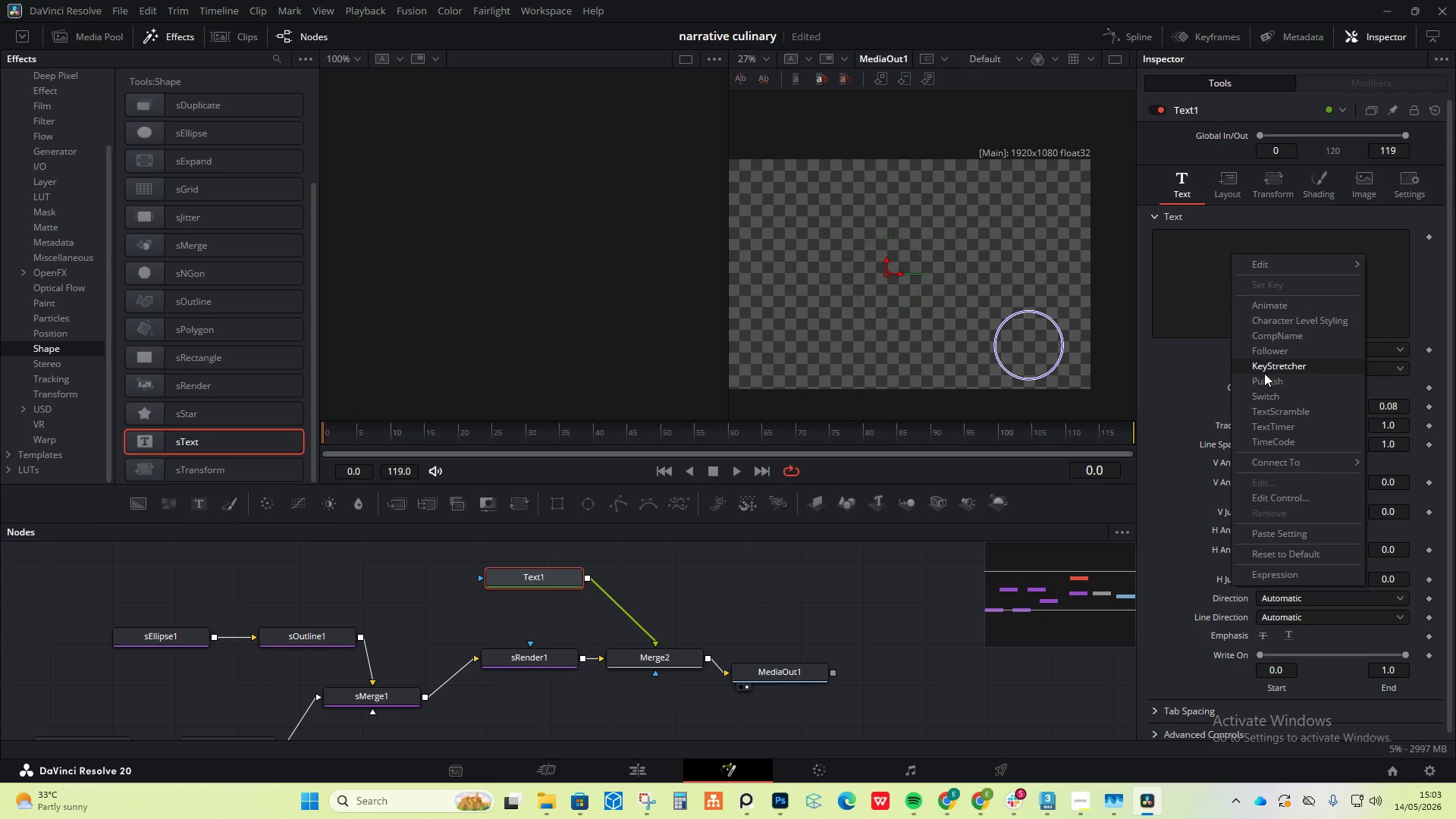 
left_click([1278, 441])
 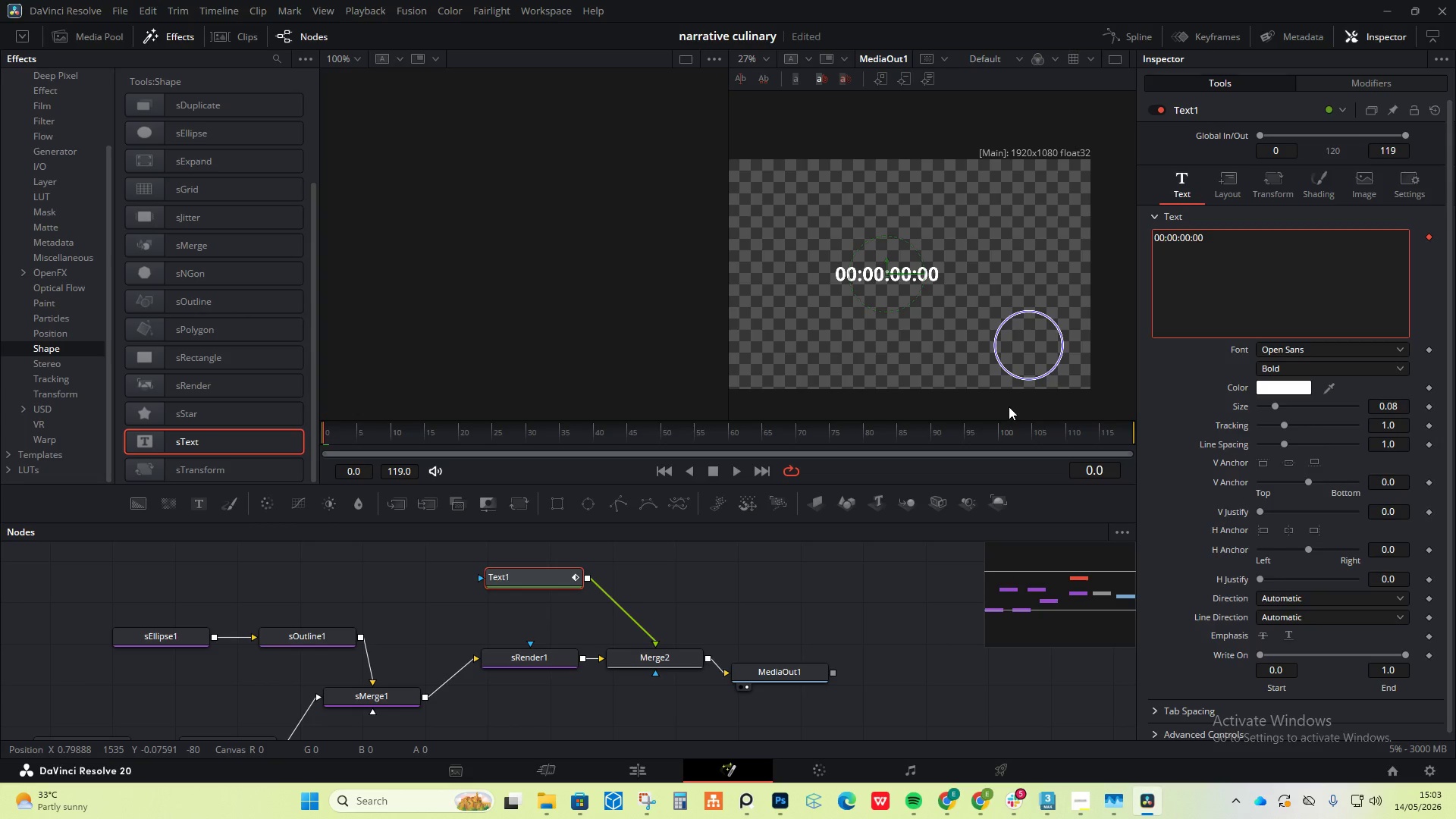 
wait(11.25)
 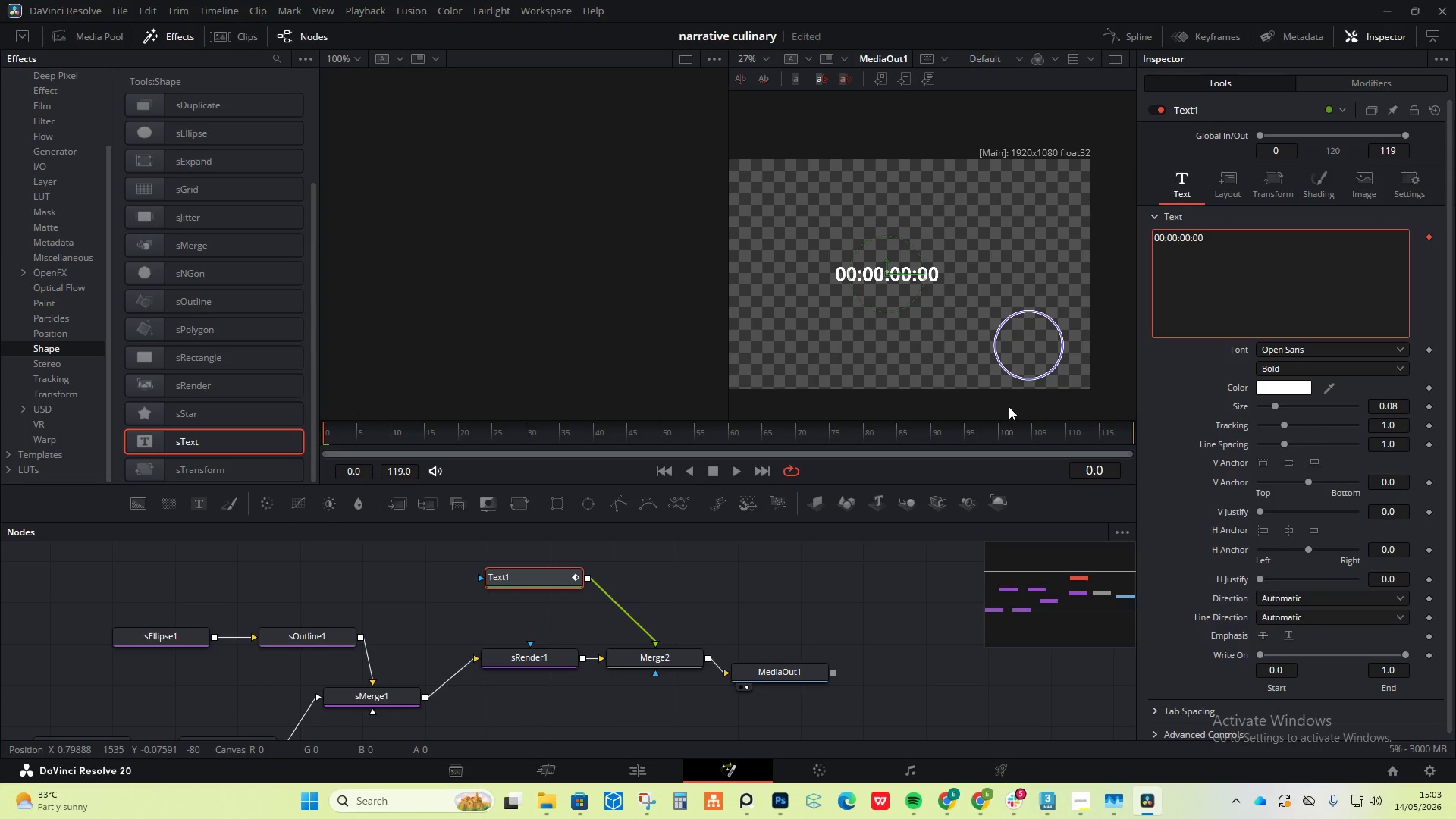 
left_click_drag(start_coordinate=[1260, 654], to_coordinate=[1324, 674])
 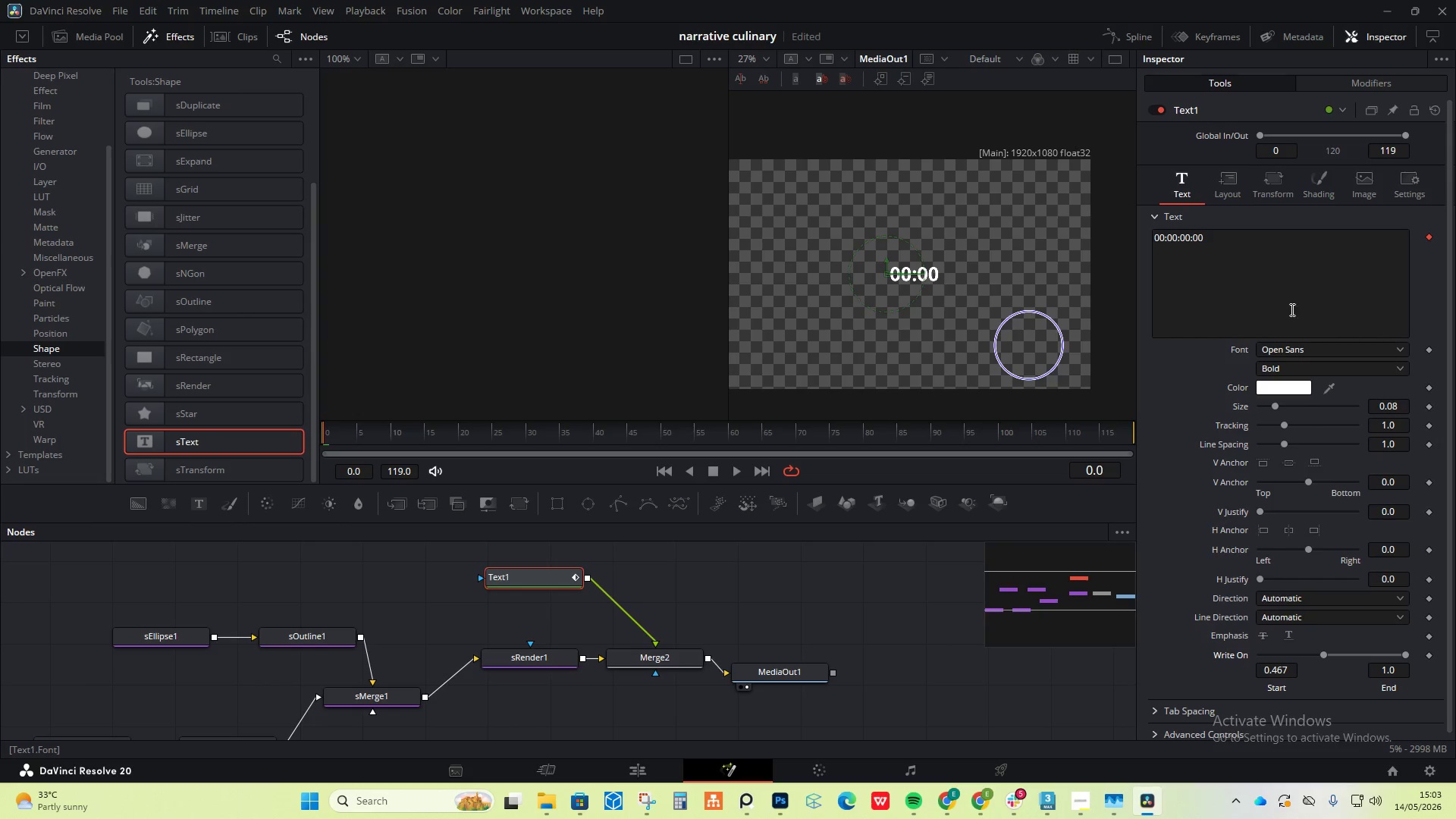 
wait(10.78)
 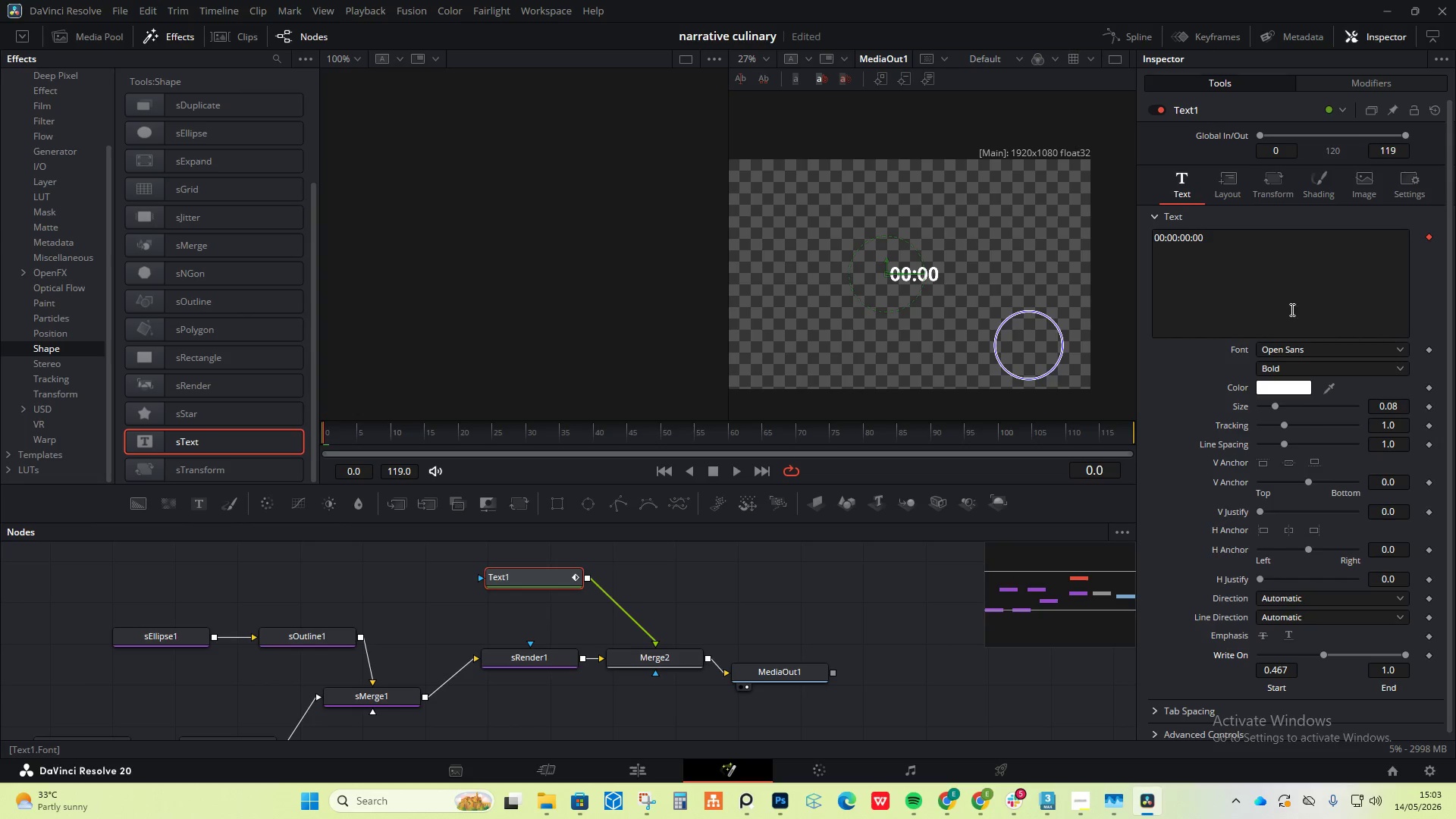 
scroll: coordinate [1376, 400], scroll_direction: up, amount: 2.0
 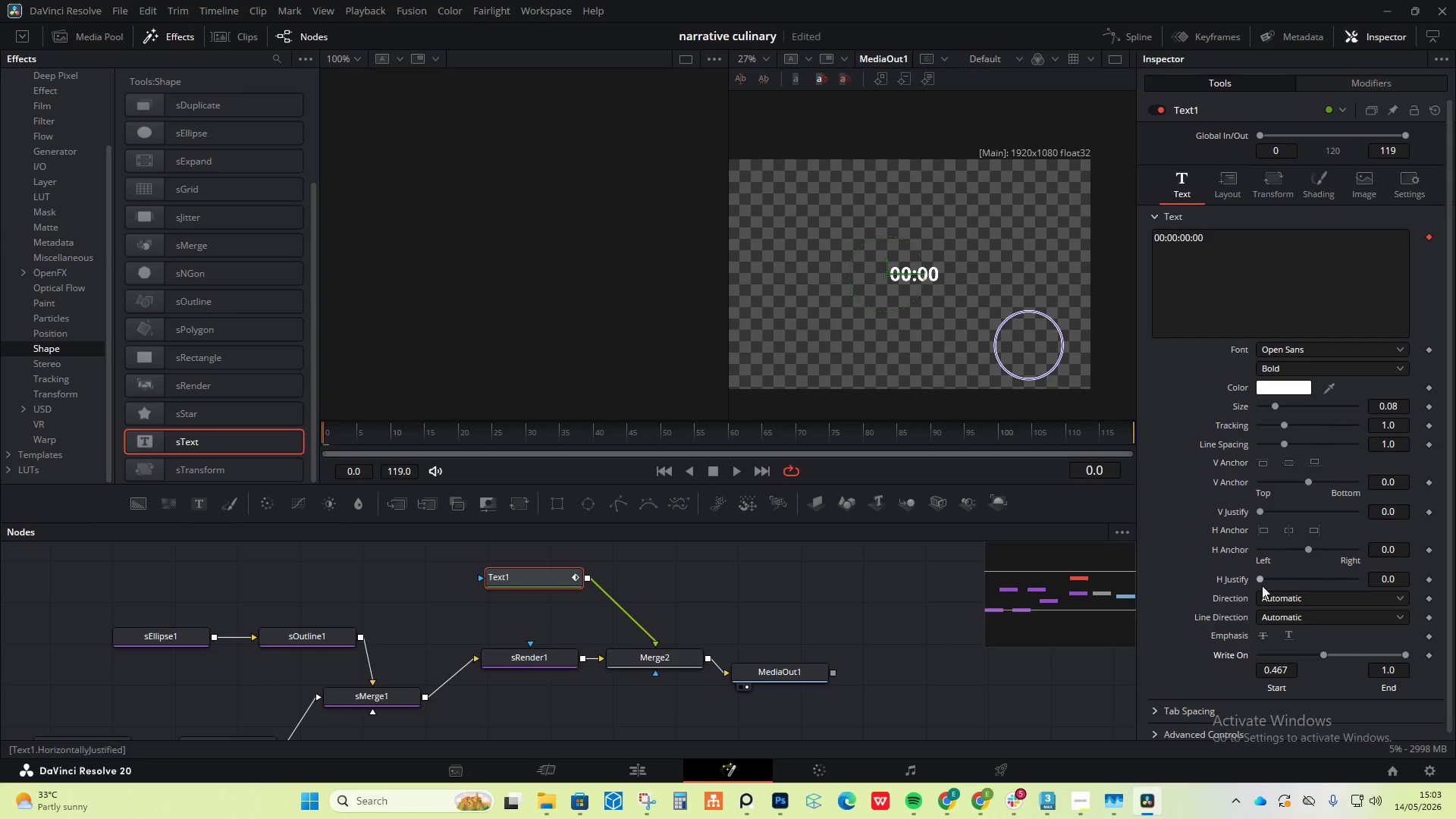 
scroll: coordinate [1269, 622], scroll_direction: down, amount: 1.0
 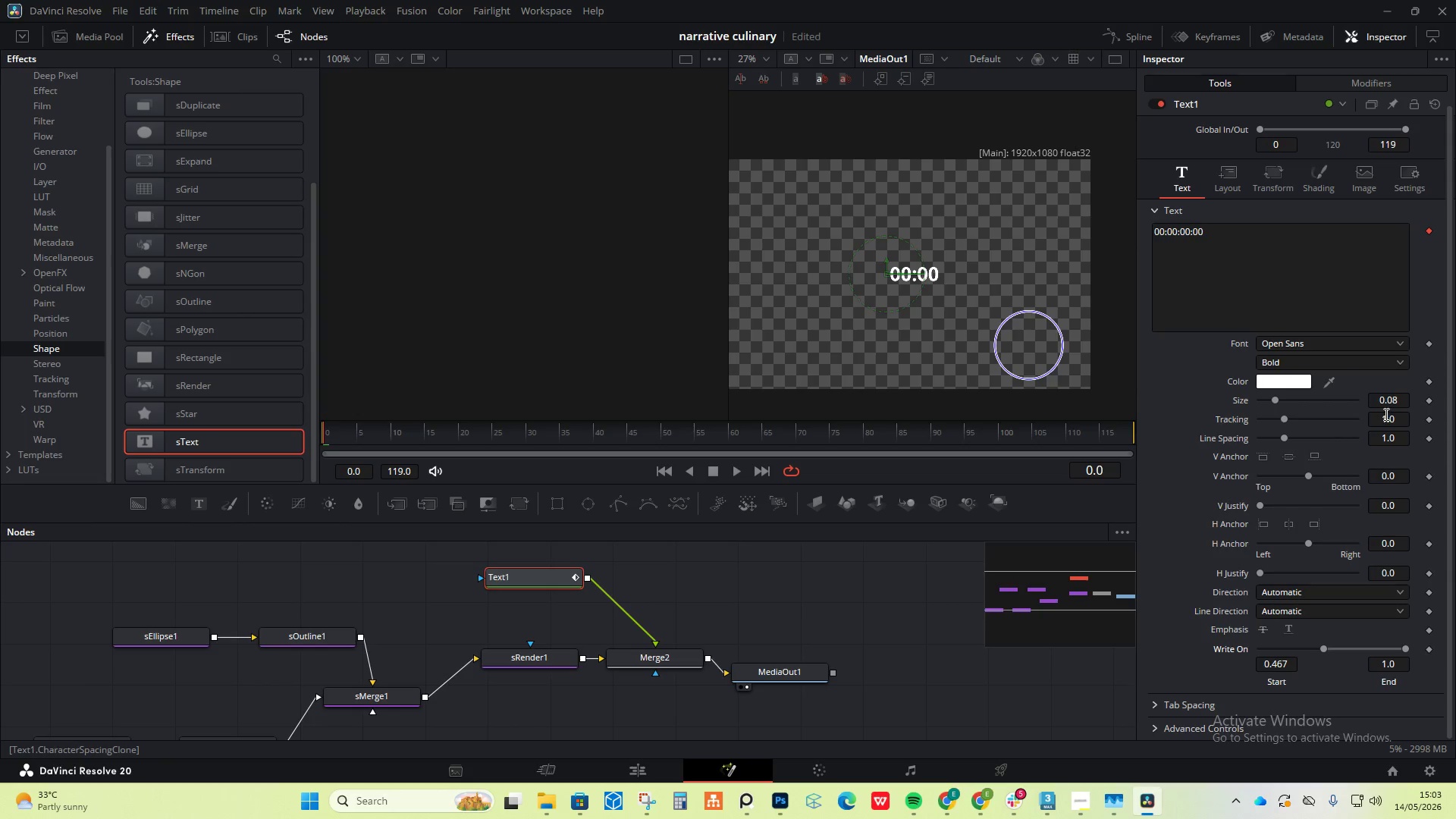 
wait(9.91)
 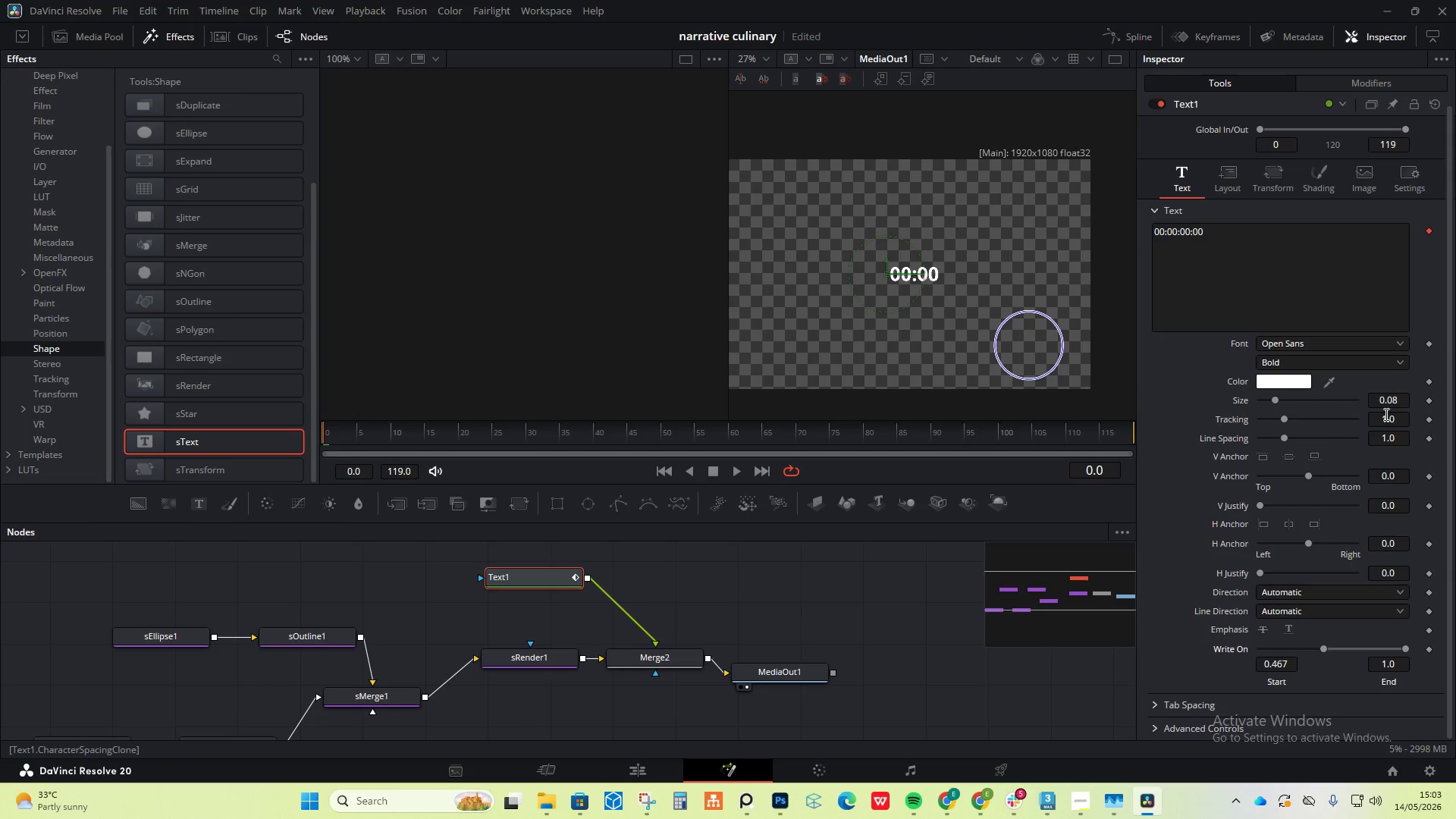 
left_click([1267, 175])
 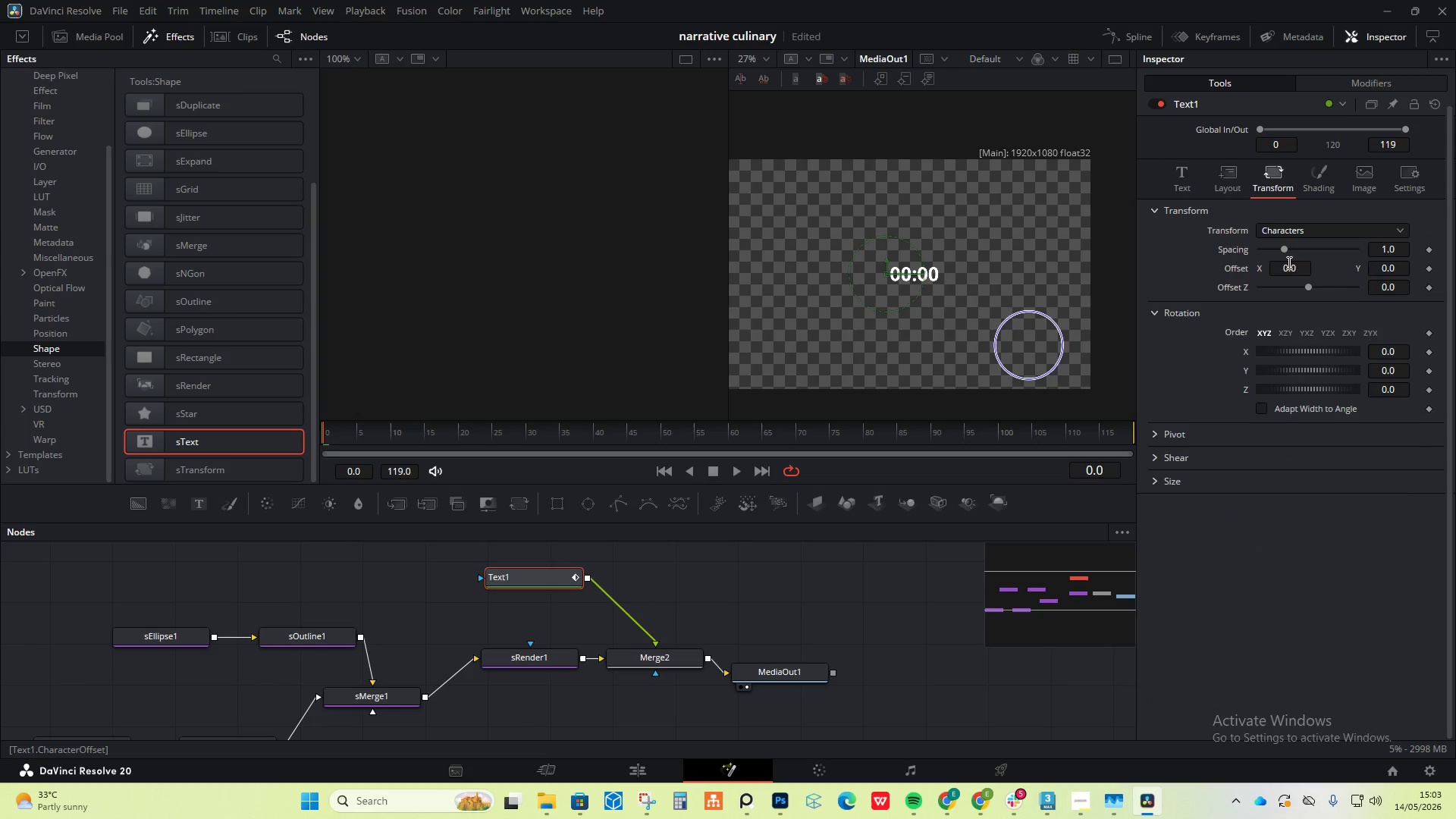 
left_click_drag(start_coordinate=[1291, 268], to_coordinate=[604, 324])
 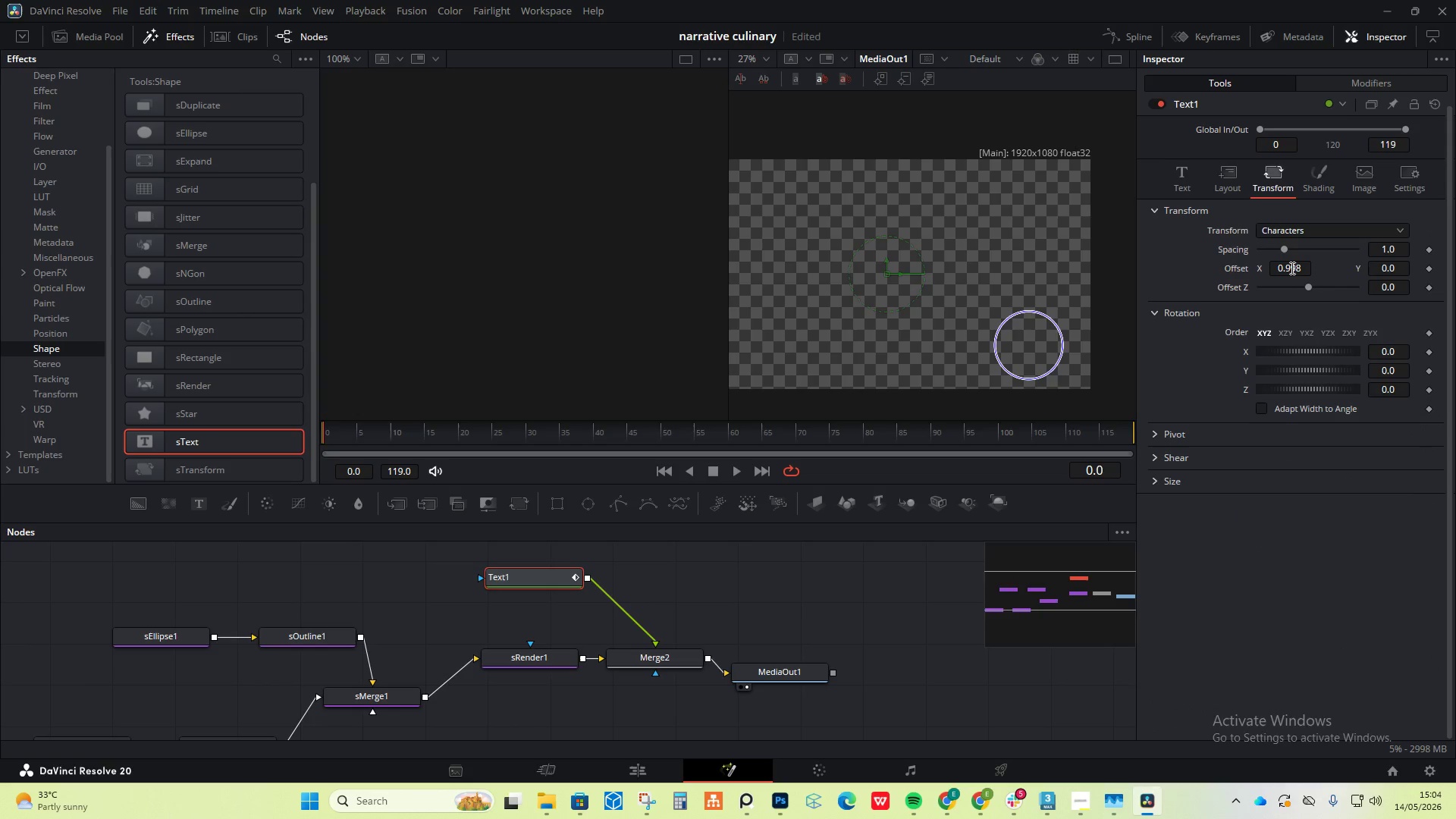 
key(Control+Z)
 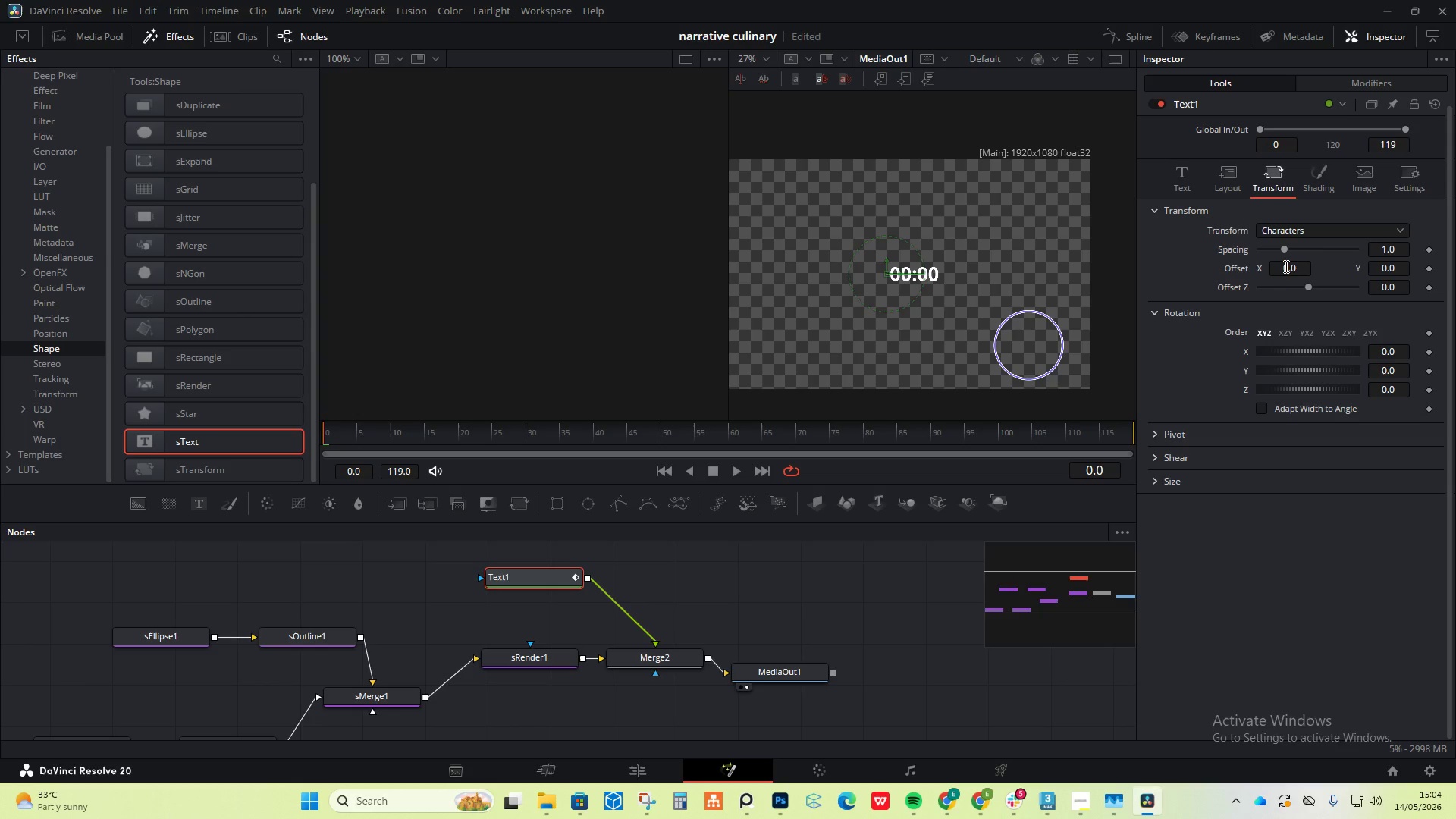 
left_click_drag(start_coordinate=[1284, 265], to_coordinate=[781, 288])
 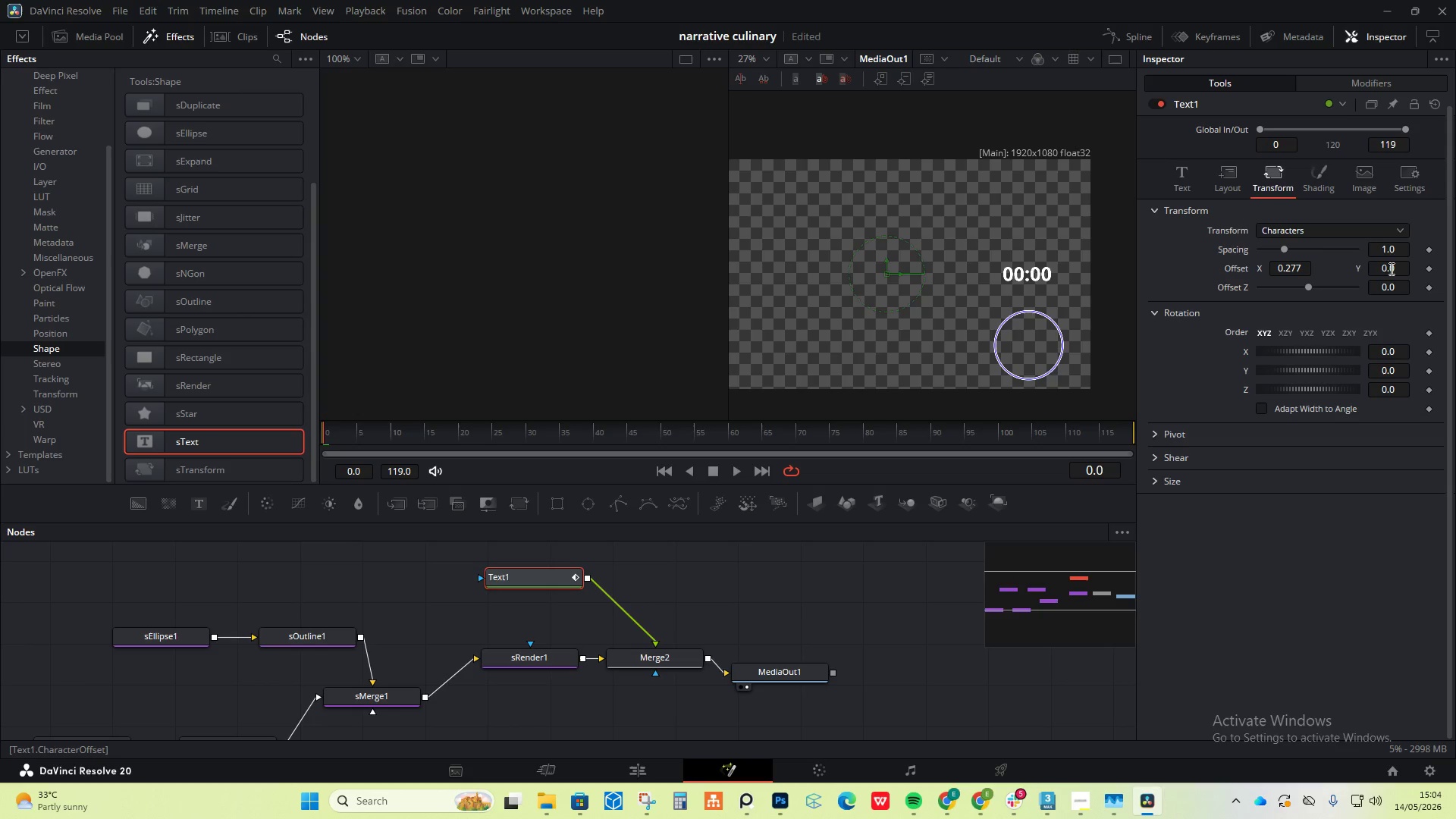 
left_click_drag(start_coordinate=[1385, 268], to_coordinate=[1254, 271])
 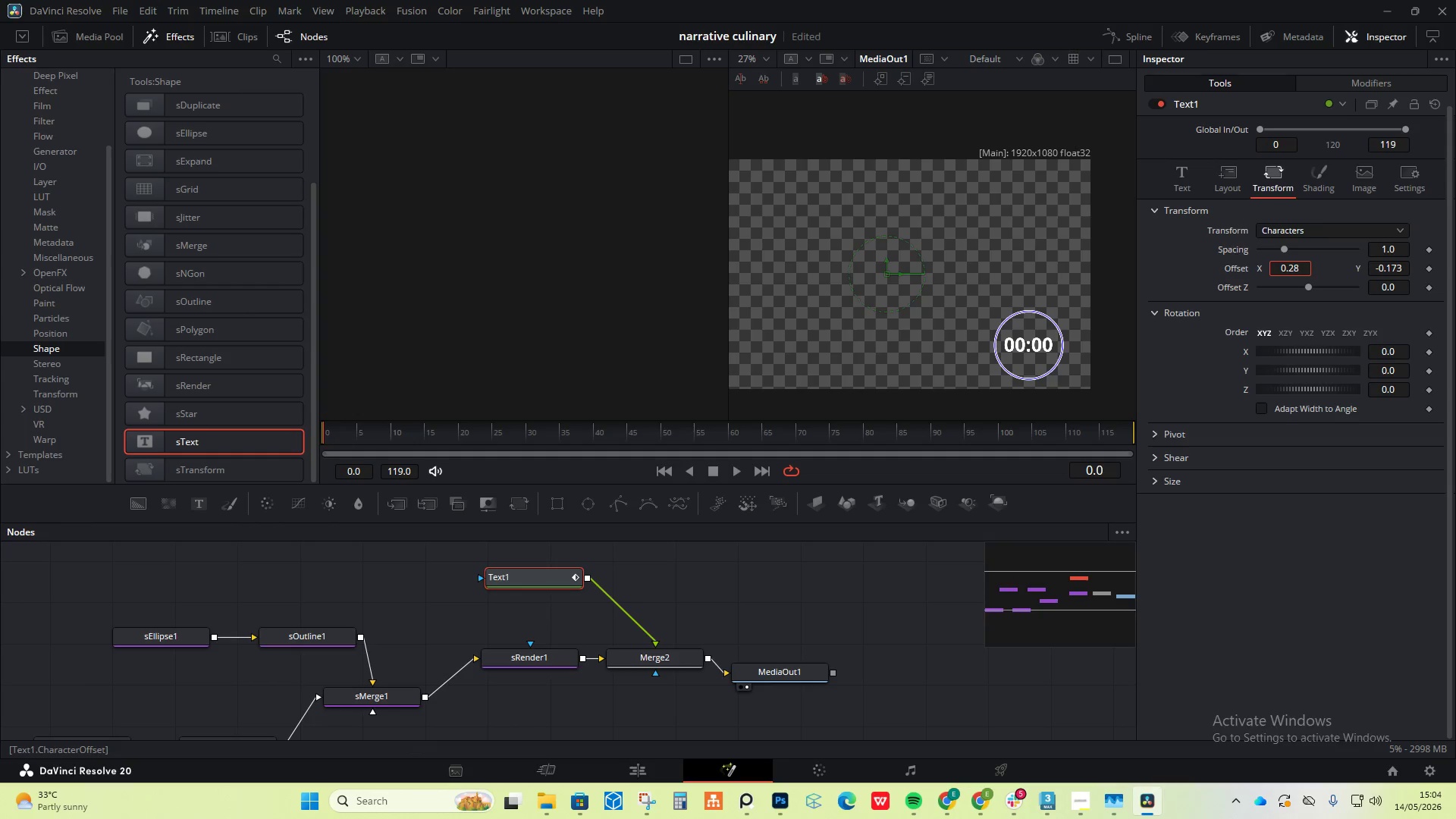 
left_click([1285, 267])
 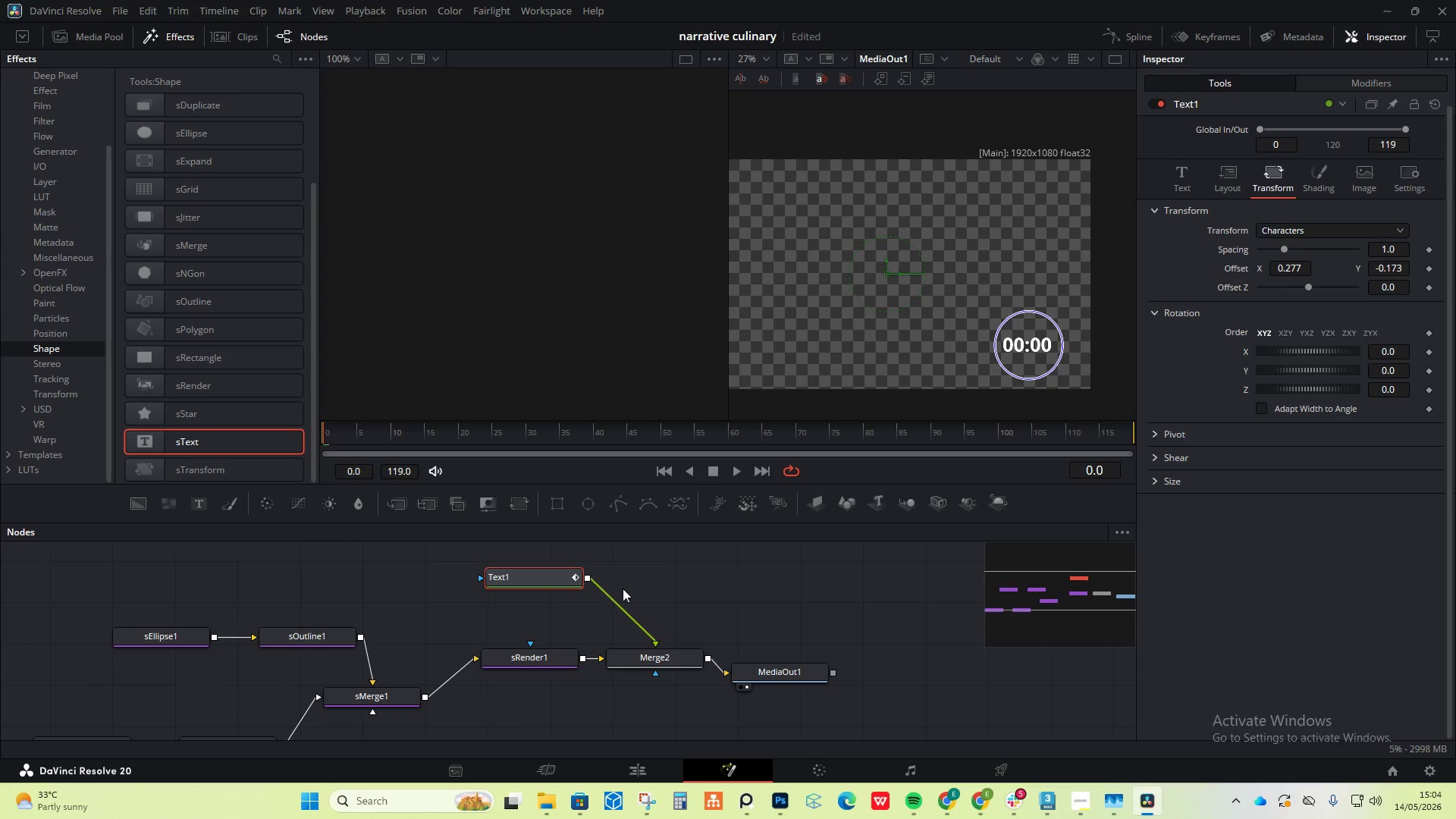 
wait(6.02)
 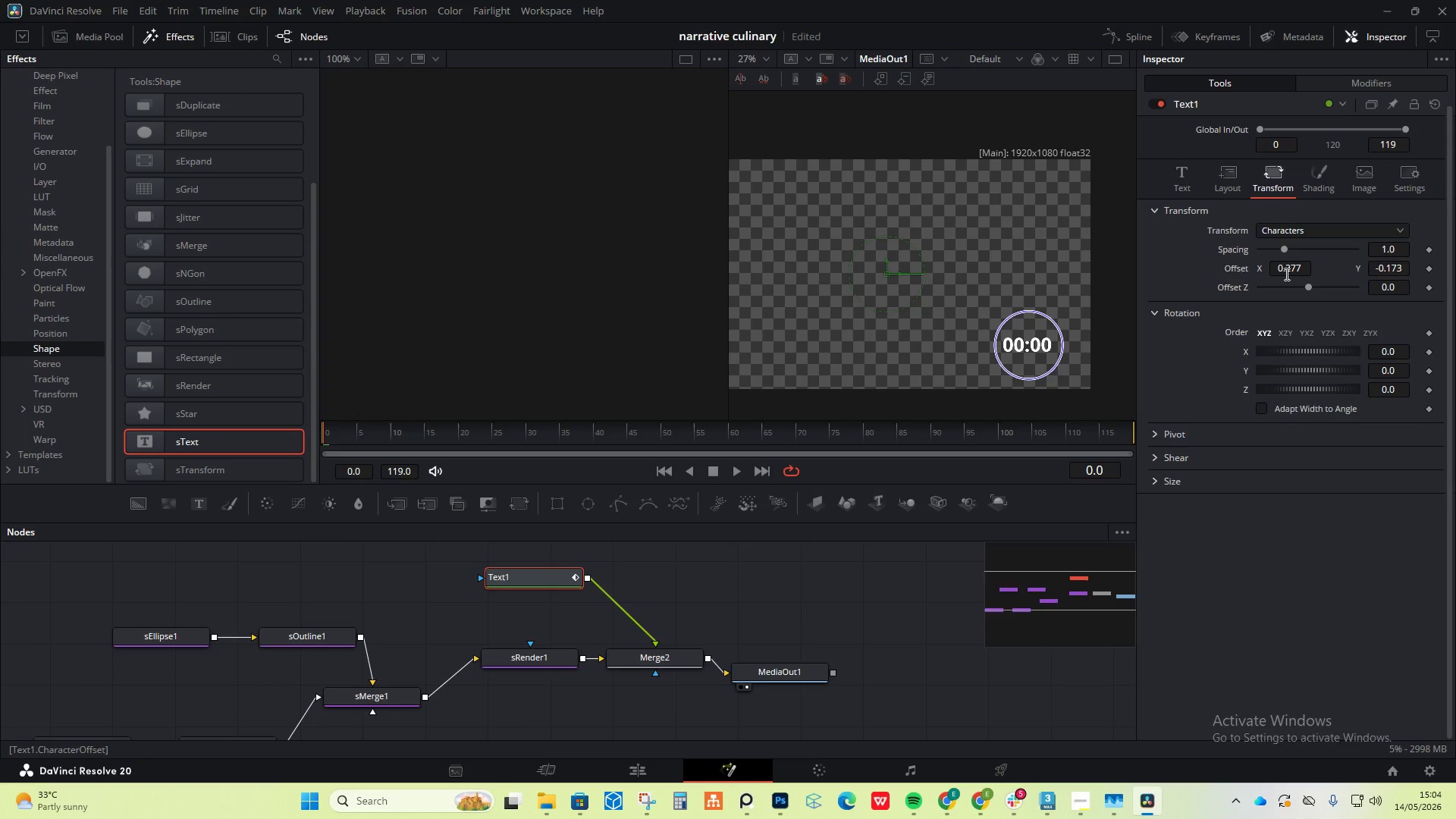 
left_click_drag(start_coordinate=[350, 431], to_coordinate=[316, 431])
 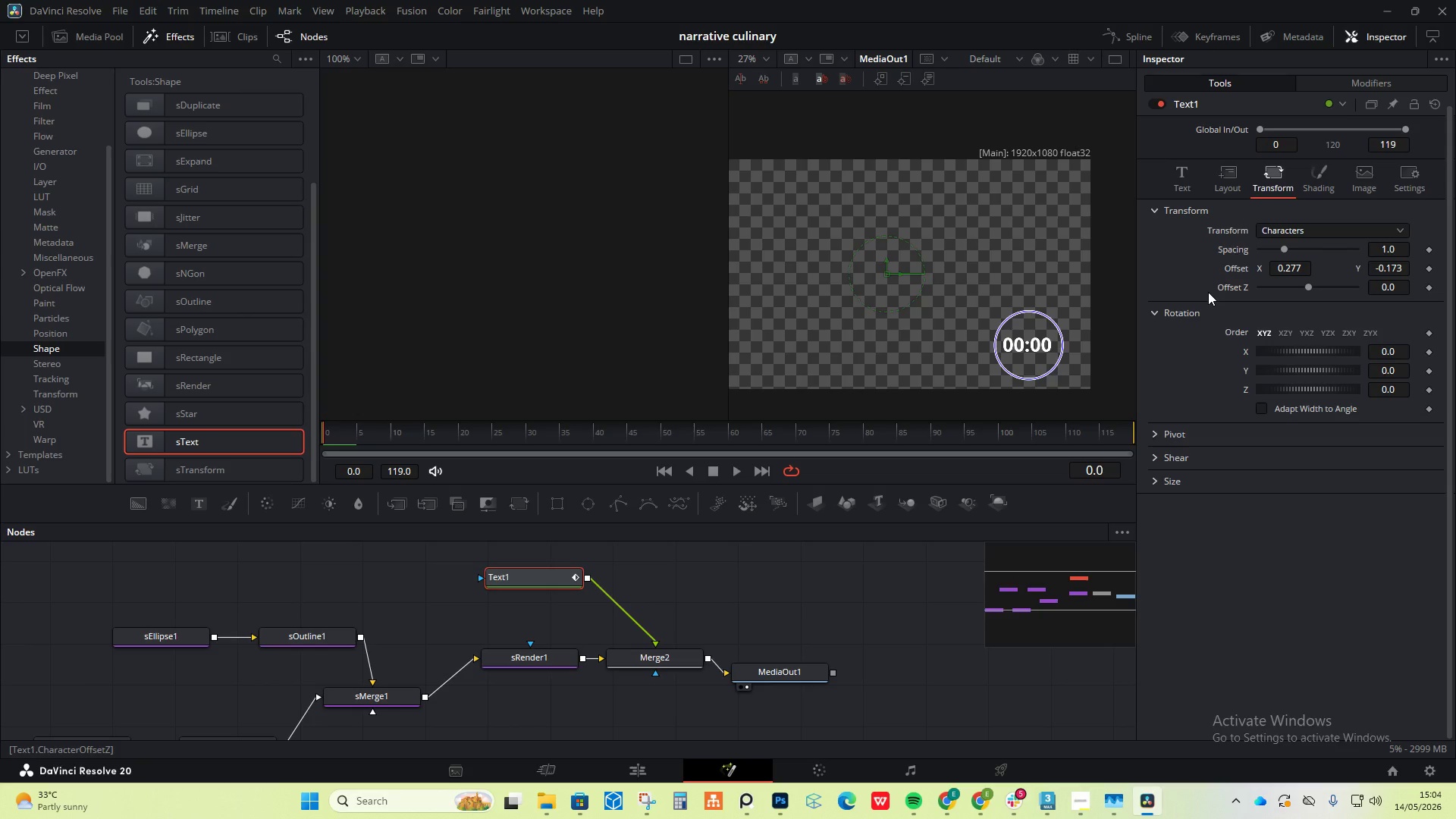 
wait(13.28)
 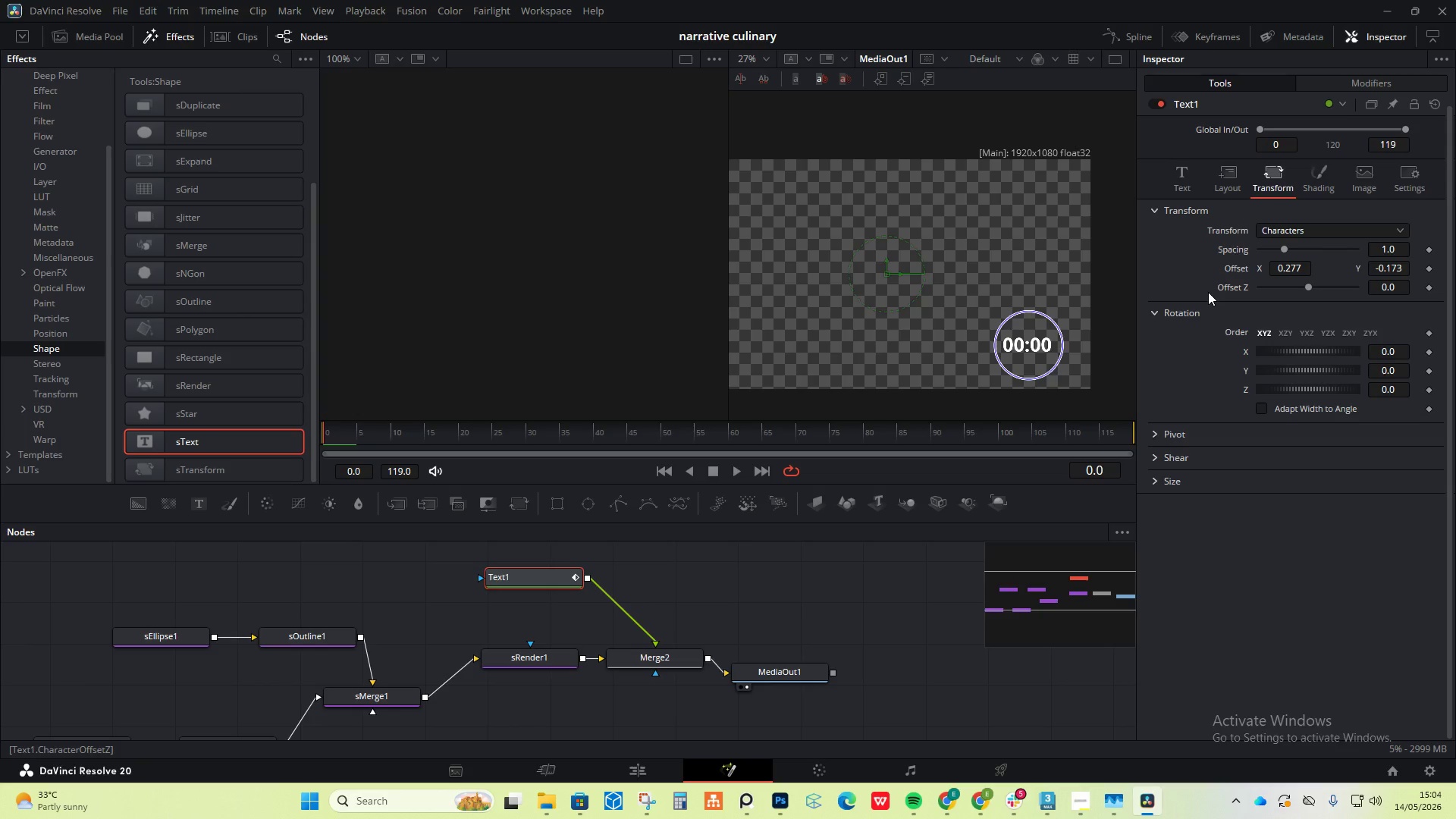 
left_click([635, 770])
 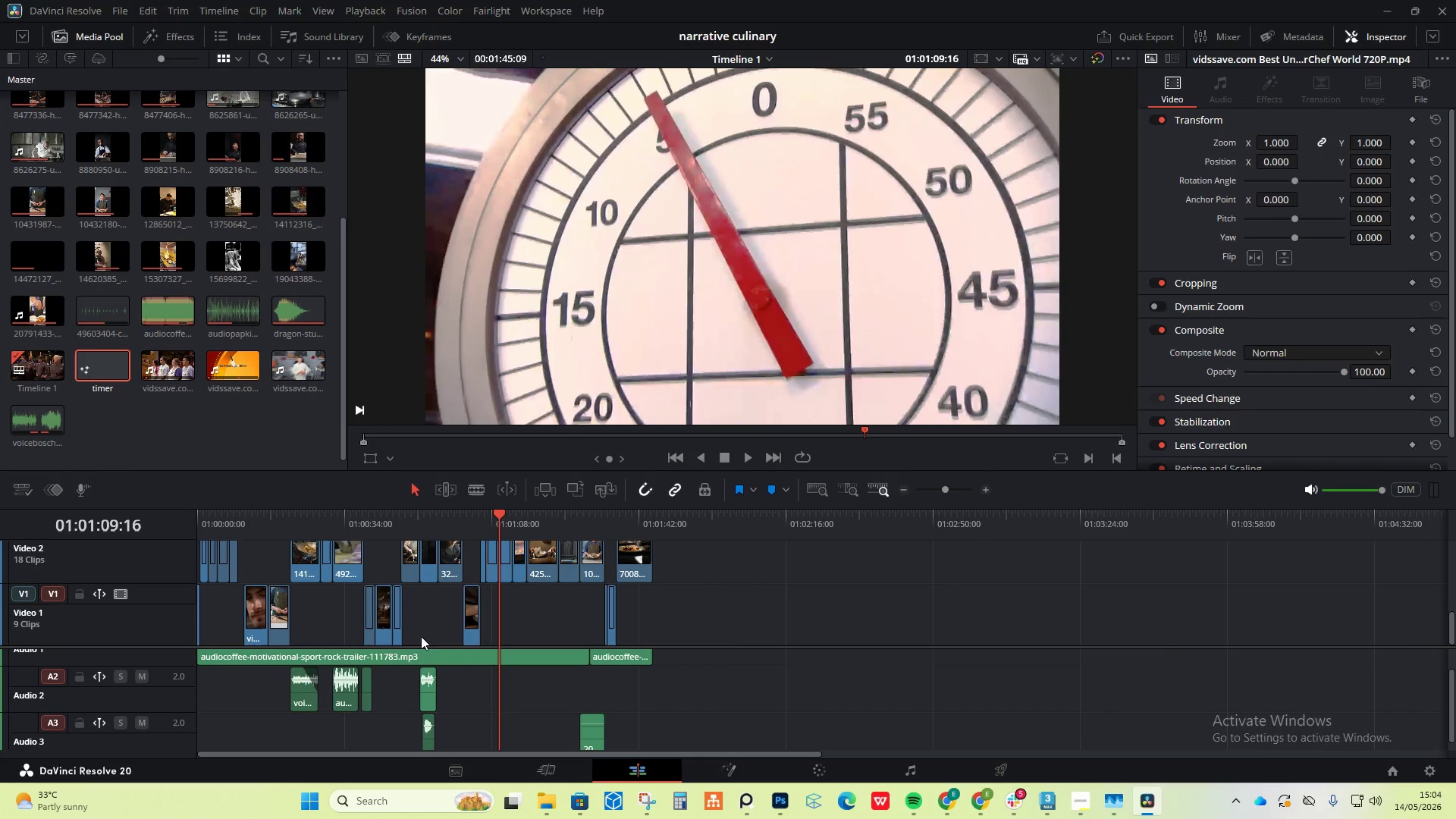 
scroll: coordinate [490, 618], scroll_direction: up, amount: 3.0
 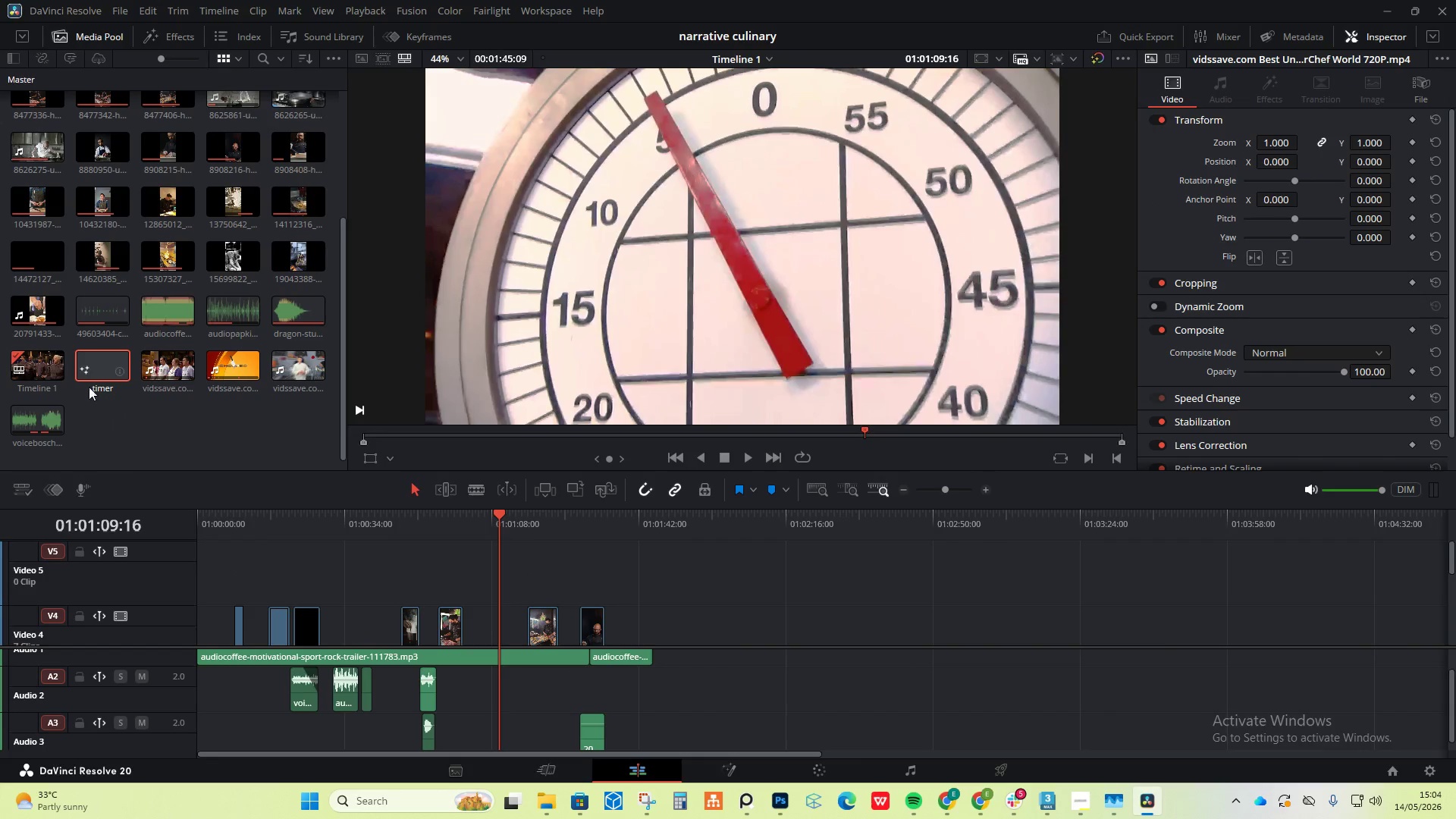 
left_click_drag(start_coordinate=[76, 365], to_coordinate=[246, 566])
 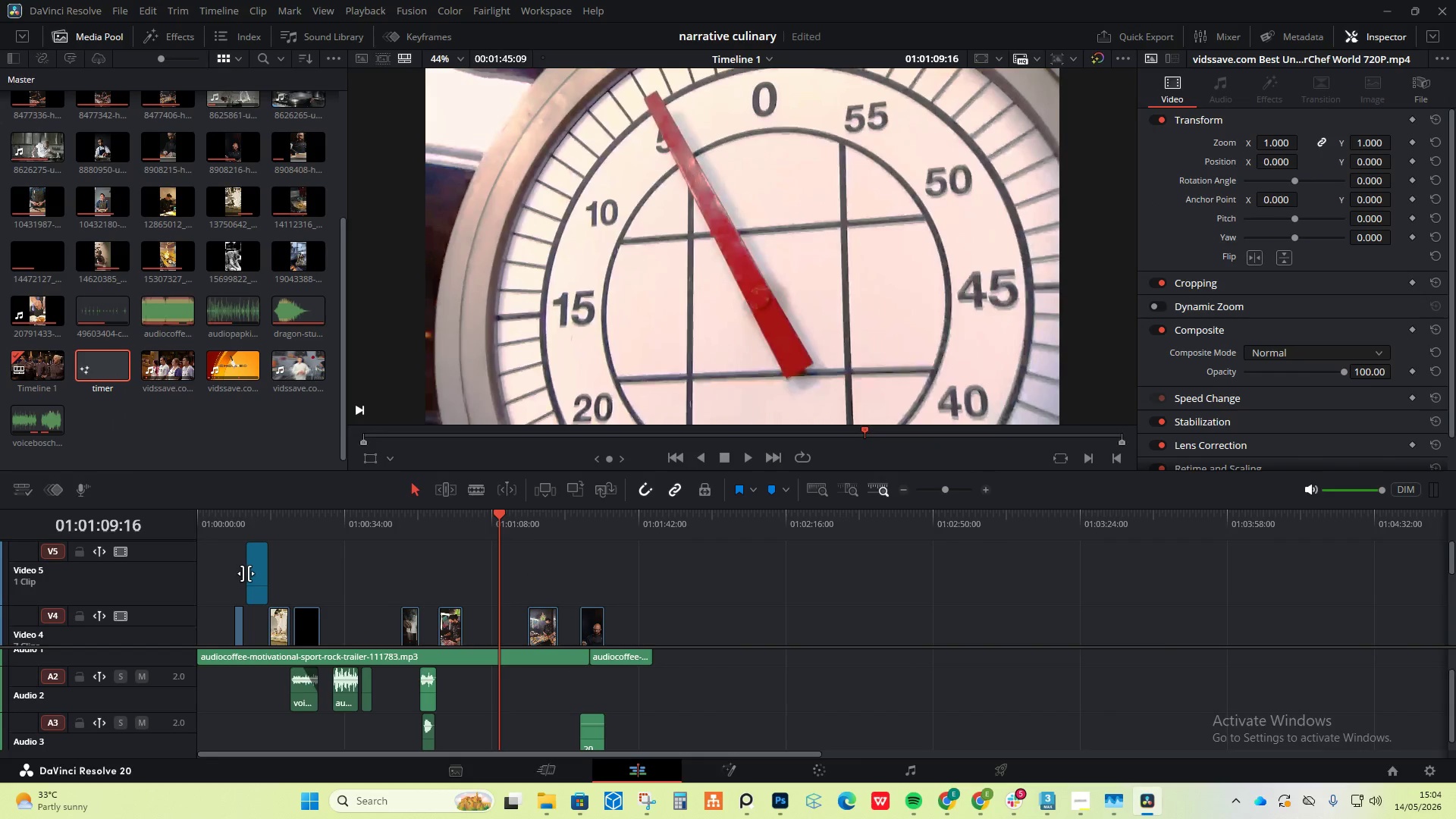 
left_click_drag(start_coordinate=[248, 573], to_coordinate=[187, 572])
 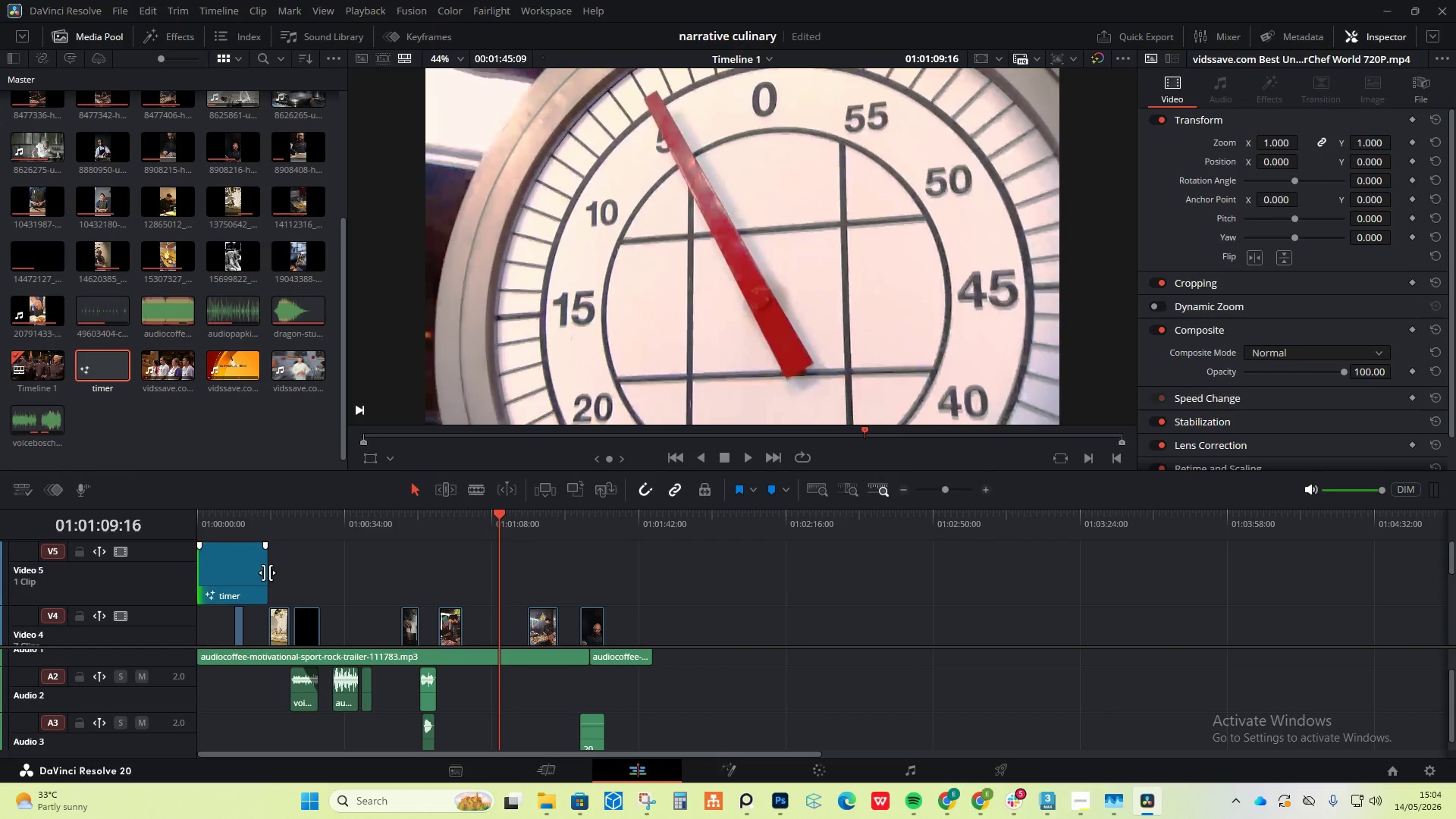 
left_click_drag(start_coordinate=[267, 573], to_coordinate=[647, 577])
 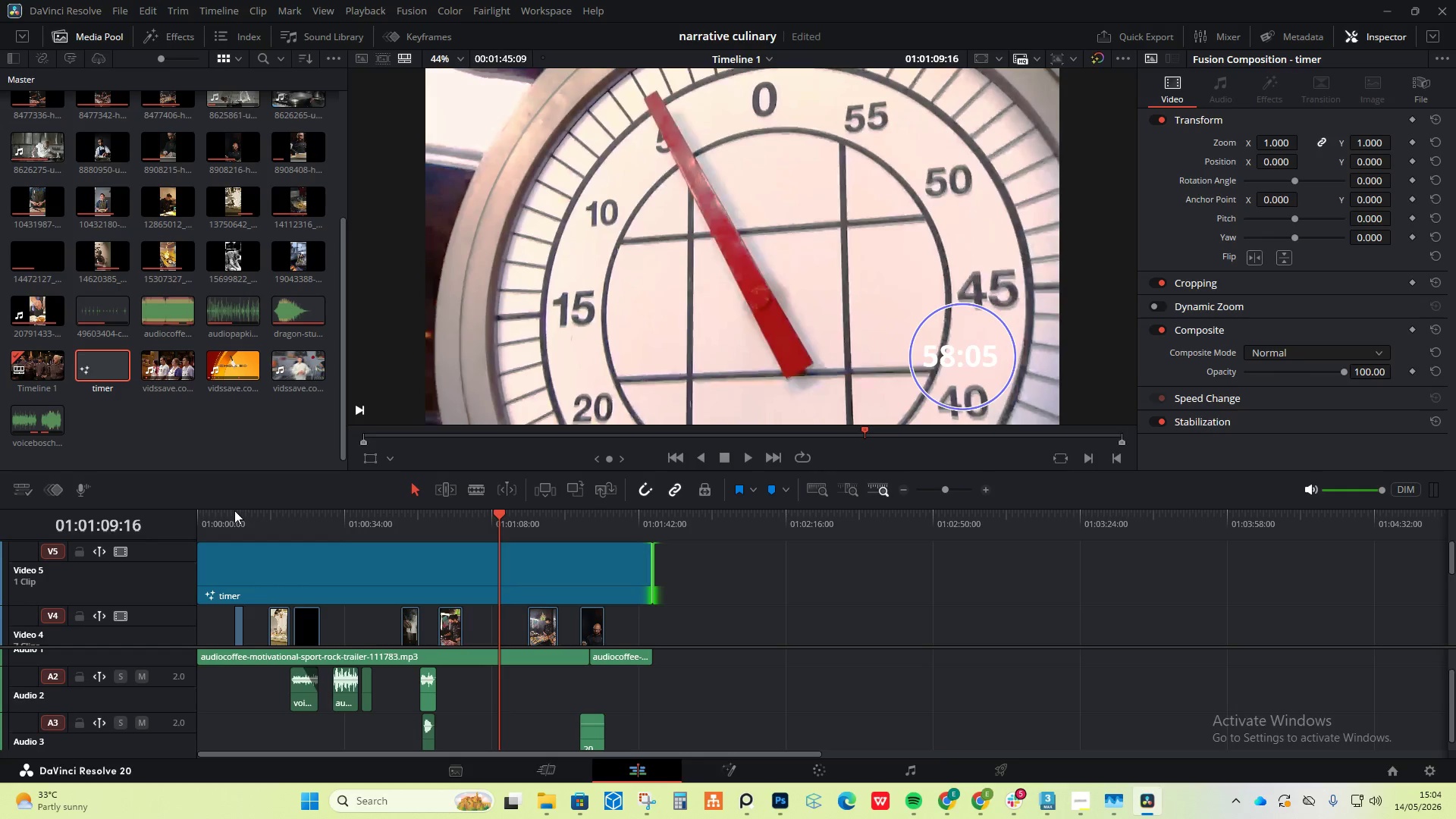 
left_click_drag(start_coordinate=[230, 516], to_coordinate=[174, 517])
 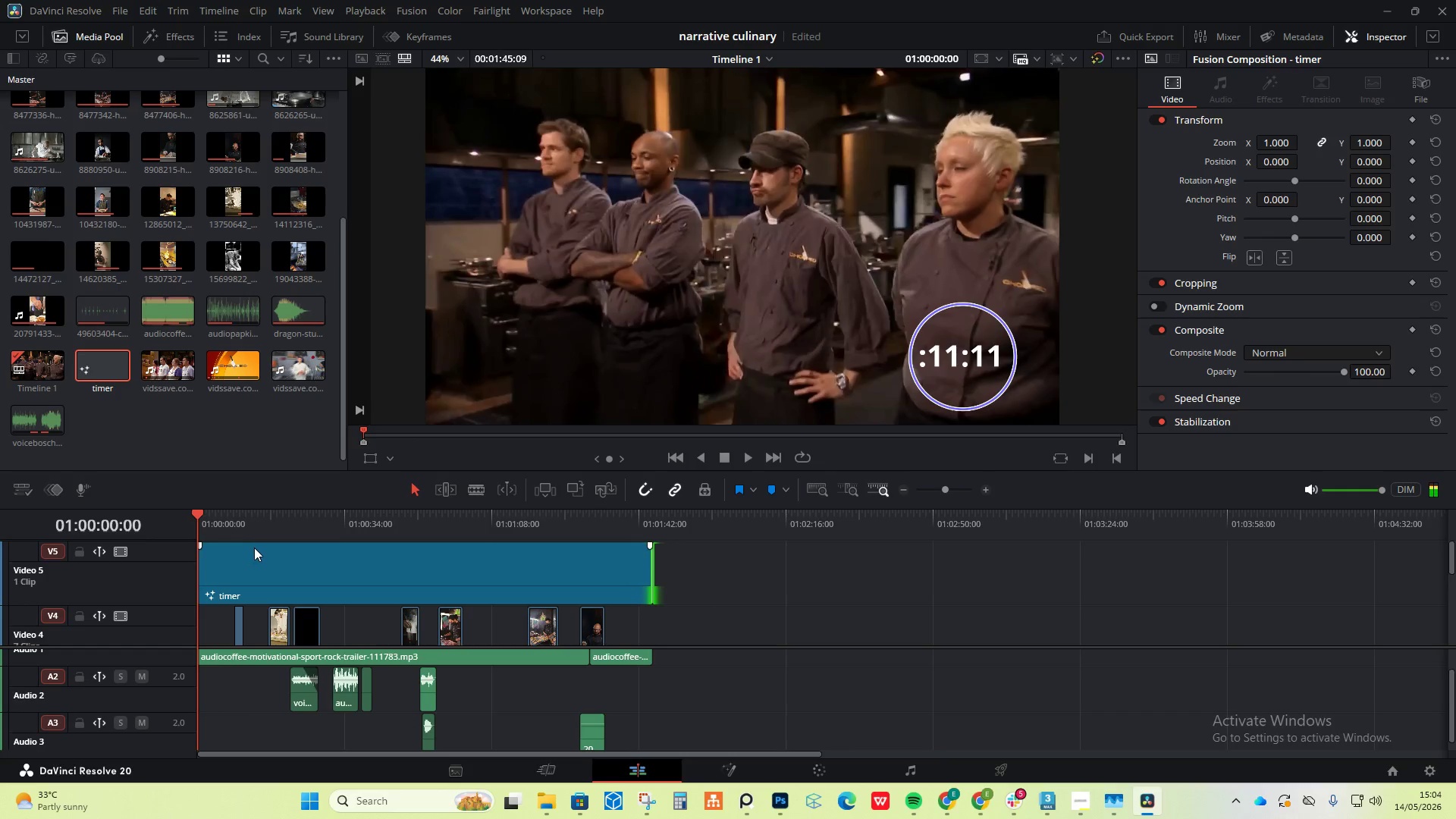 
key(Space)
 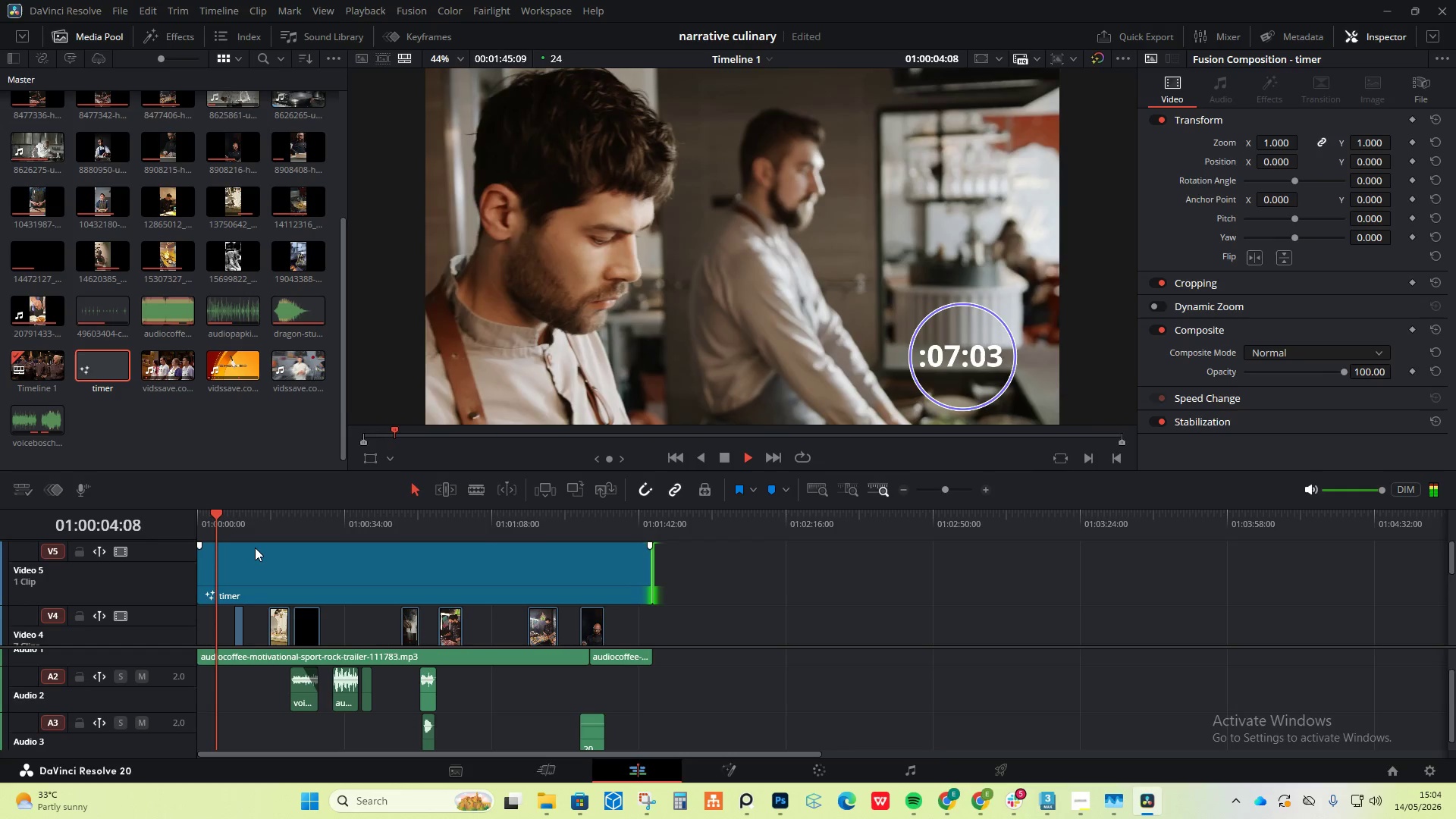 
wait(9.42)
 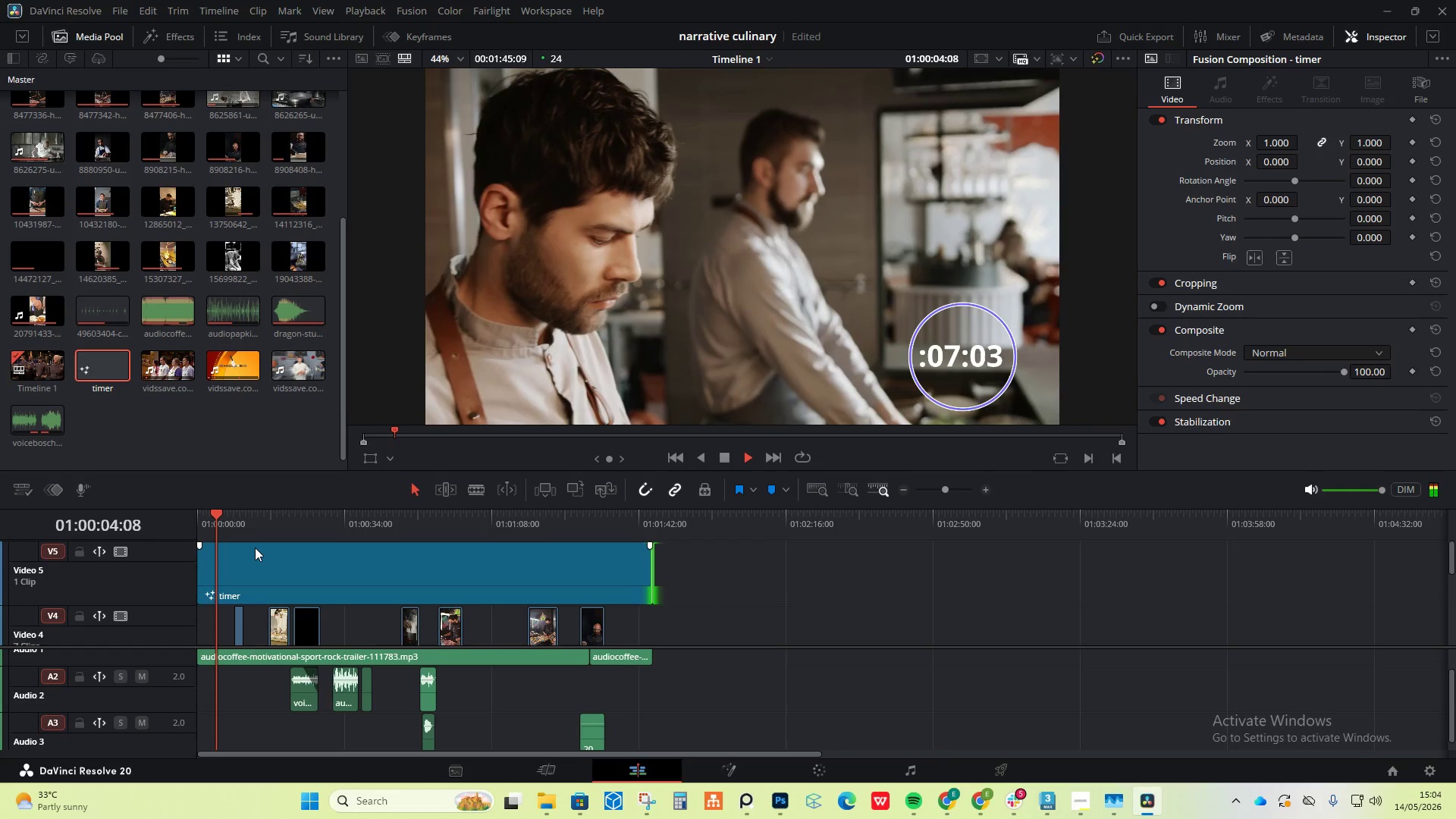 
left_click([522, 513])
 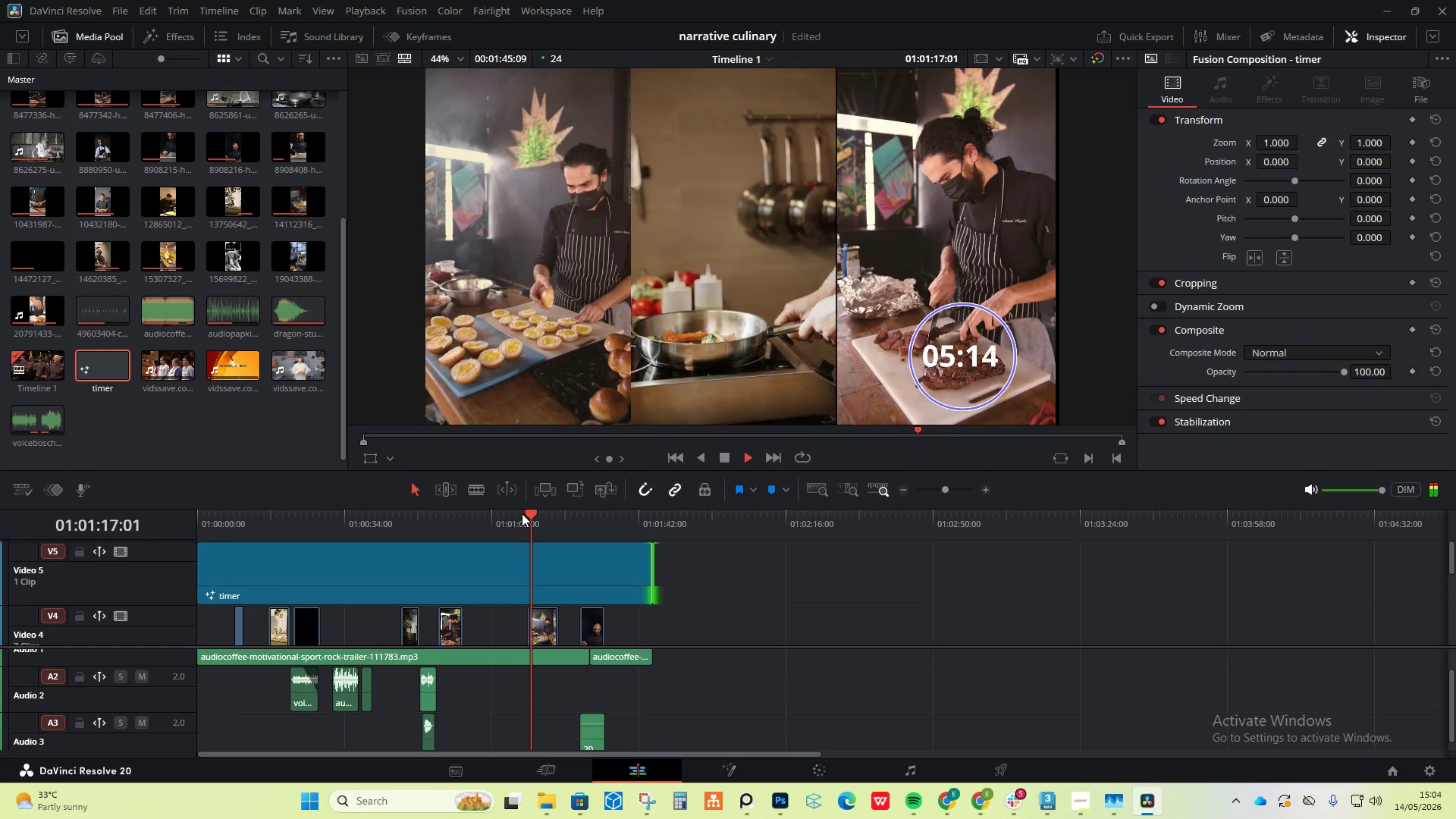 
key(Space)
 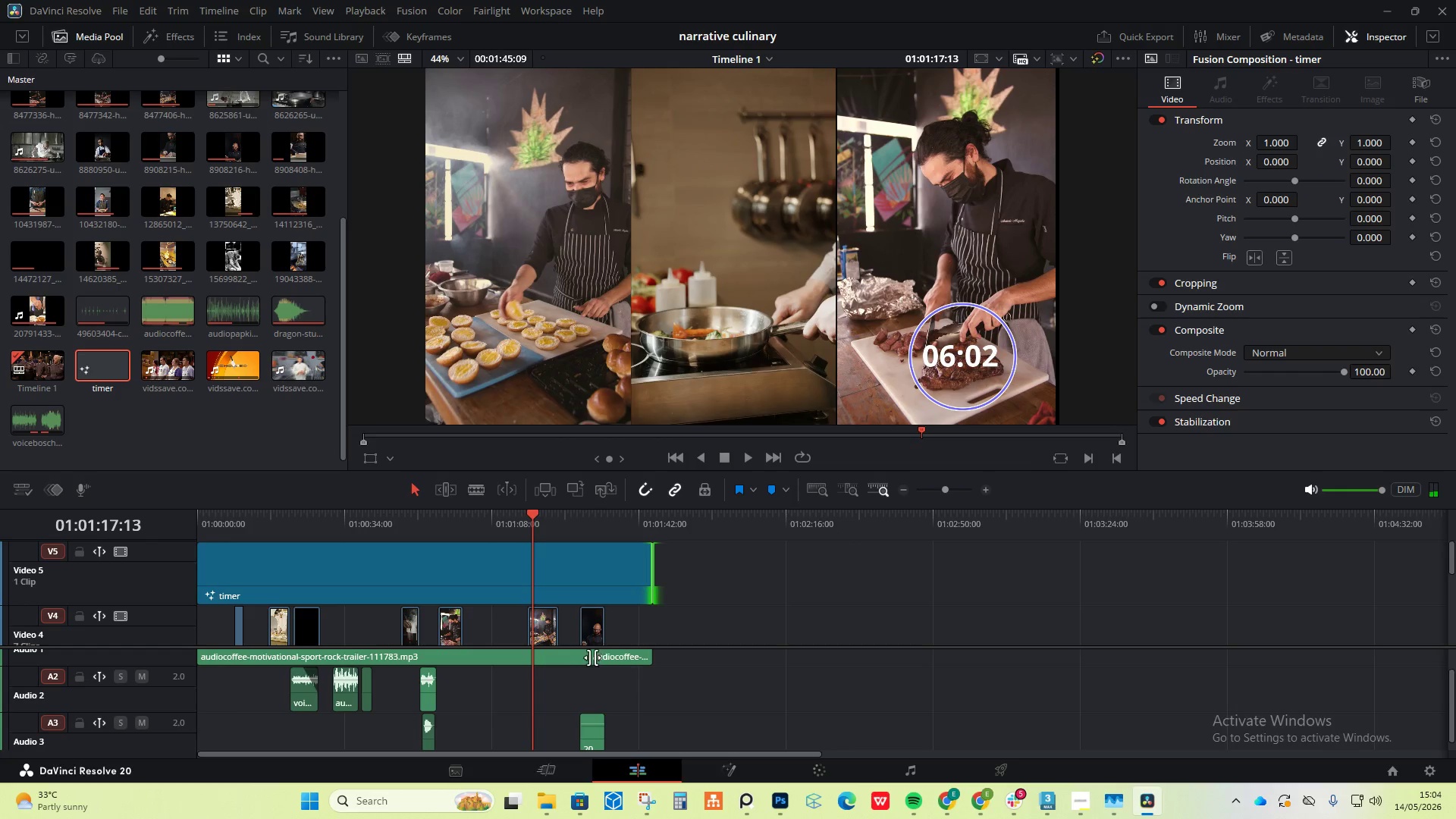 
left_click([726, 771])
 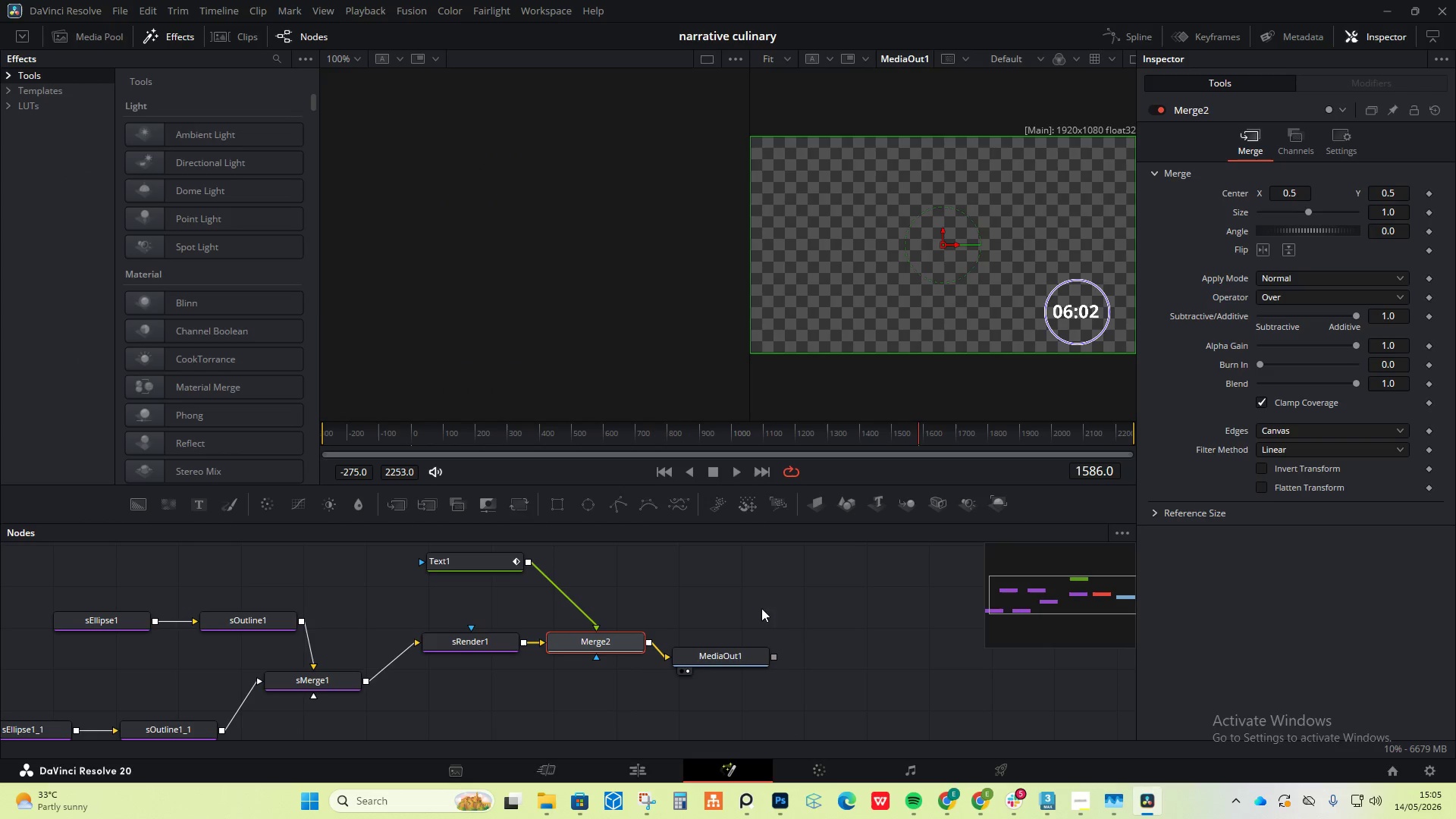 
left_click_drag(start_coordinate=[400, 435], to_coordinate=[302, 442])
 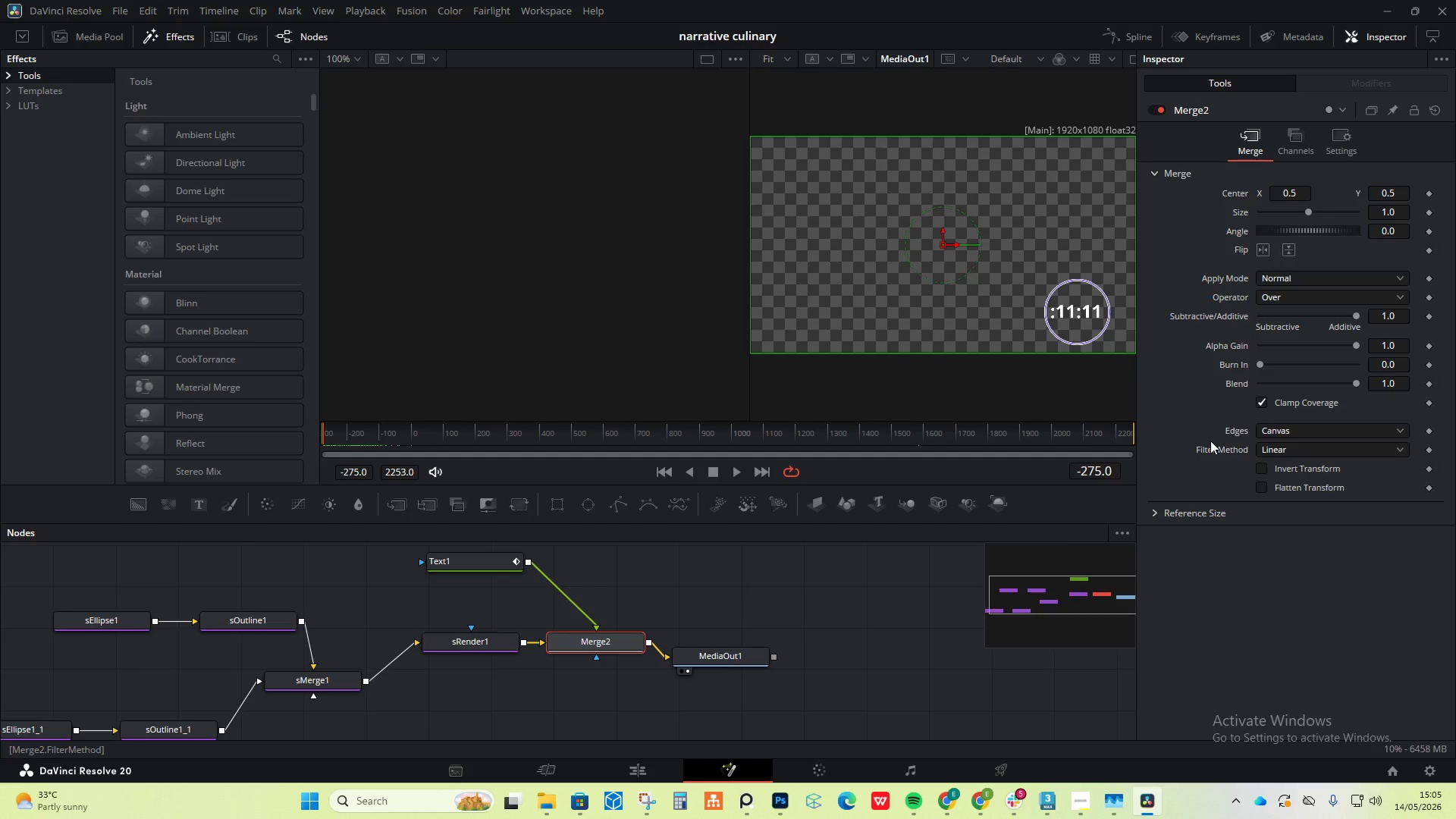 
wait(19.34)
 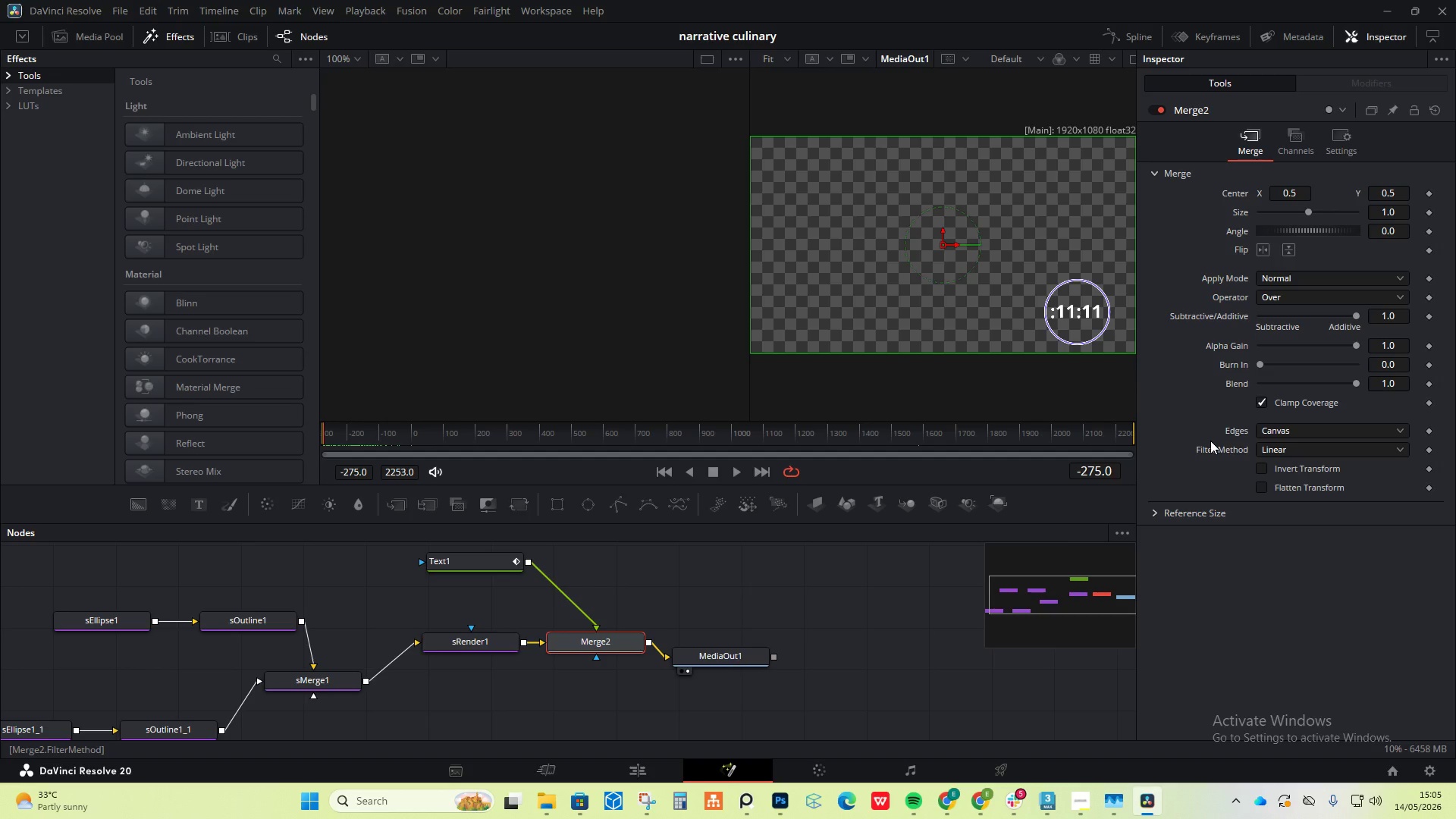 
left_click([288, 653])
 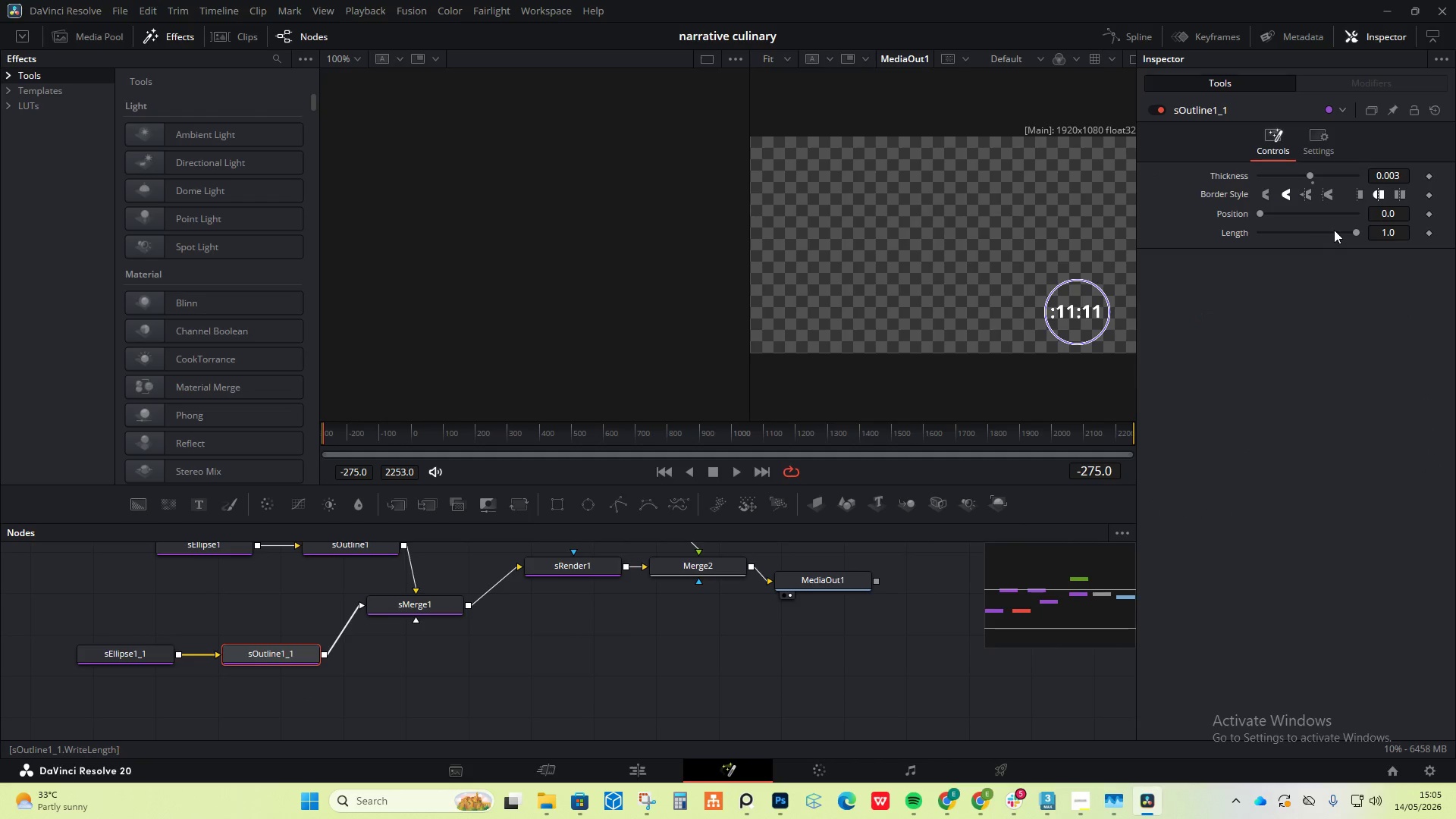 
left_click_drag(start_coordinate=[1358, 232], to_coordinate=[1248, 245])
 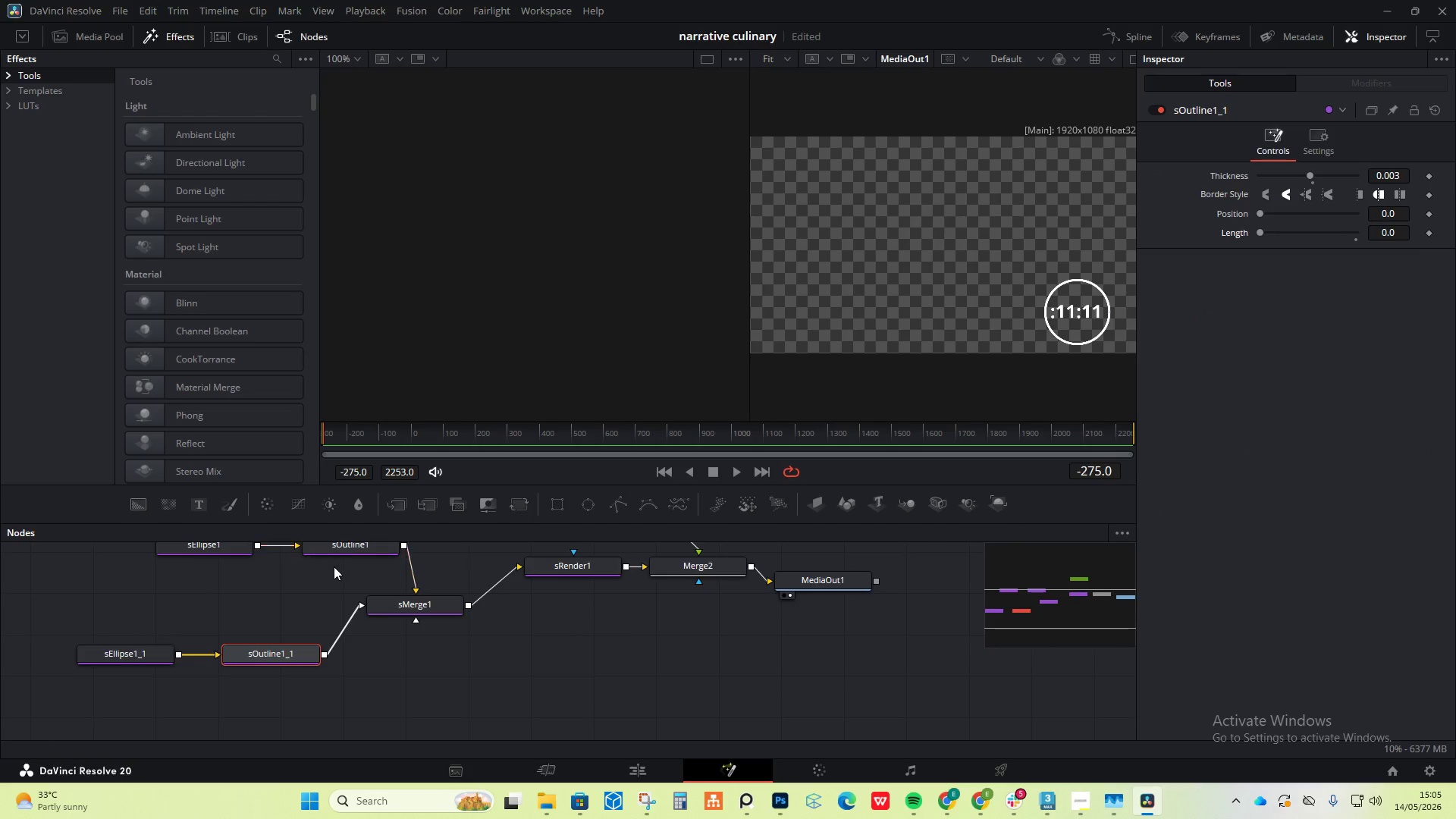 
left_click([365, 543])
 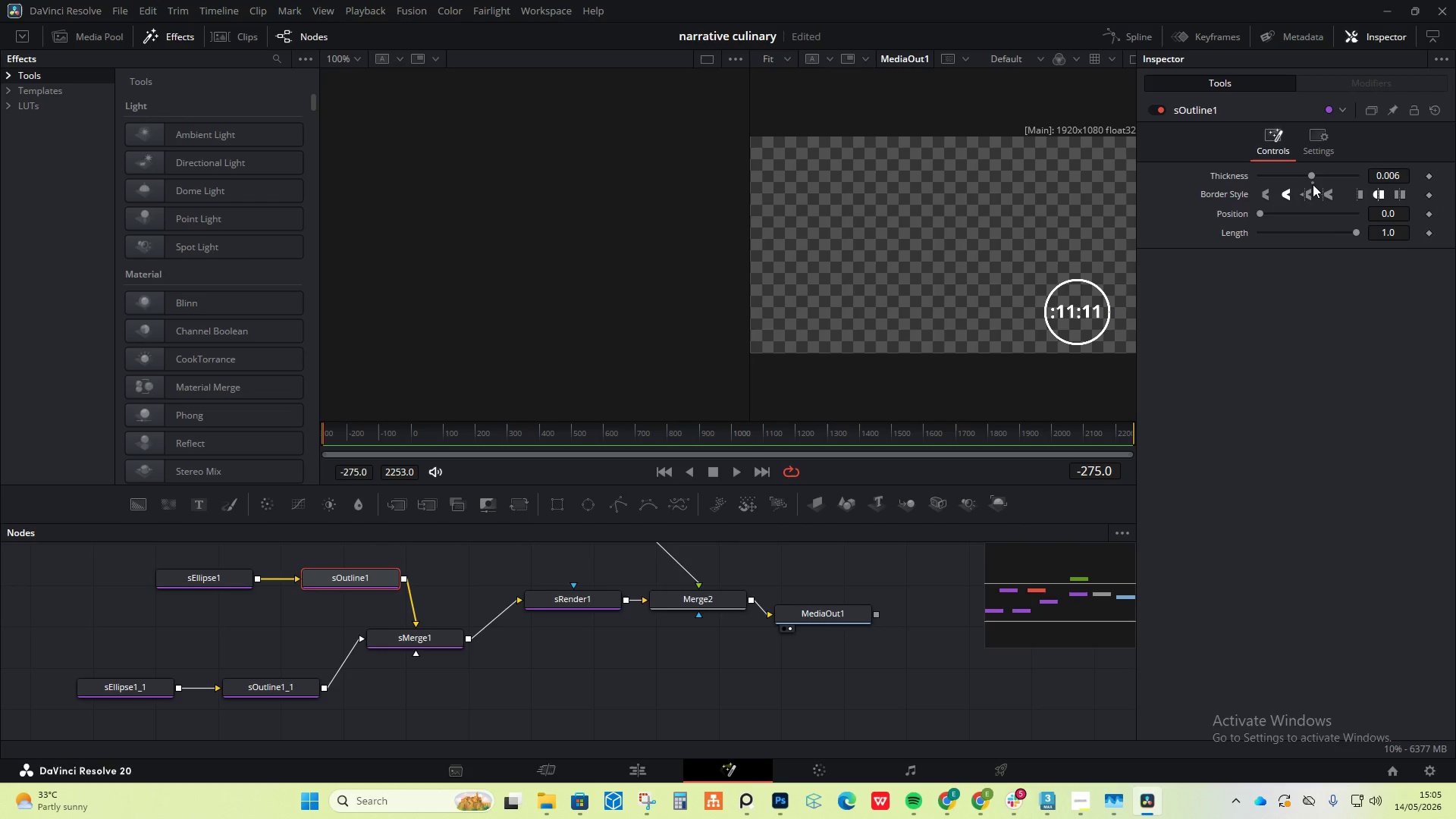 
left_click_drag(start_coordinate=[1312, 176], to_coordinate=[1305, 176])
 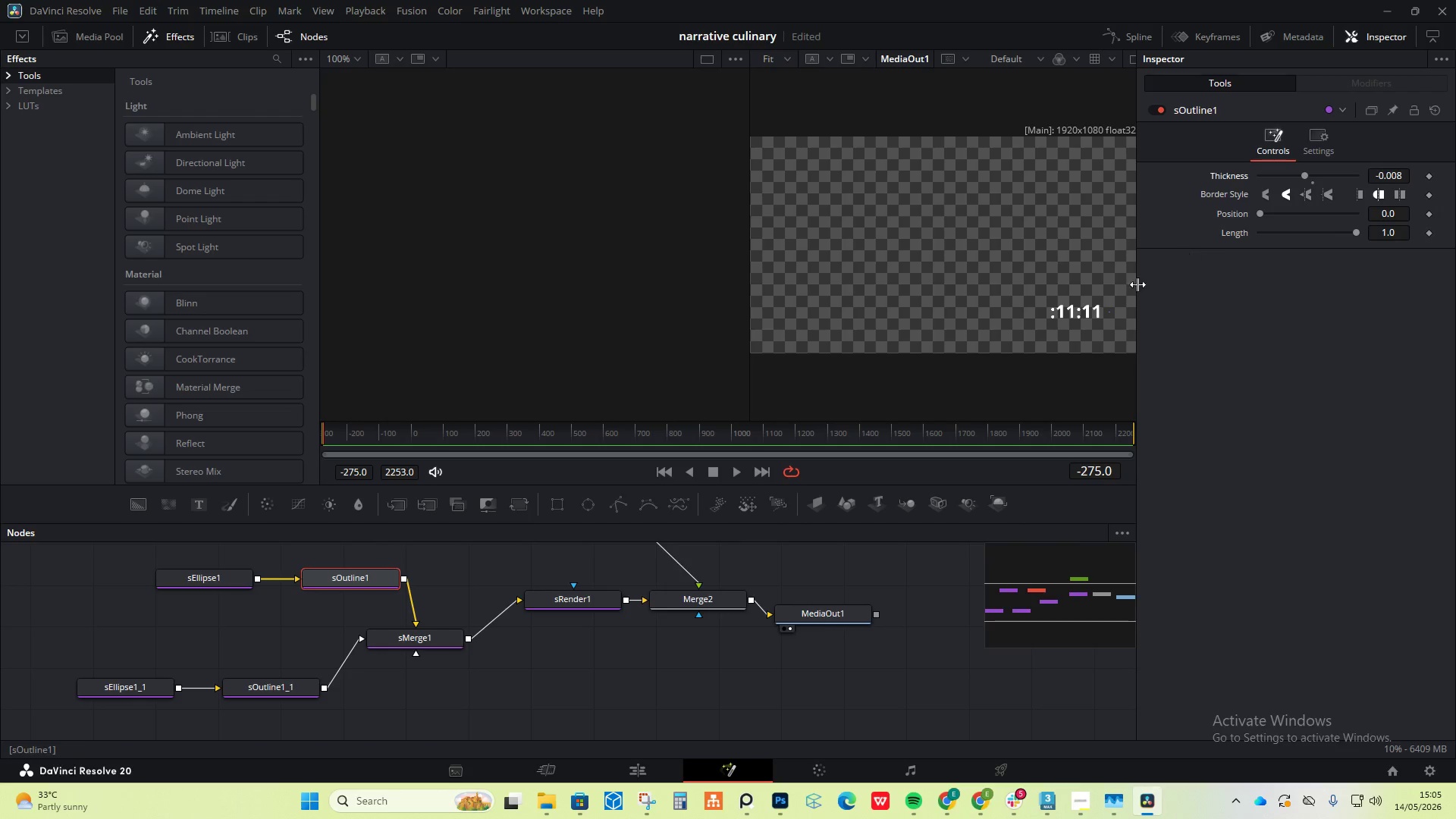 
hold_key(key=AltLeft, duration=0.55)
hold_key(key=ControlLeft, duration=0.59)
scroll: coordinate [1101, 351], scroll_direction: up, amount: 13.0
 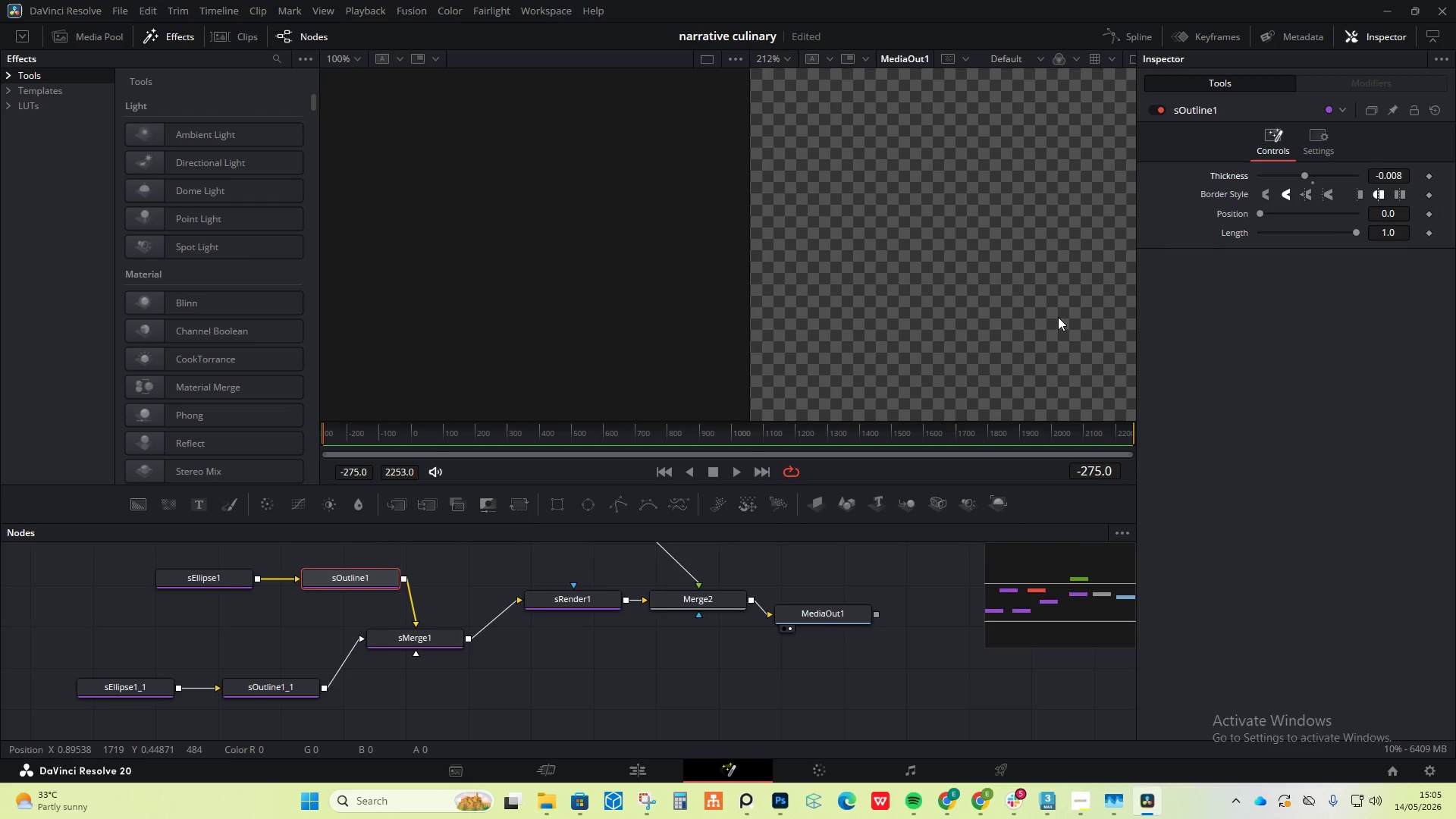 
scroll: coordinate [1061, 325], scroll_direction: down, amount: 13.0
 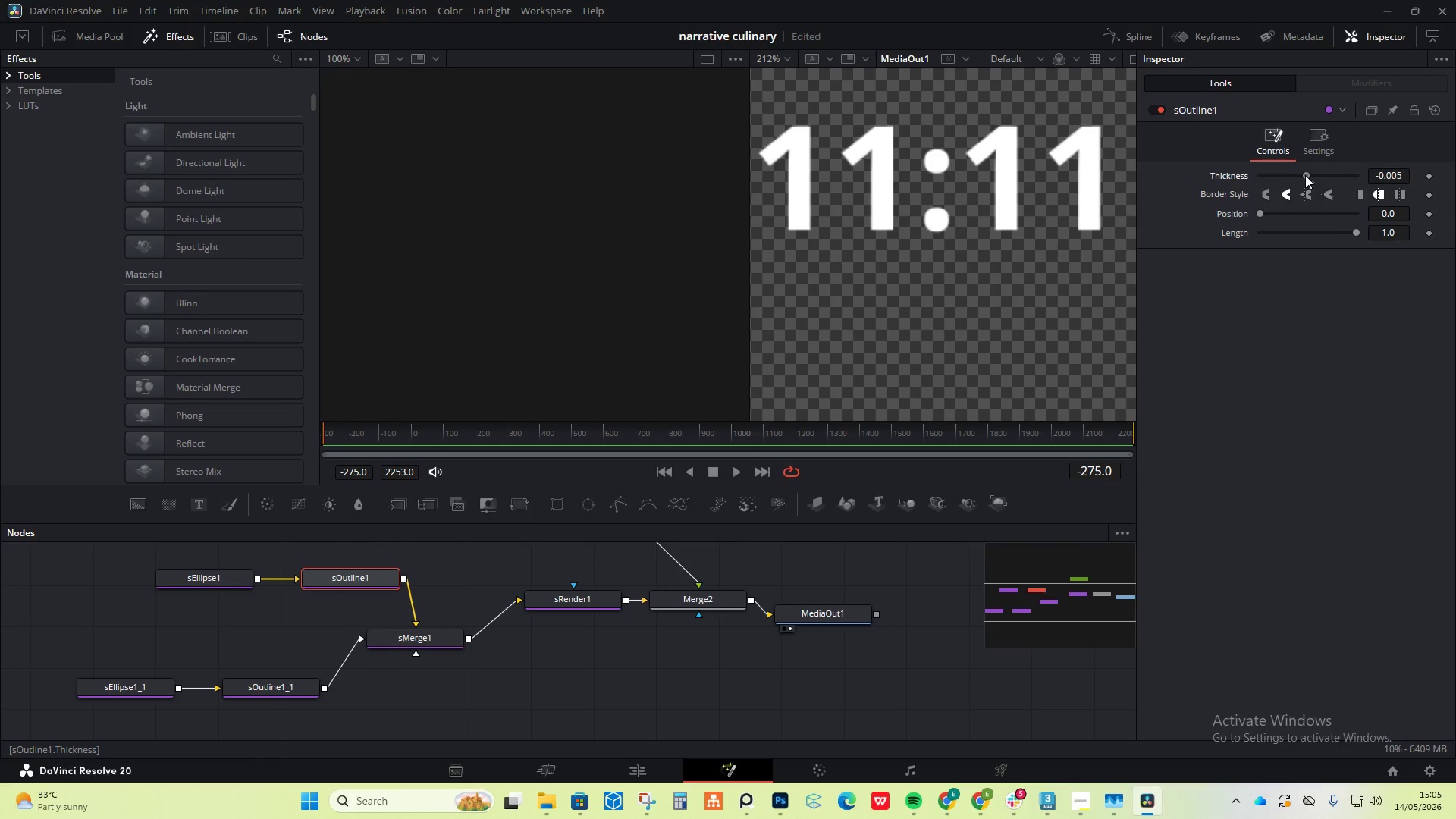 
hold_key(key=ControlLeft, duration=1.94)
 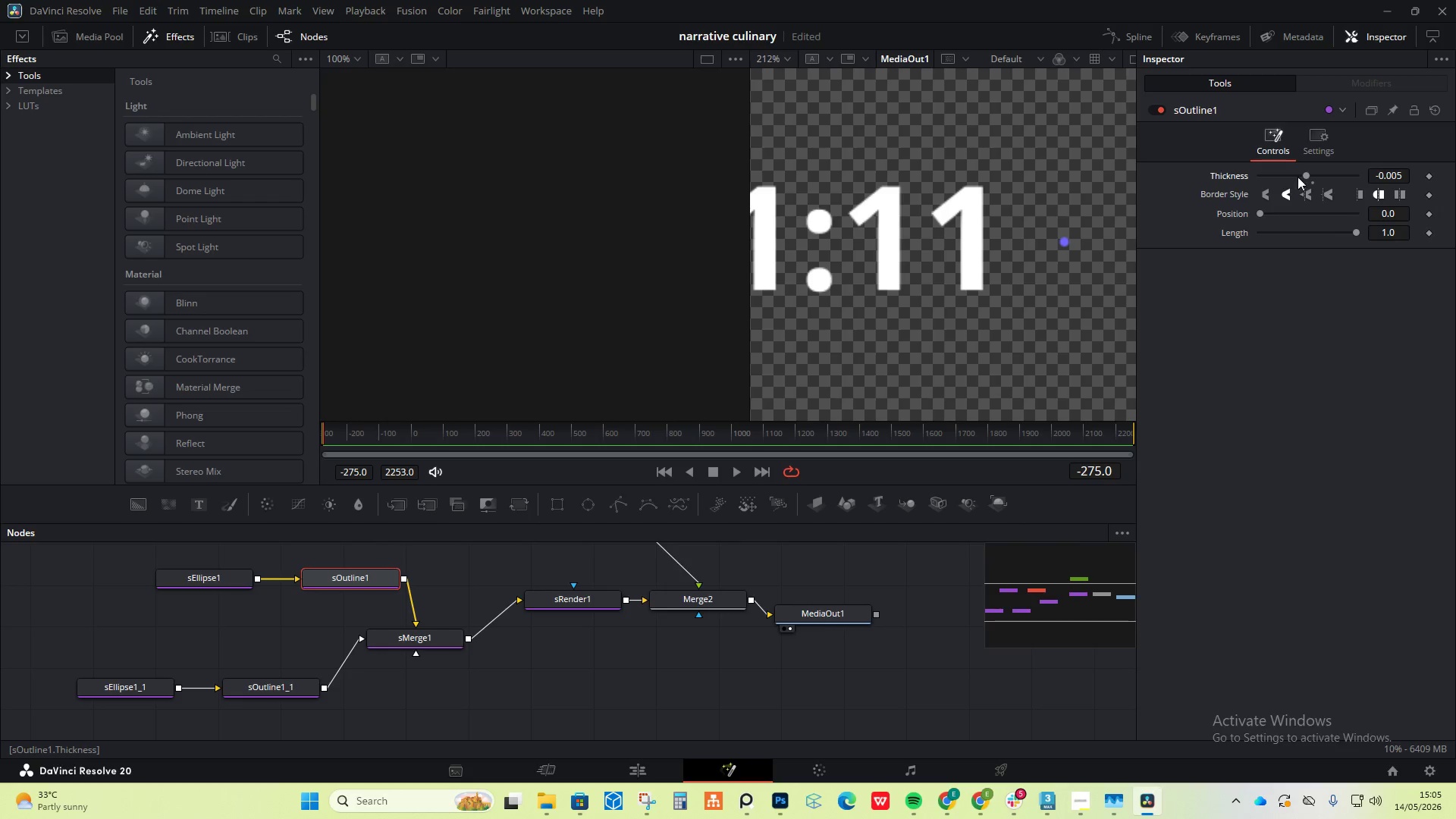 
scroll: coordinate [999, 302], scroll_direction: down, amount: 4.0
 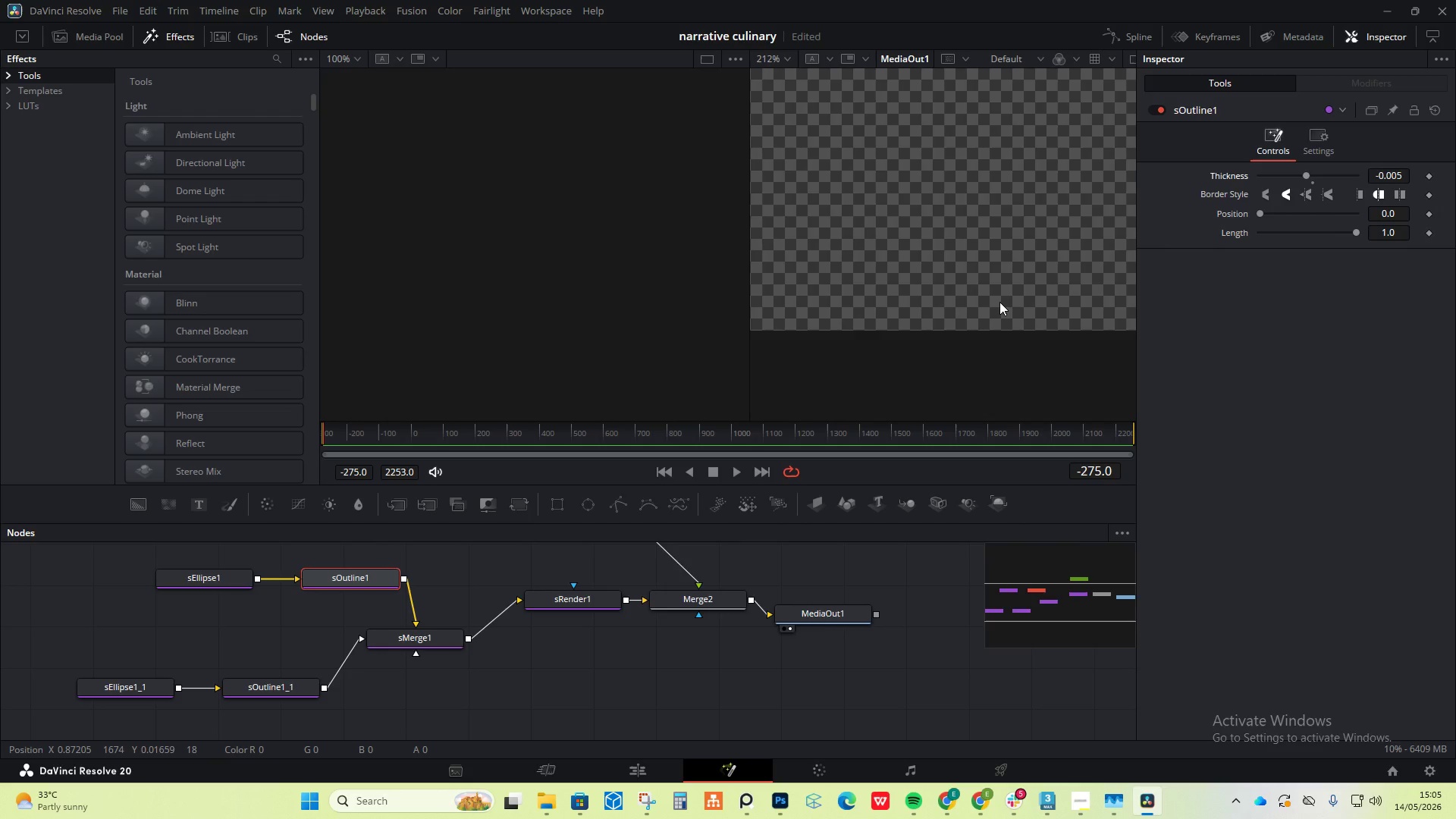 
scroll: coordinate [1048, 217], scroll_direction: none, amount: 0.0
 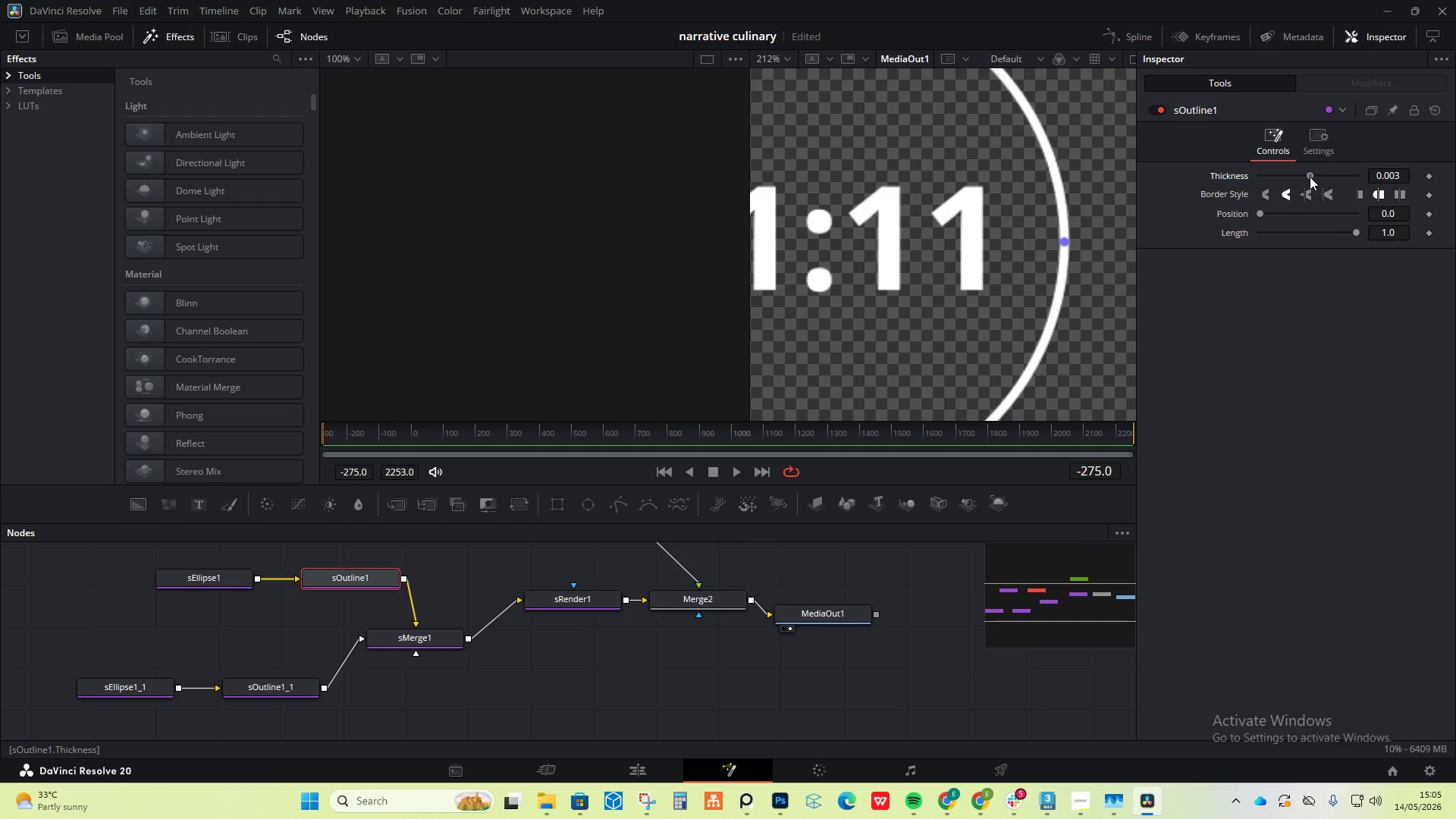 
wait(6.85)
 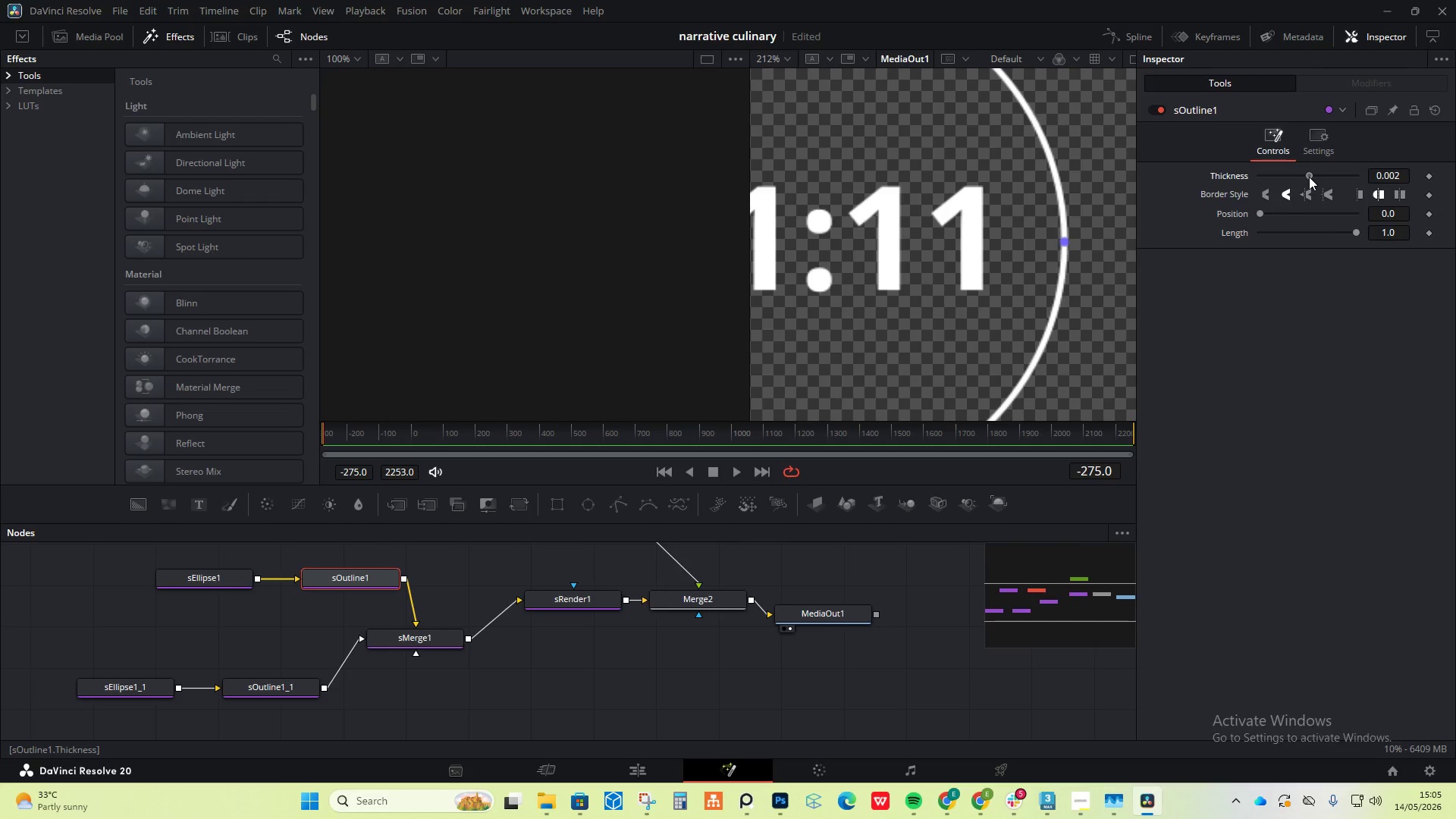 
left_click([1401, 174])
 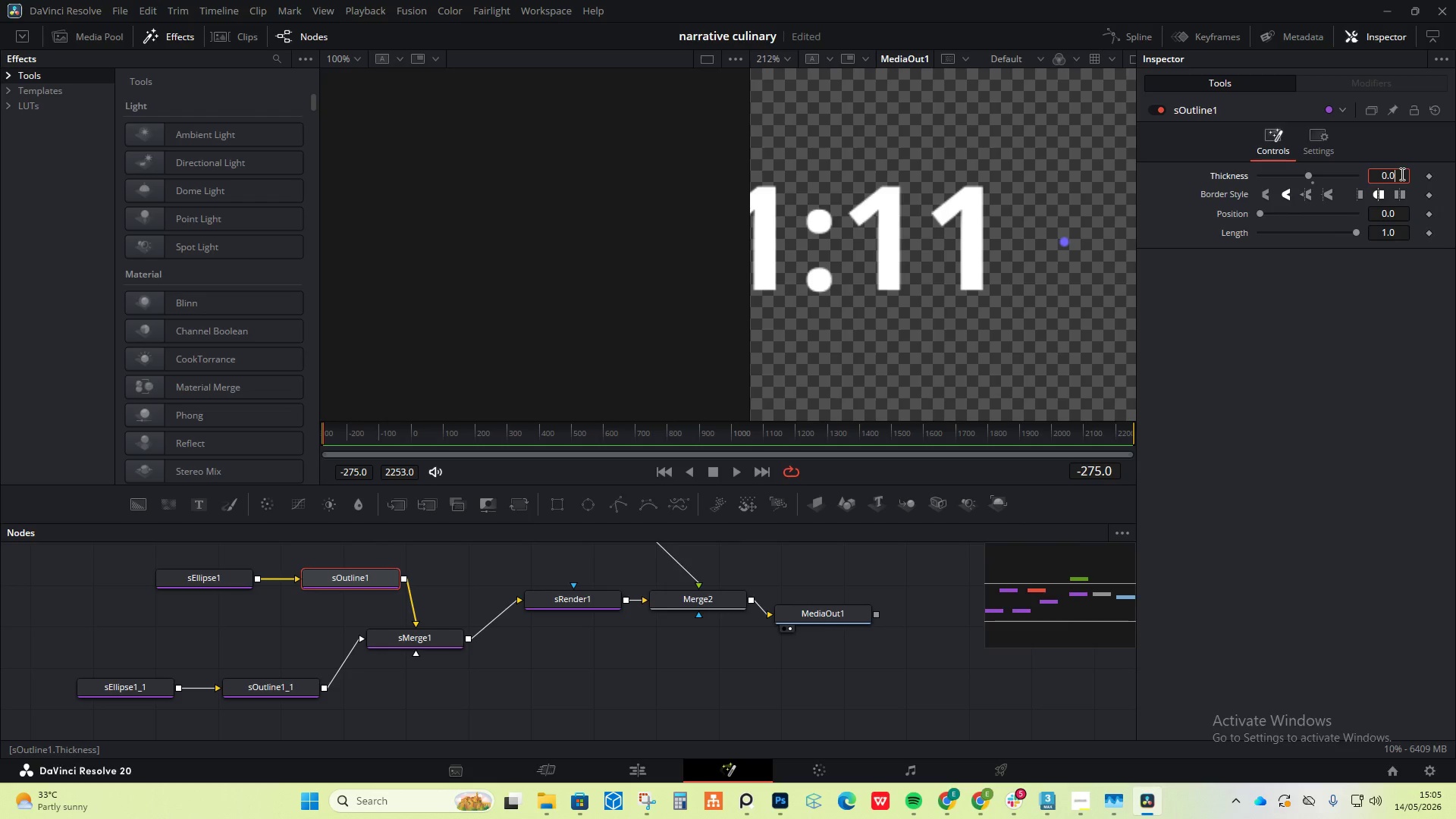 
type(02)
 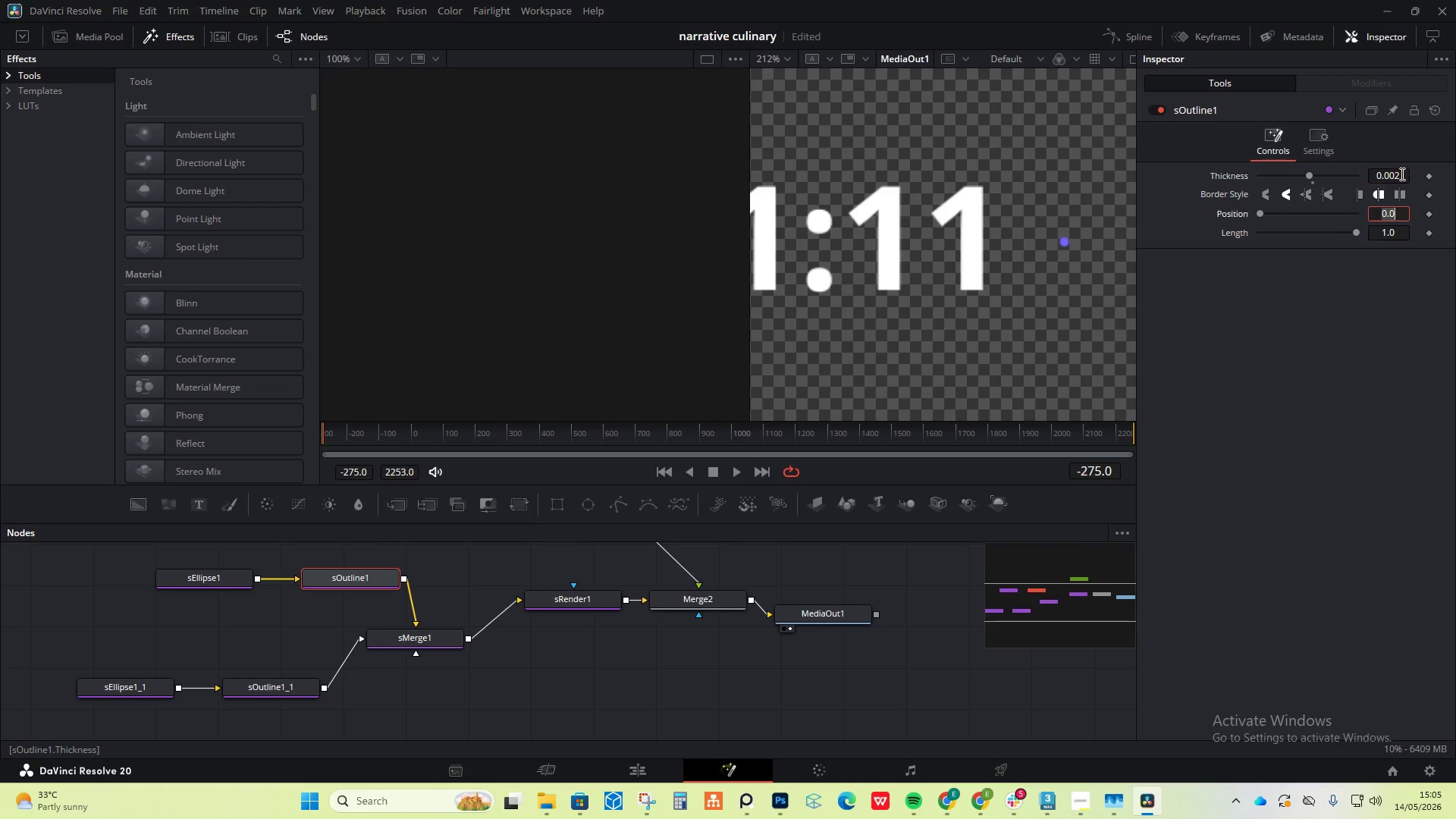 
key(Enter)
 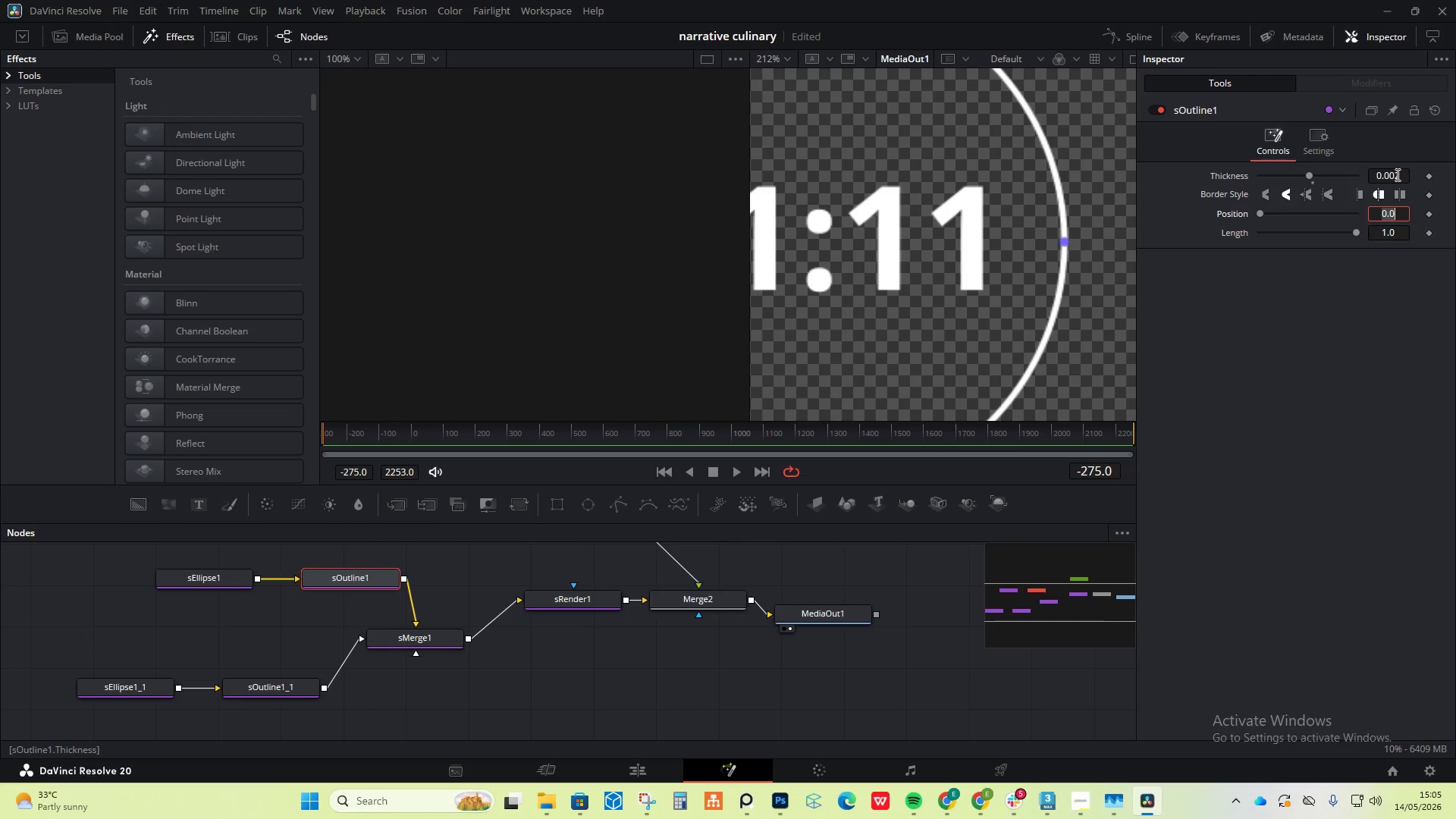 
left_click([1394, 174])
 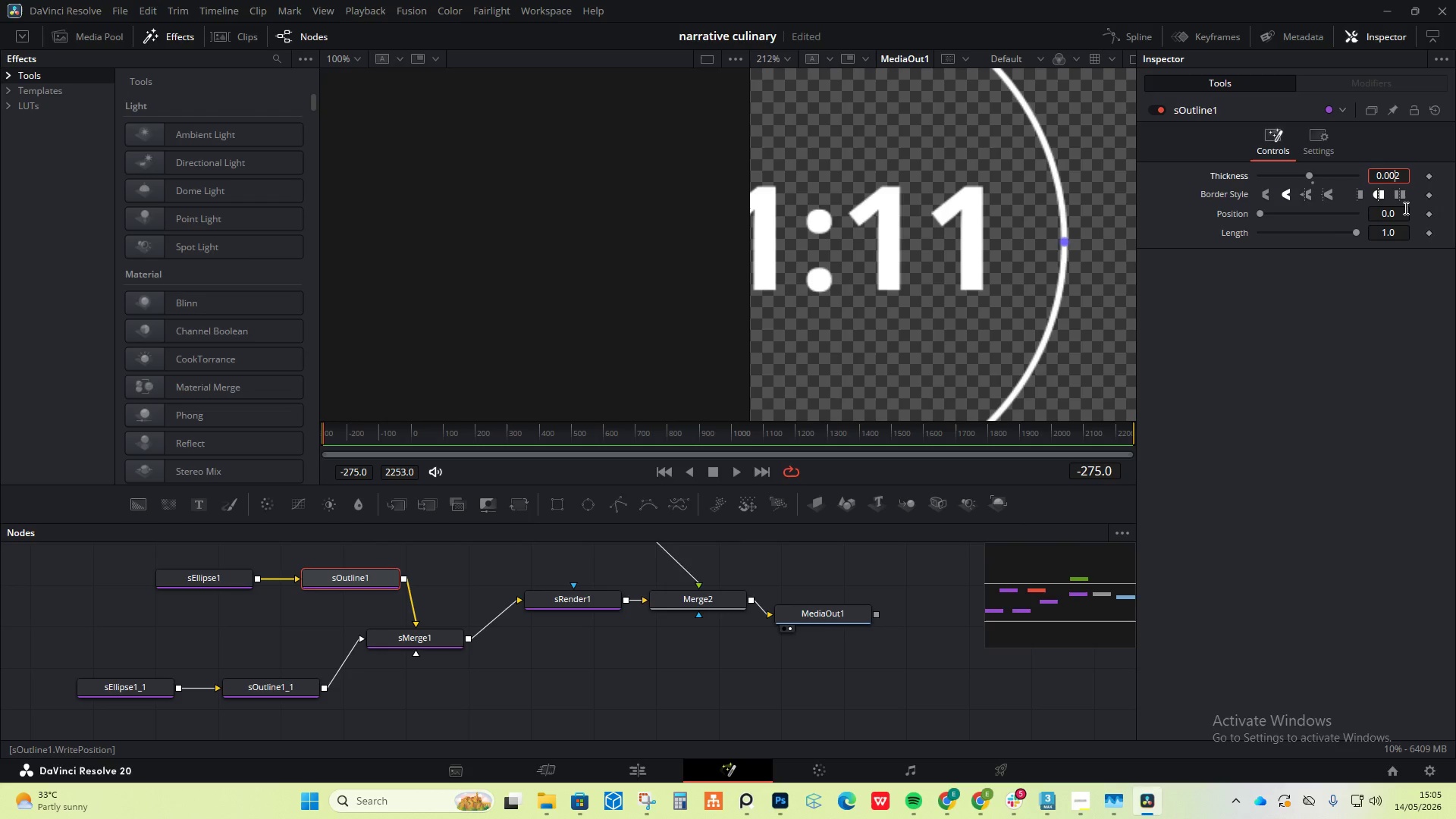 
key(Delete)
 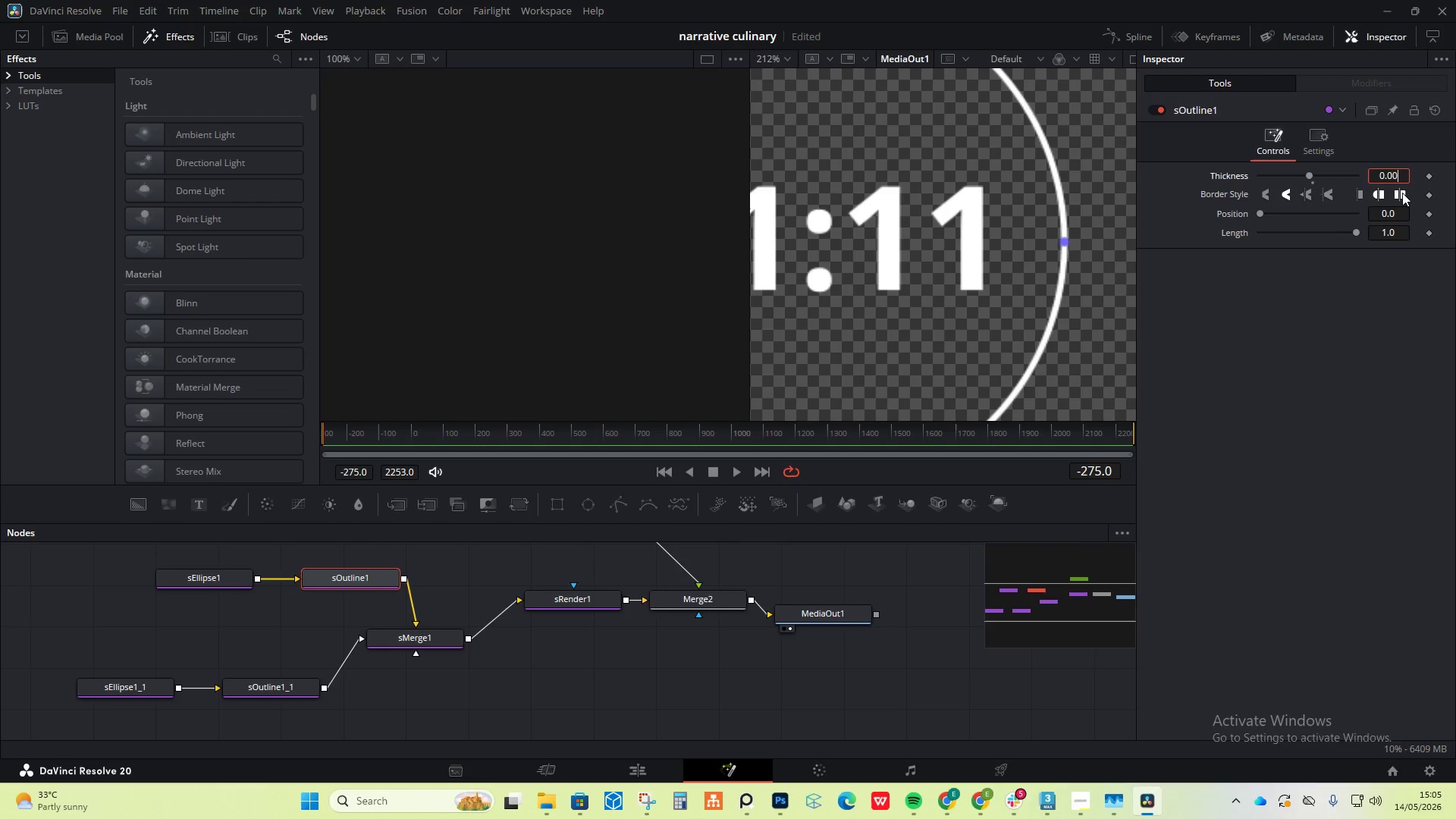 
key(1)
 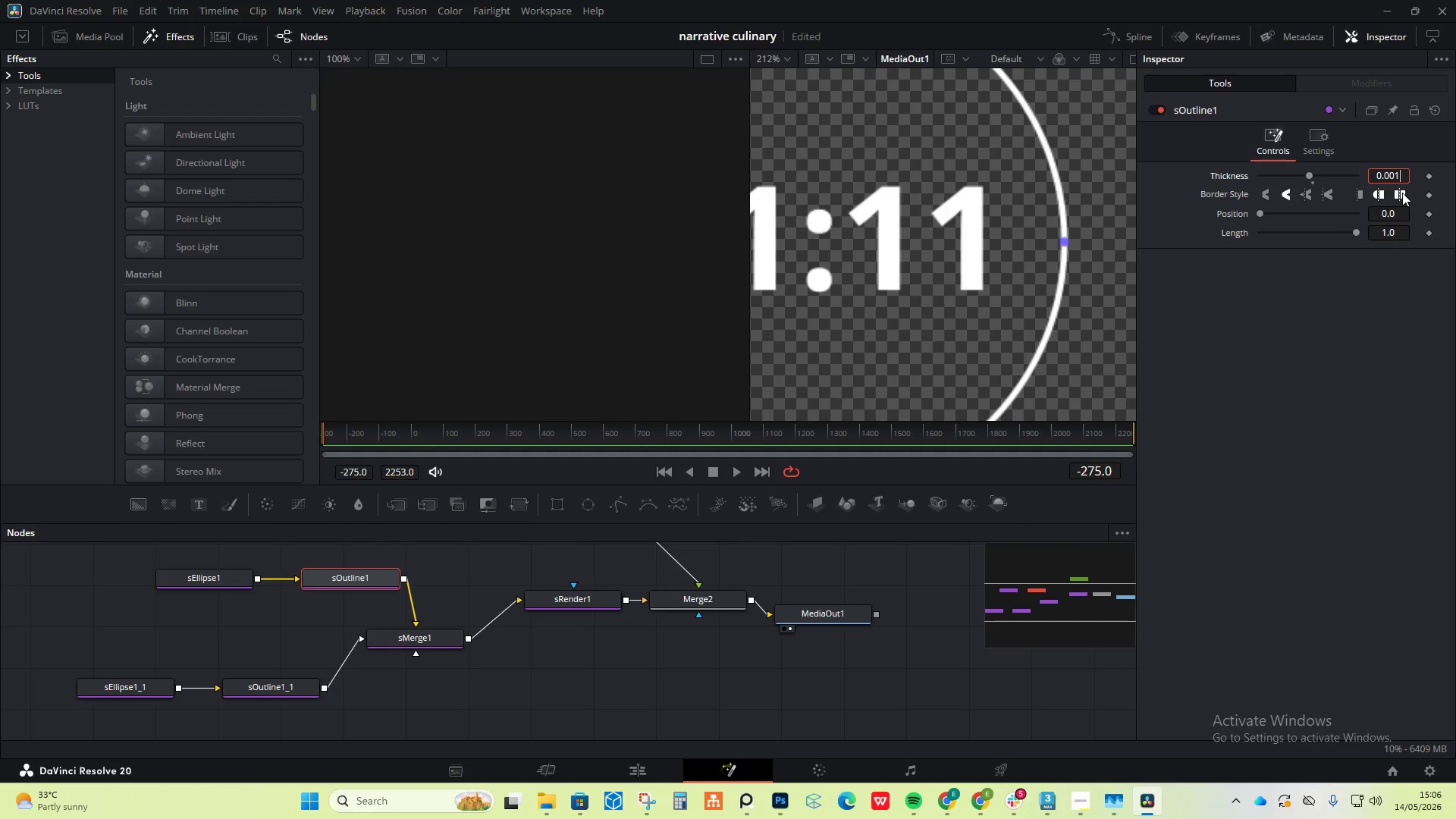 
key(Enter)
 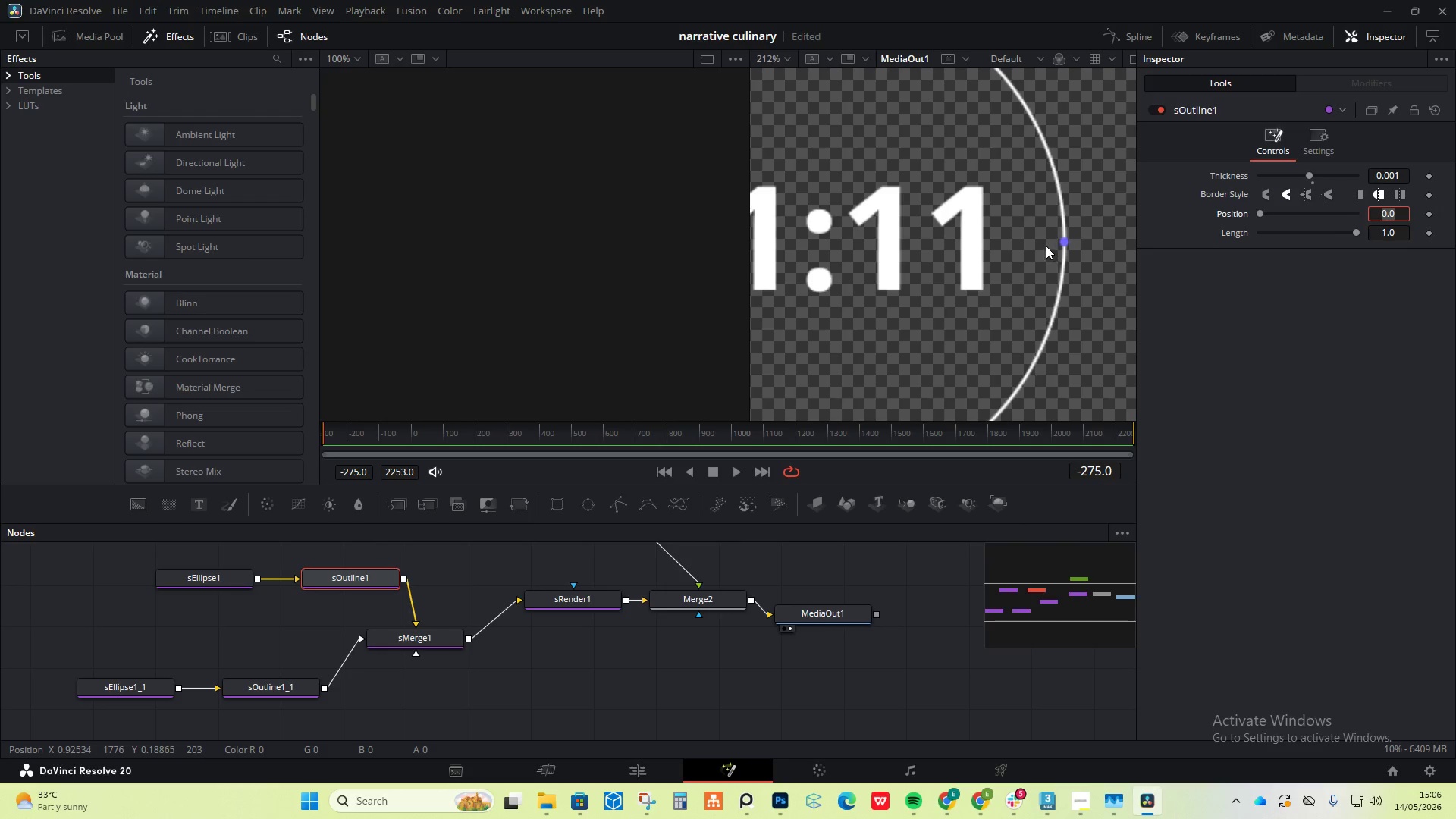 
hold_key(key=AltLeft, duration=0.55)
scroll: coordinate [1046, 246], scroll_direction: down, amount: 7.0
 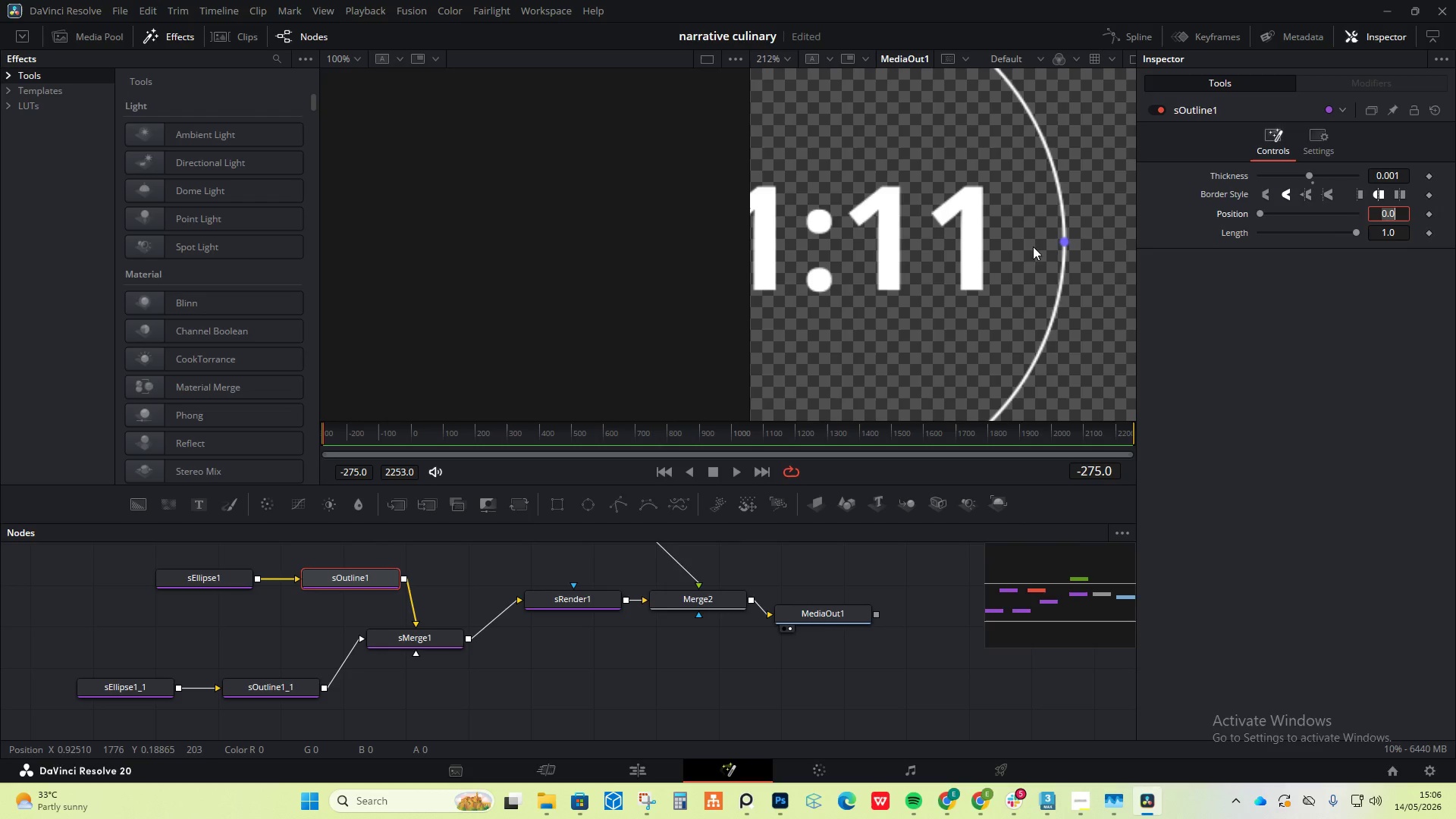 
hold_key(key=AltLeft, duration=0.38)
hold_key(key=ControlLeft, duration=0.58)
scroll: coordinate [1017, 262], scroll_direction: down, amount: 8.0
 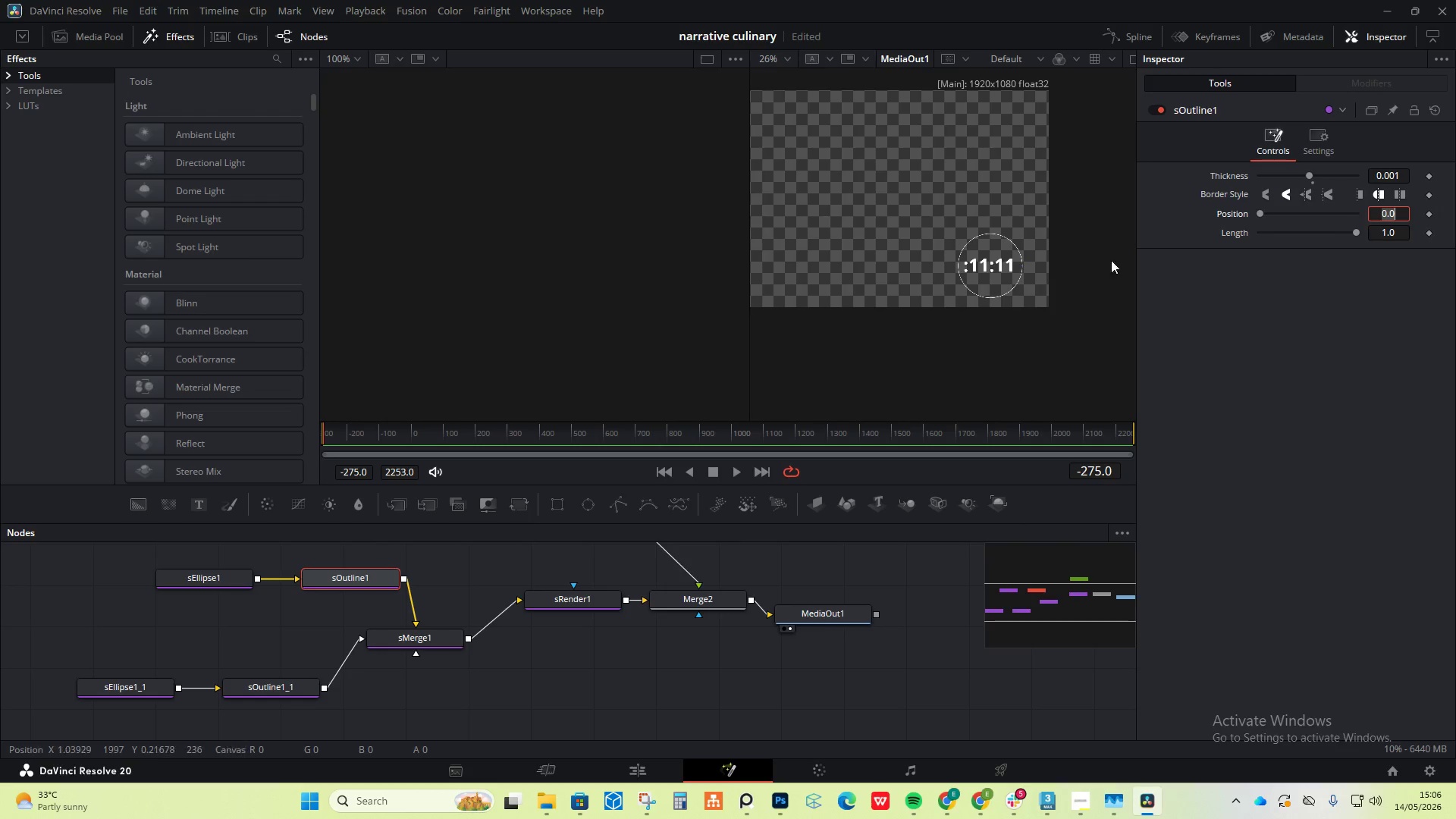 
left_click_drag(start_coordinate=[339, 432], to_coordinate=[315, 435])
 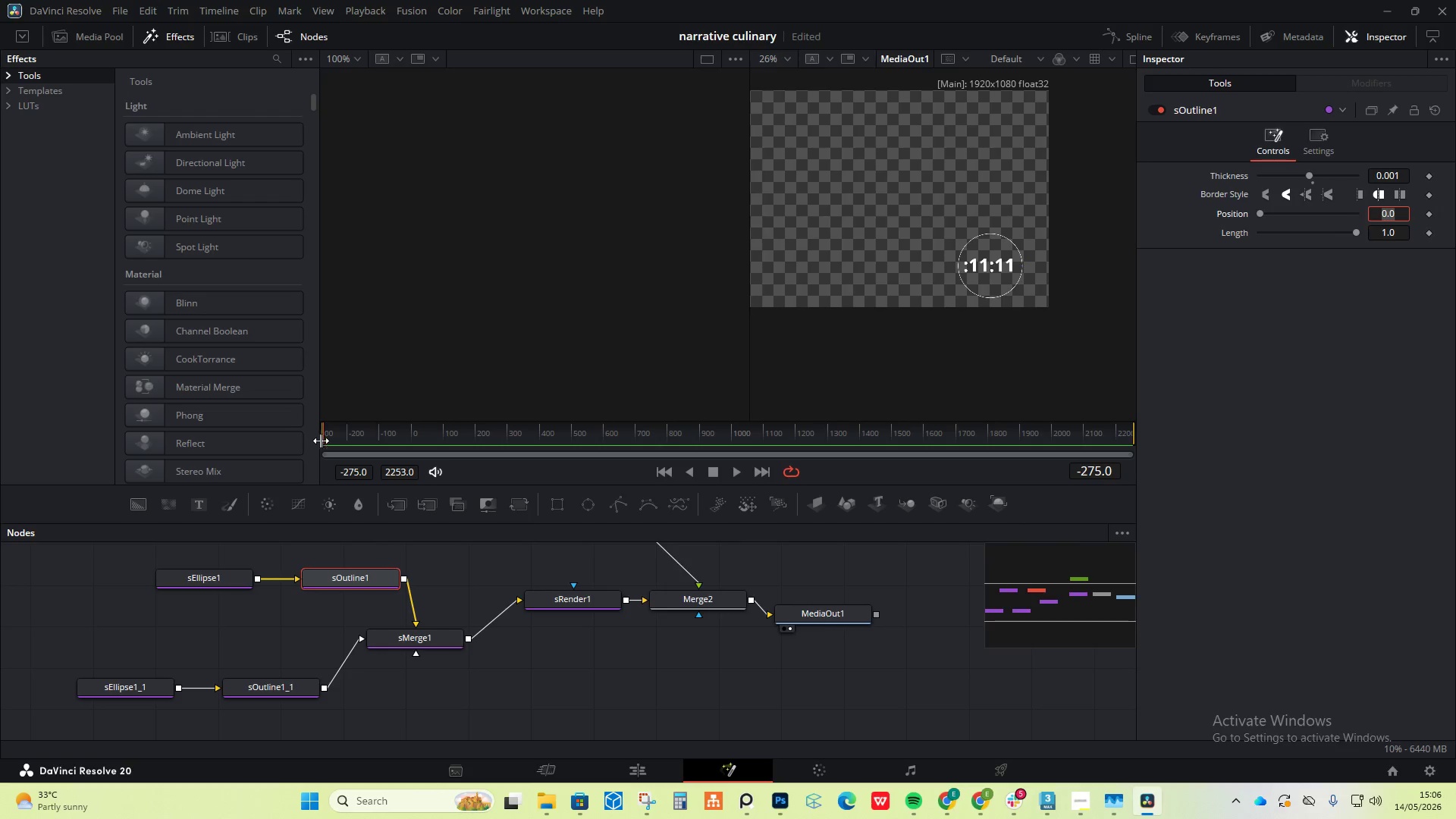 
key(Space)
 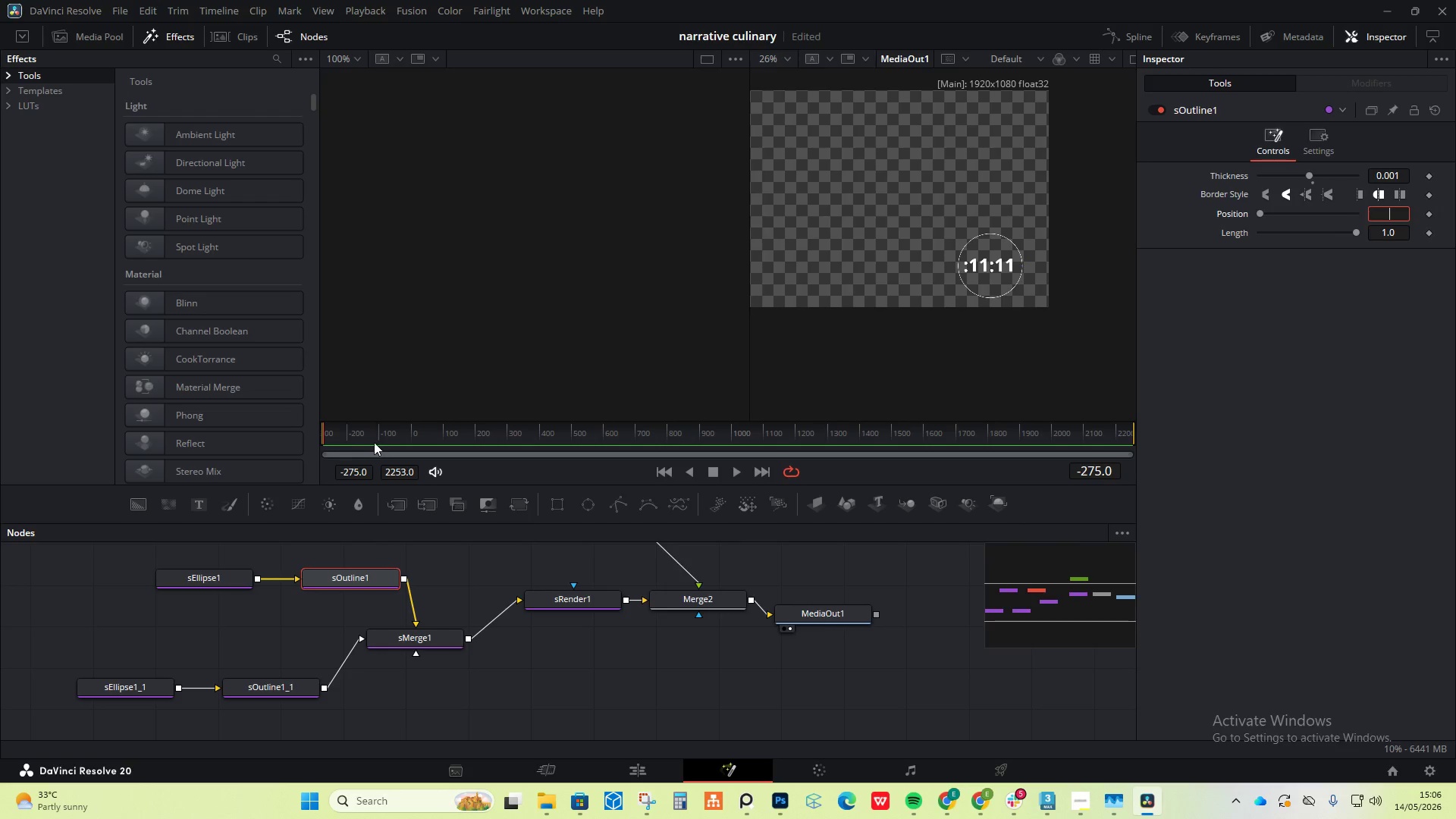 
key(Space)
 